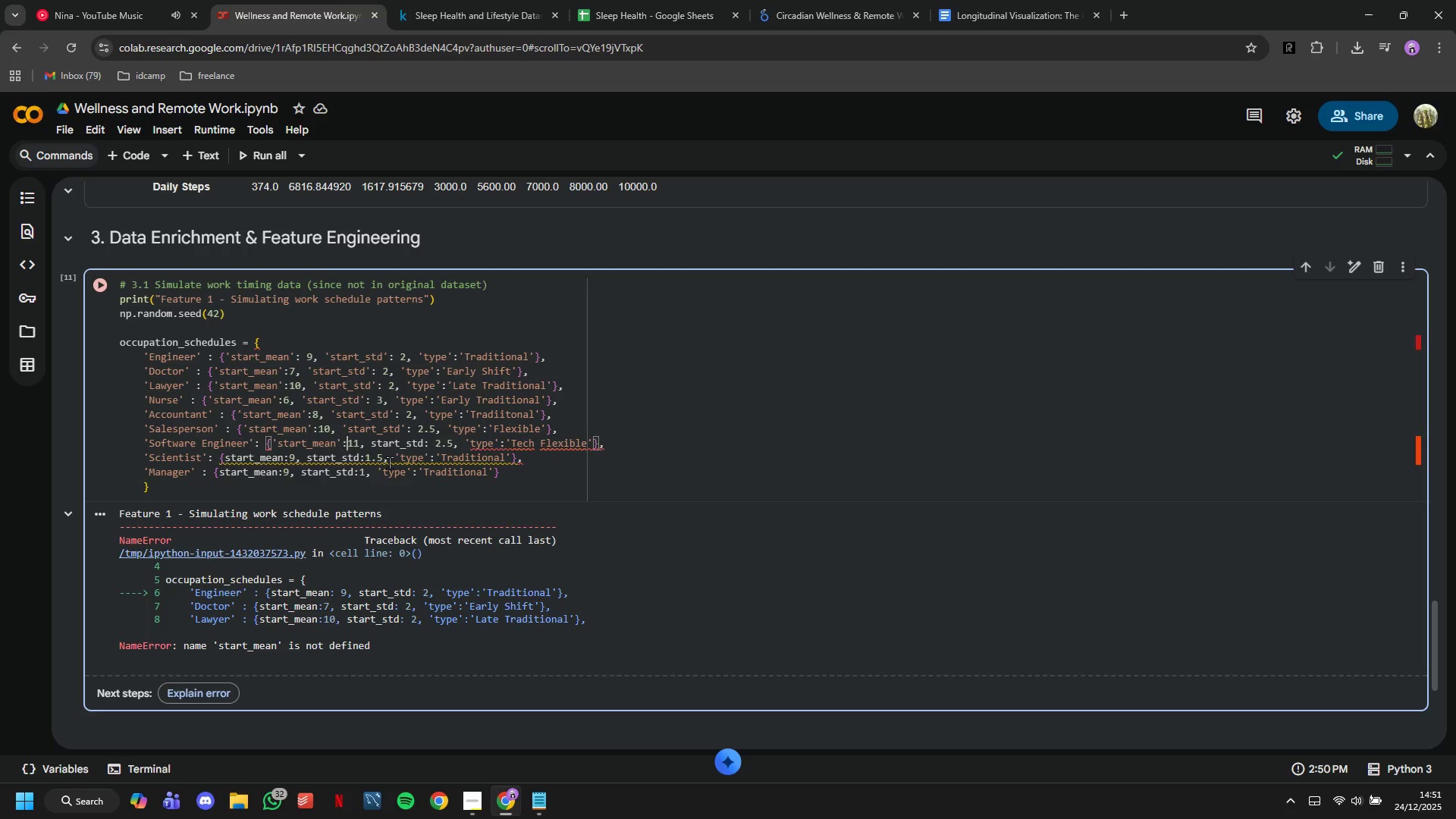 
hold_key(key=ArrowRight, duration=0.55)
 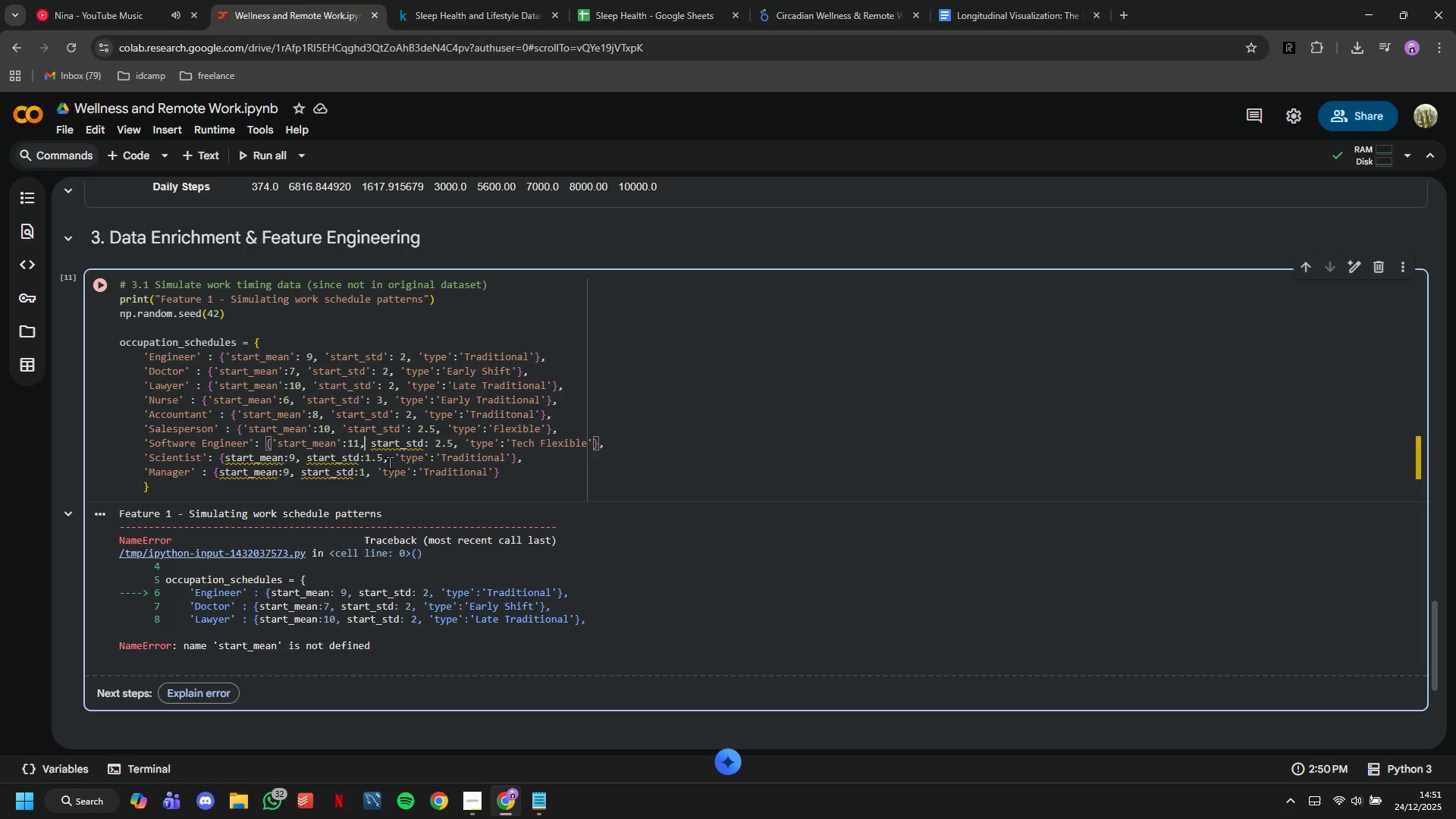 
key(ArrowRight)
 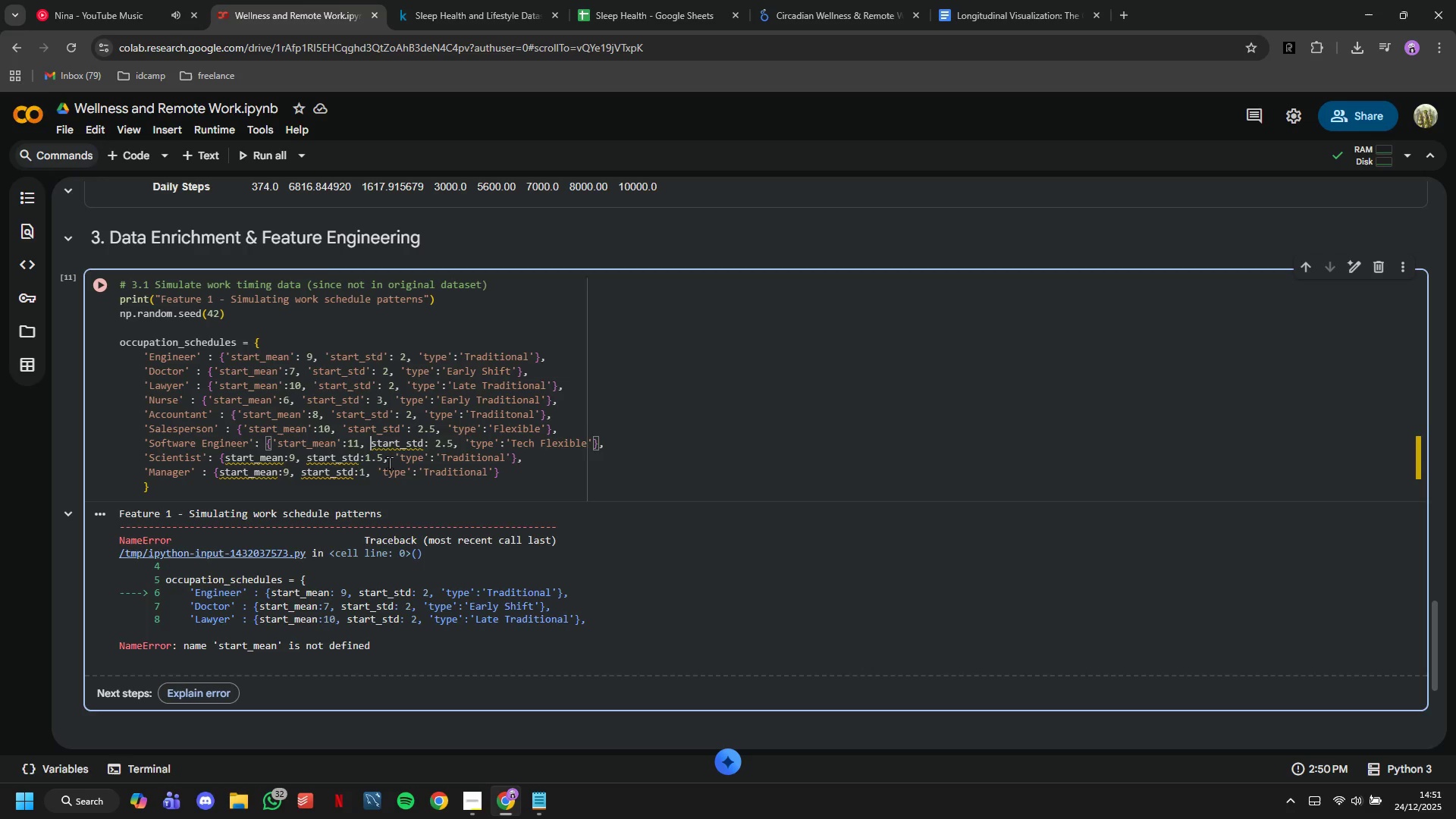 
key(ArrowRight)
 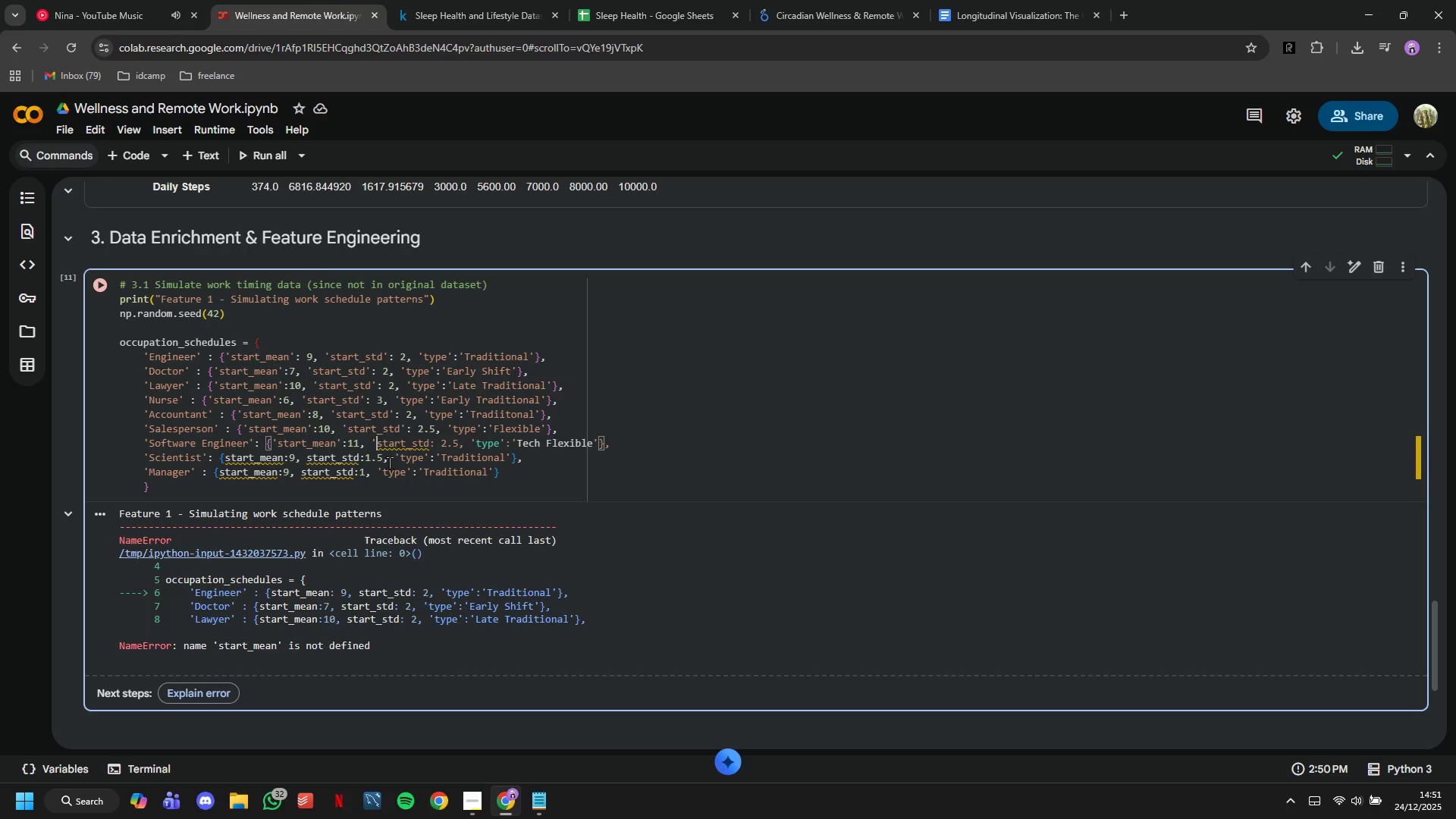 
key(Quote)
 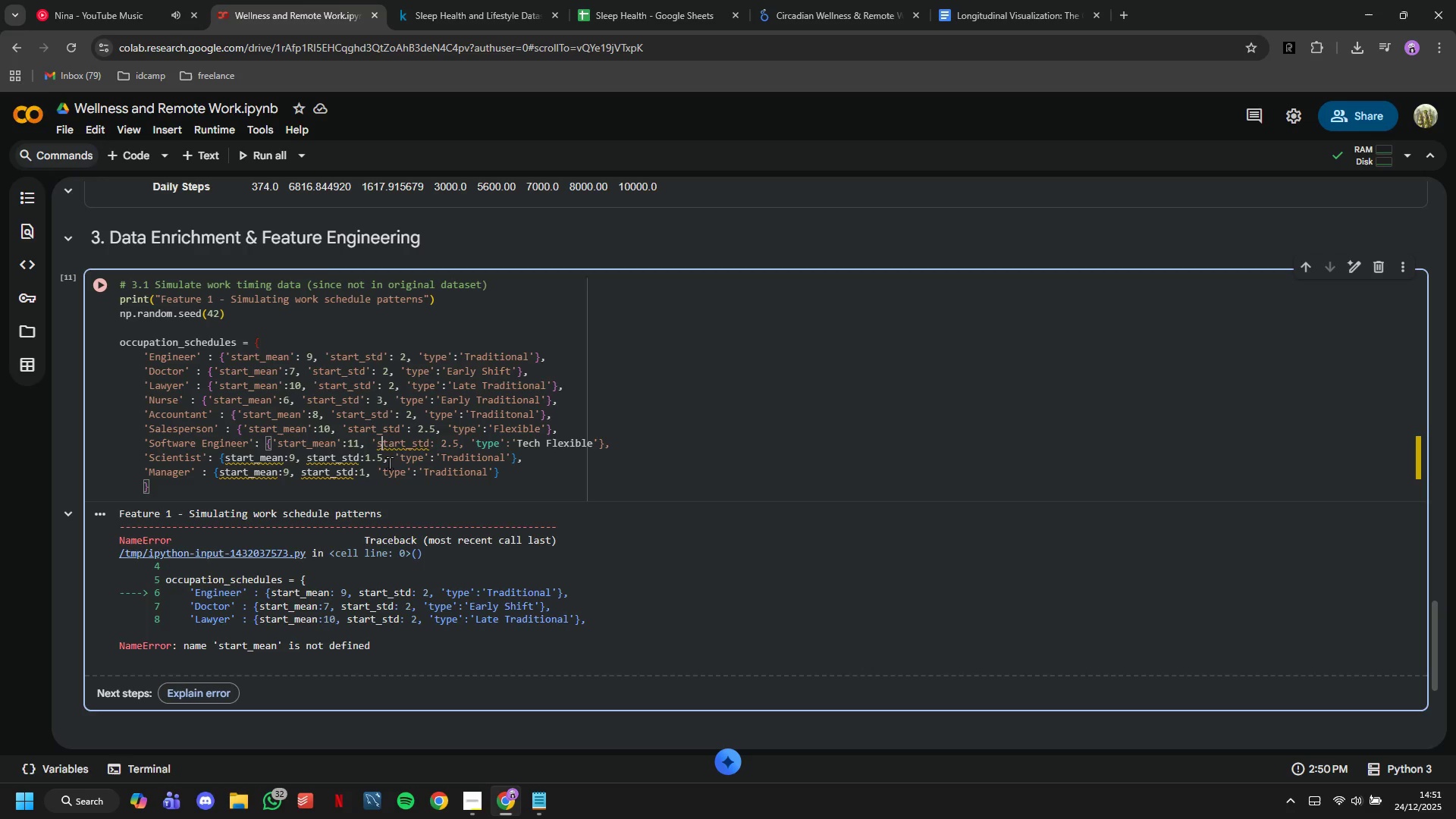 
hold_key(key=ArrowRight, duration=0.7)
 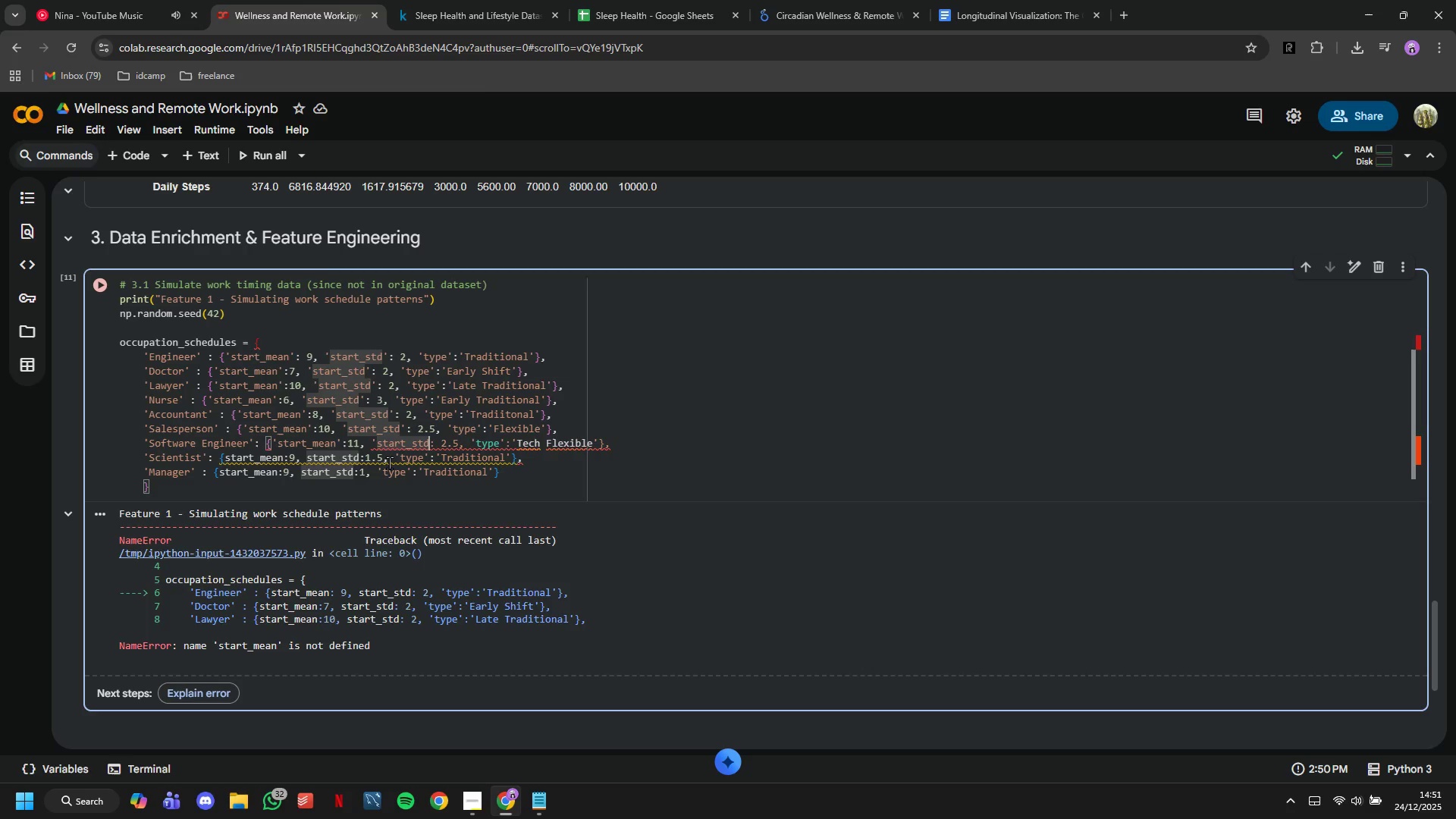 
key(ArrowRight)
 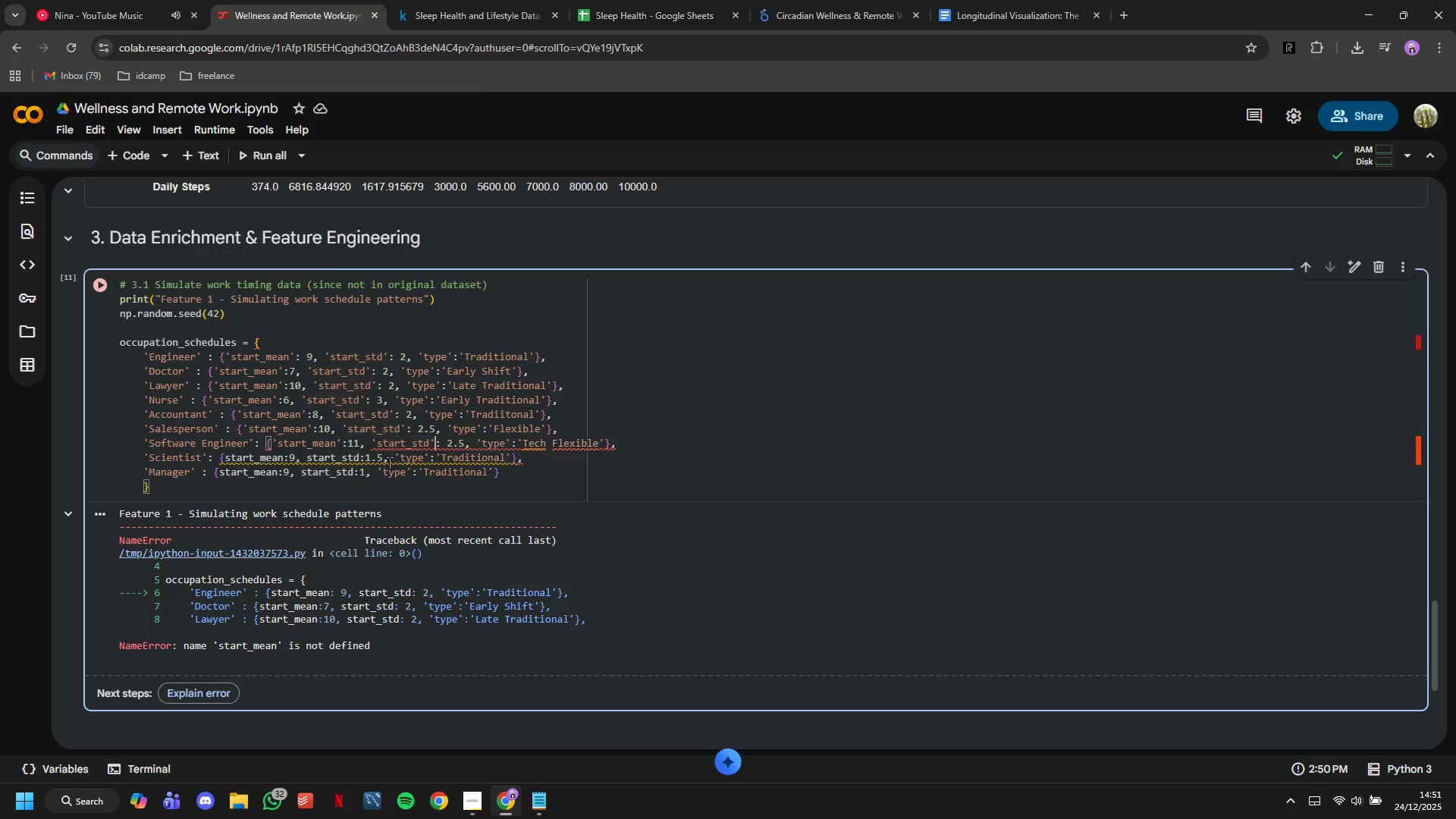 
key(Quote)
 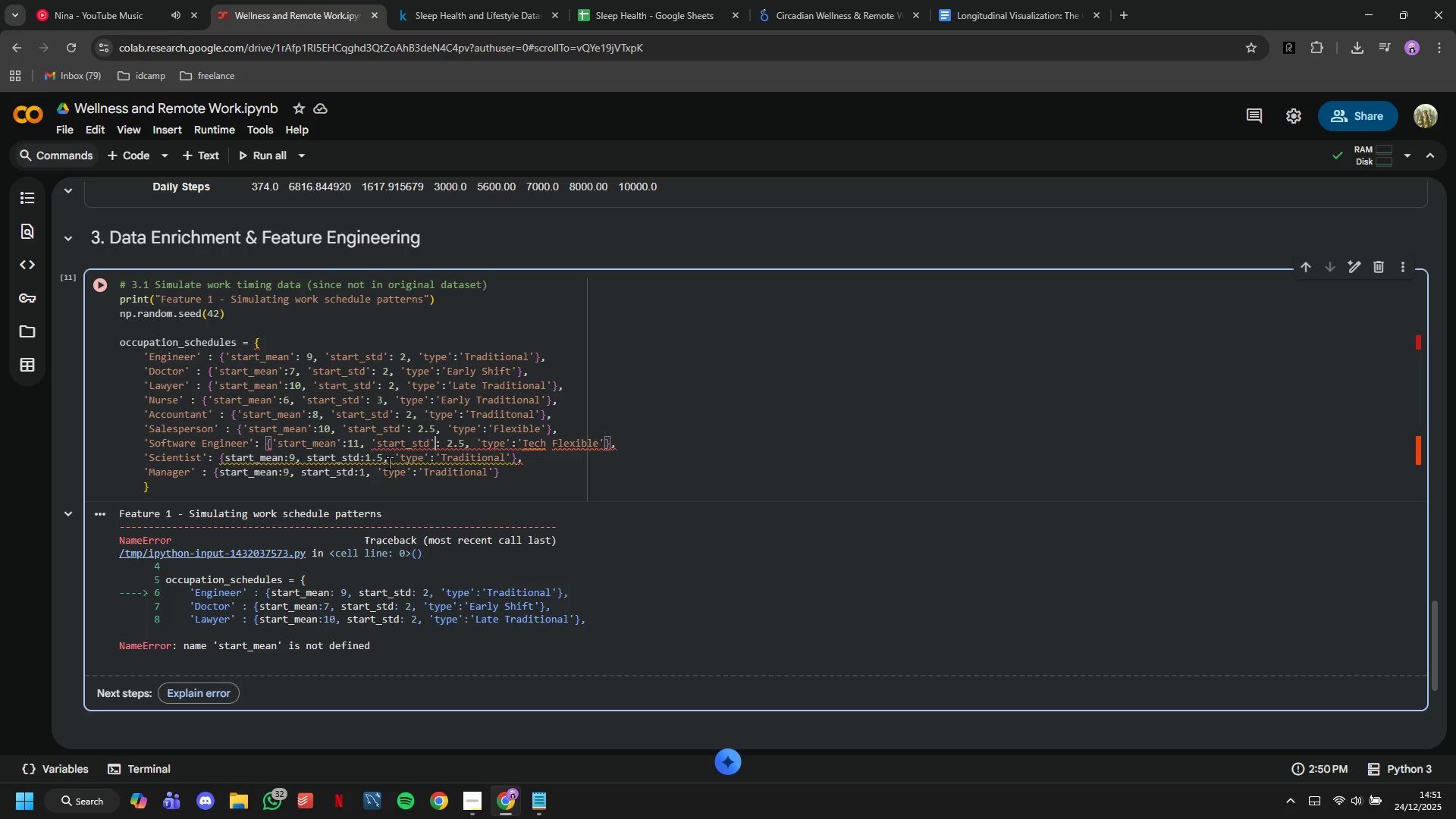 
key(ArrowDown)
 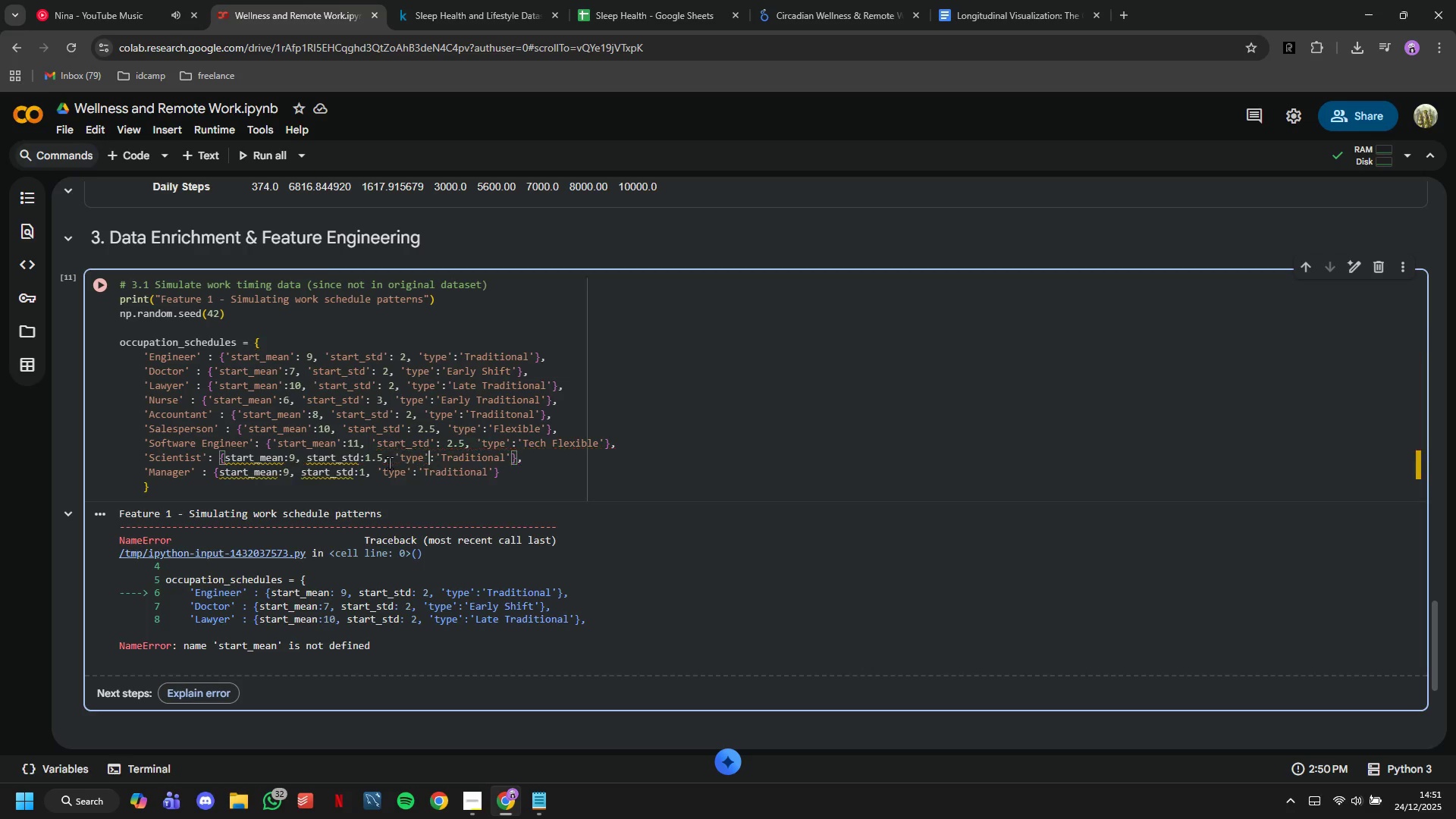 
hold_key(key=ArrowLeft, duration=1.49)
 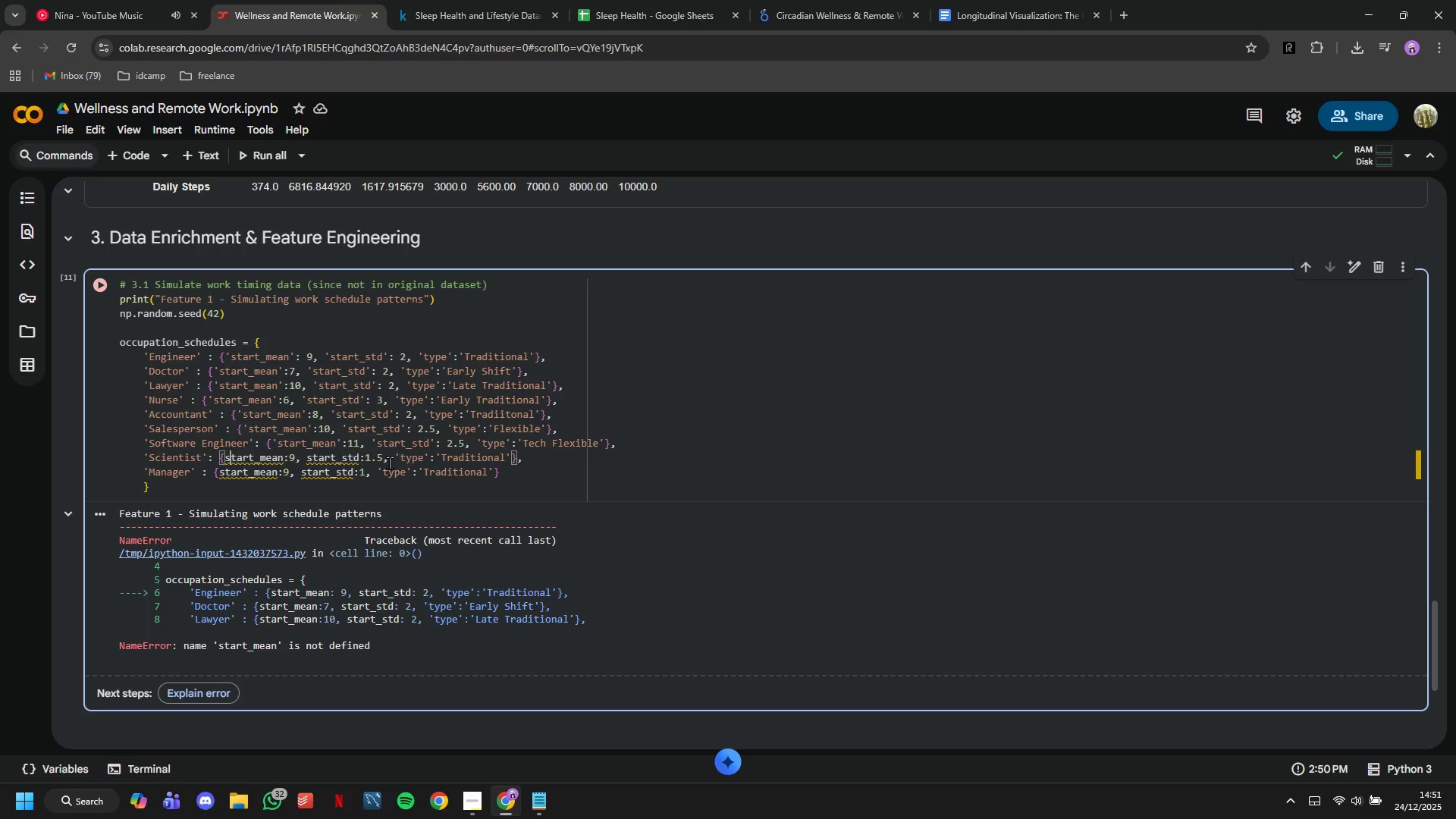 
key(ArrowLeft)
 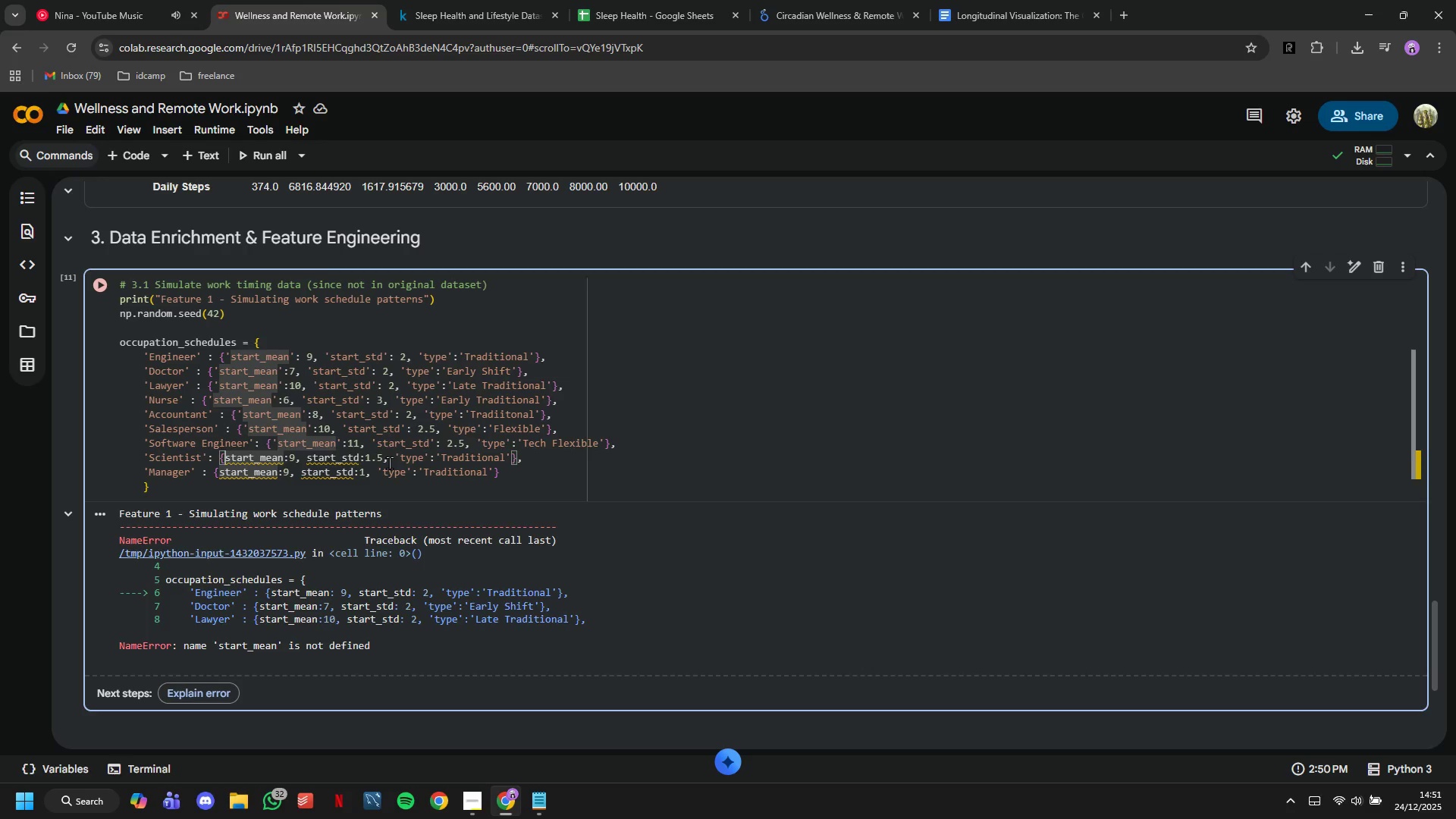 
key(ArrowLeft)
 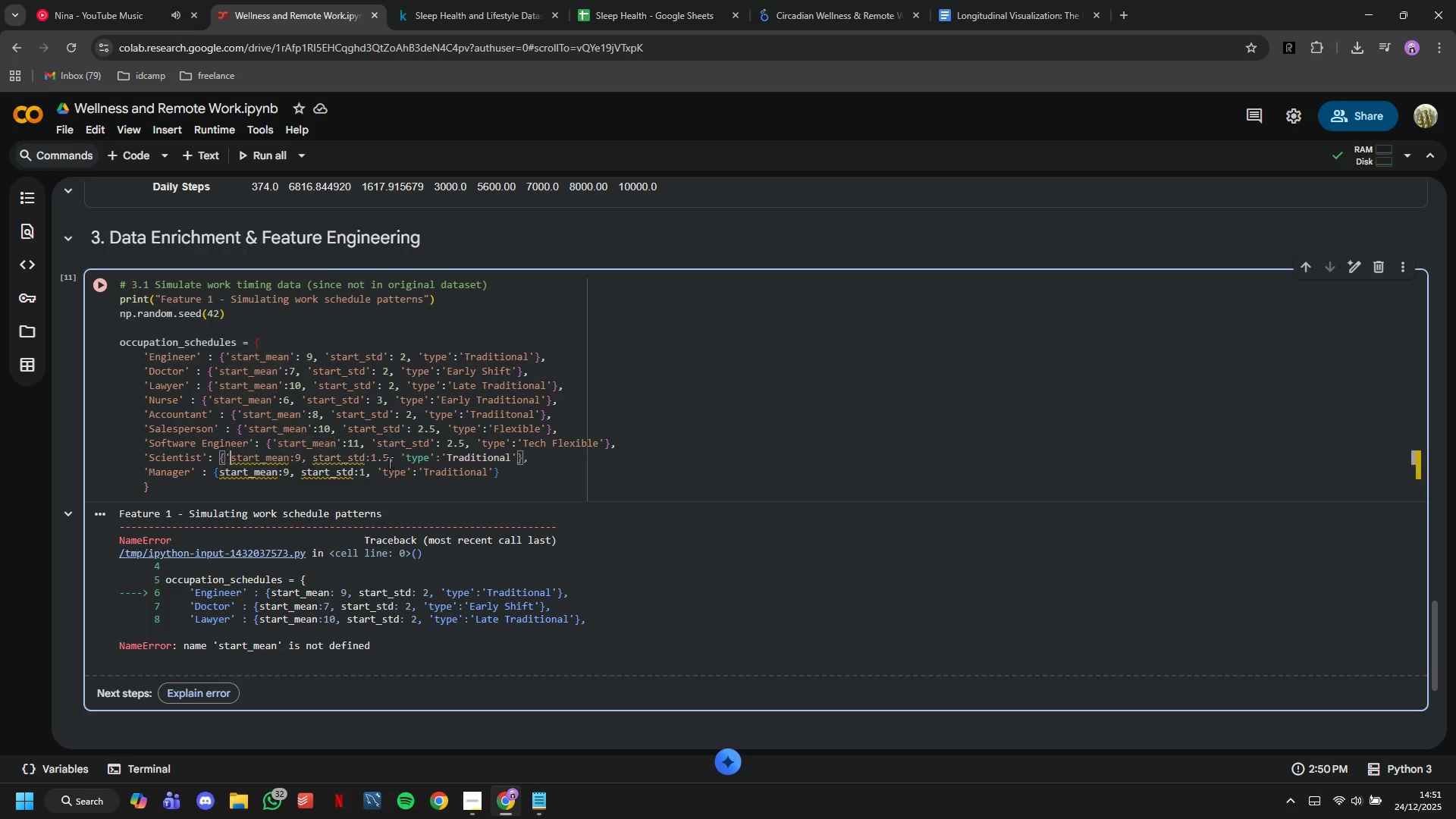 
key(Quote)
 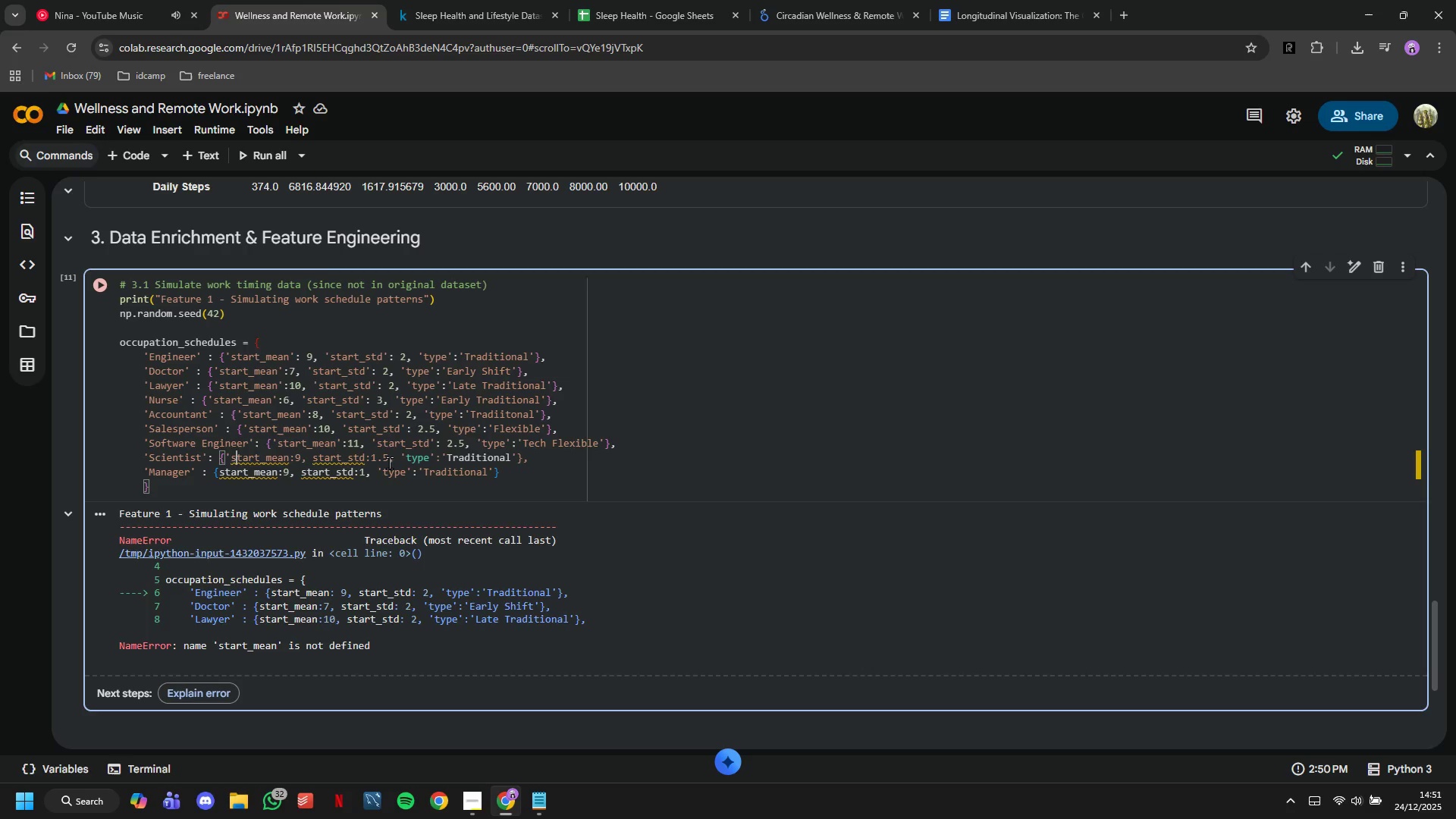 
hold_key(key=ArrowRight, duration=0.75)
 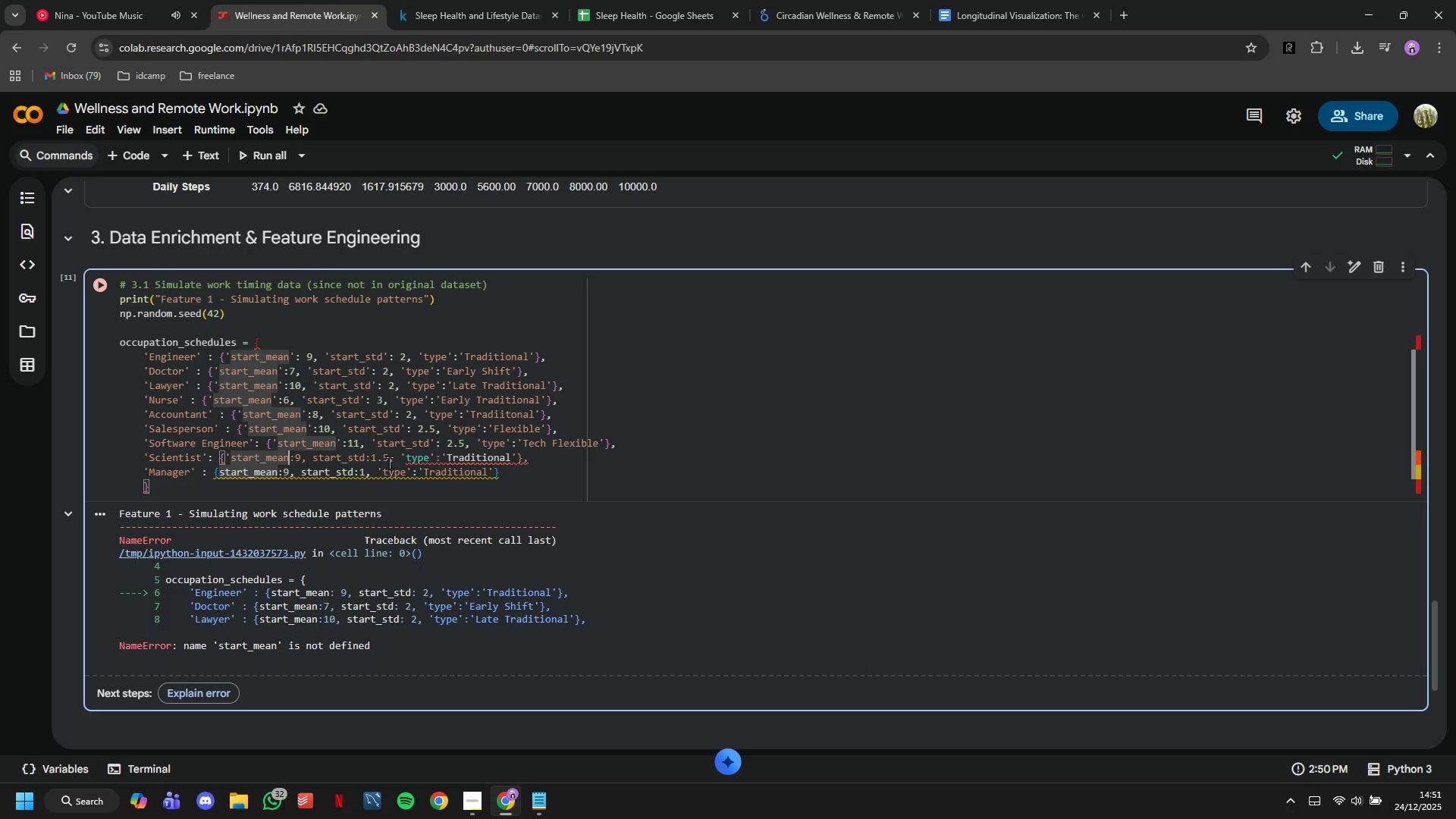 
key(ArrowRight)
 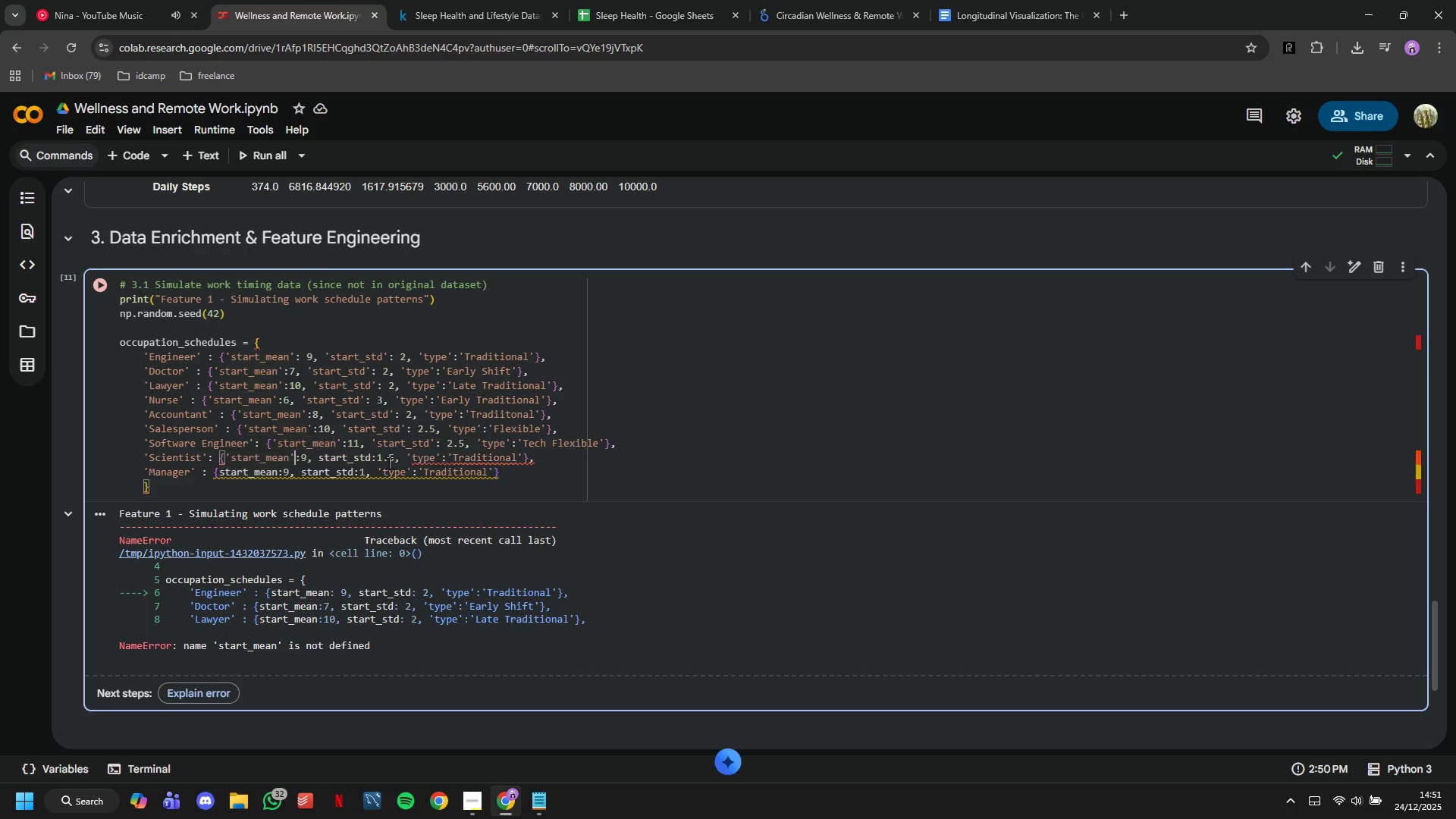 
key(Quote)
 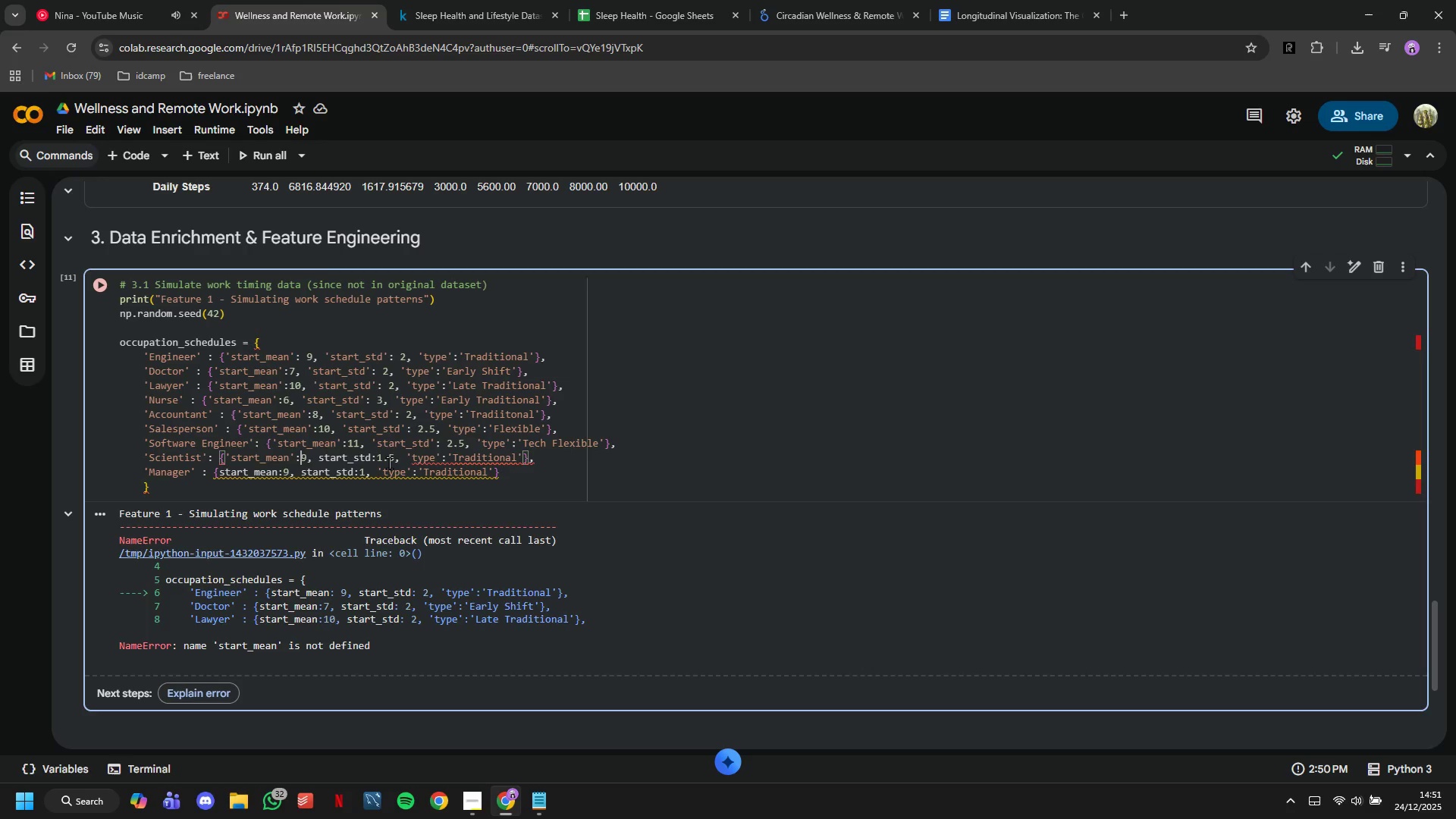 
hold_key(key=ArrowRight, duration=0.61)
 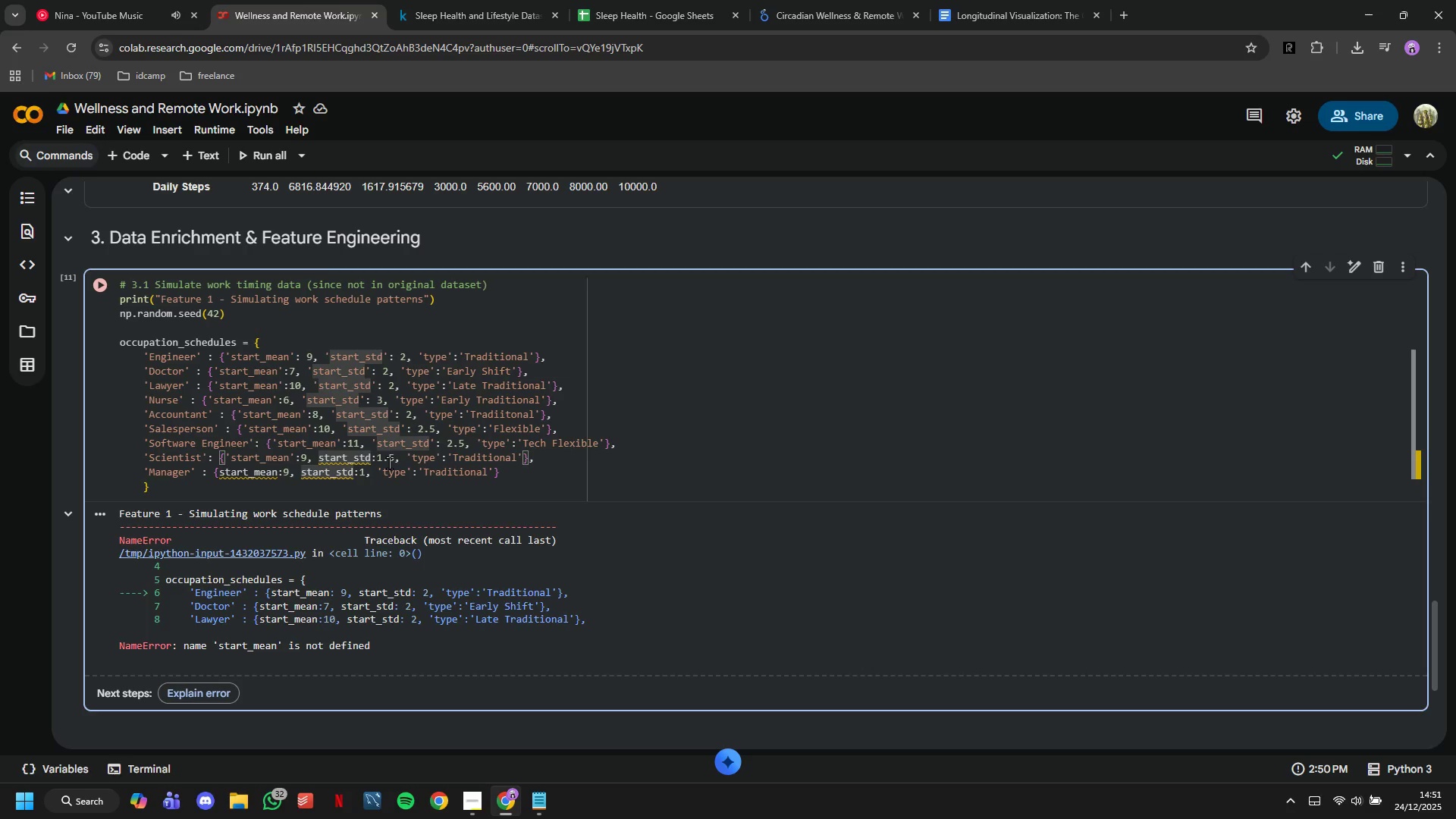 
key(ArrowLeft)
 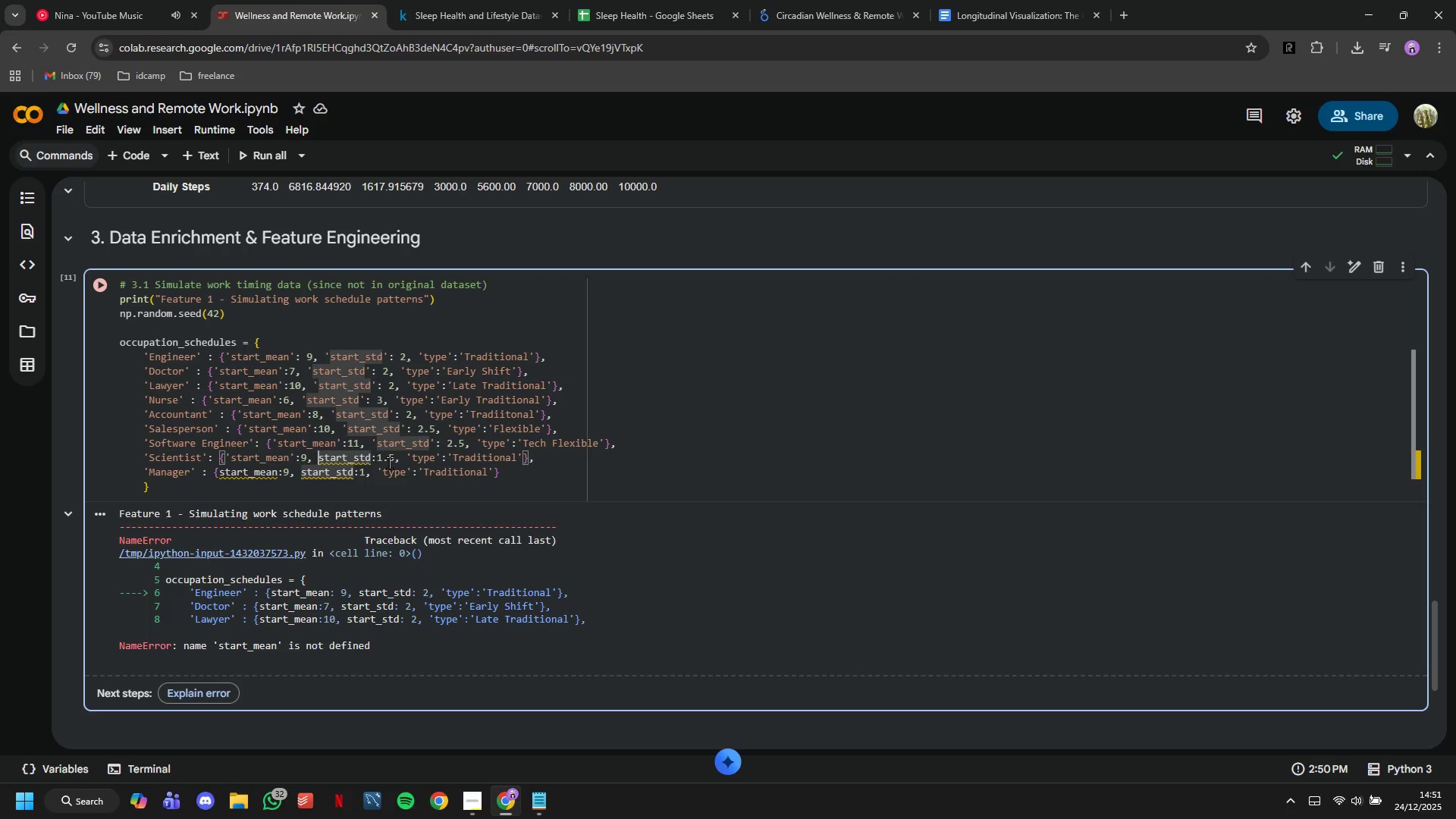 
key(Quote)
 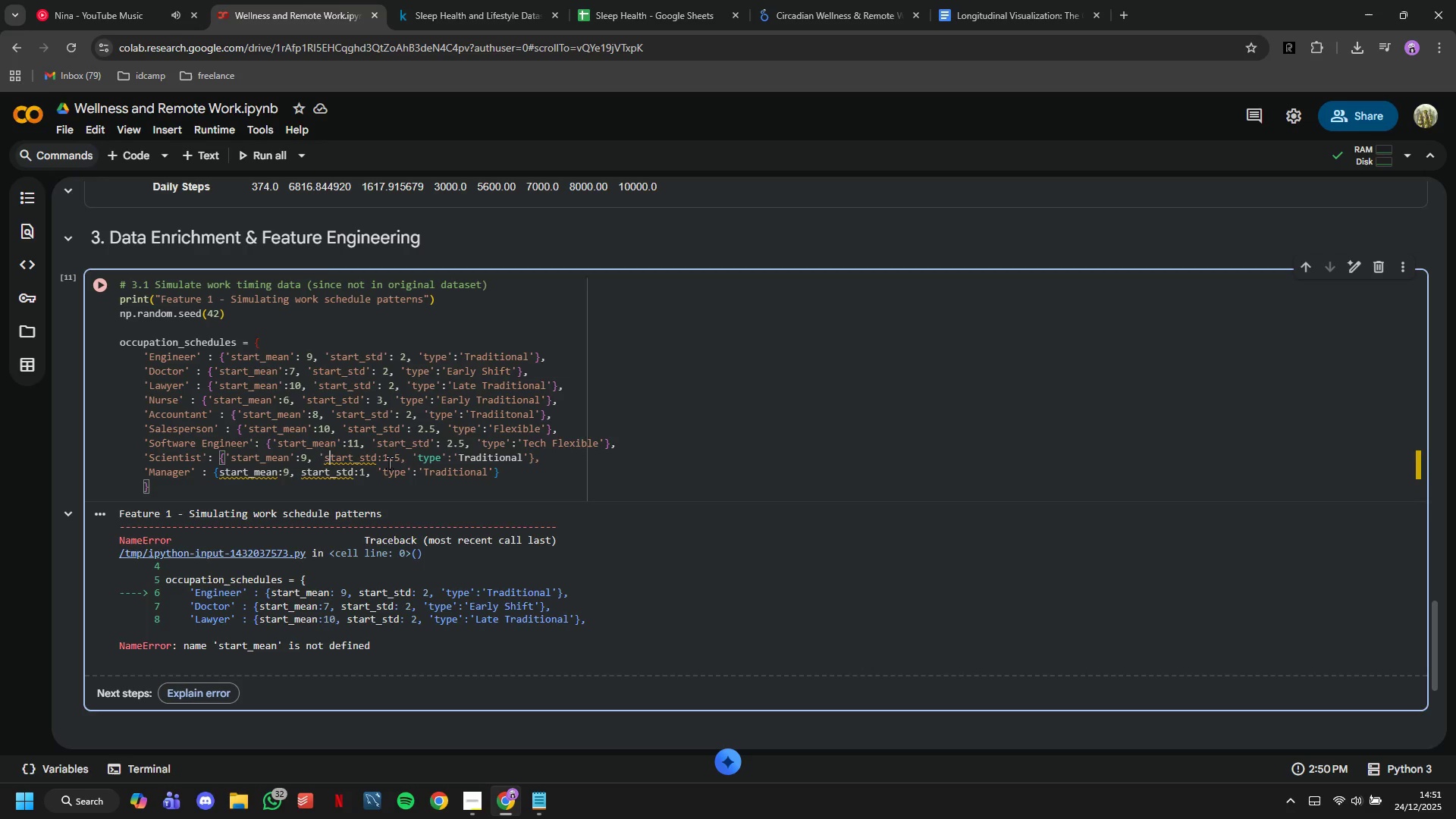 
hold_key(key=ArrowRight, duration=0.7)
 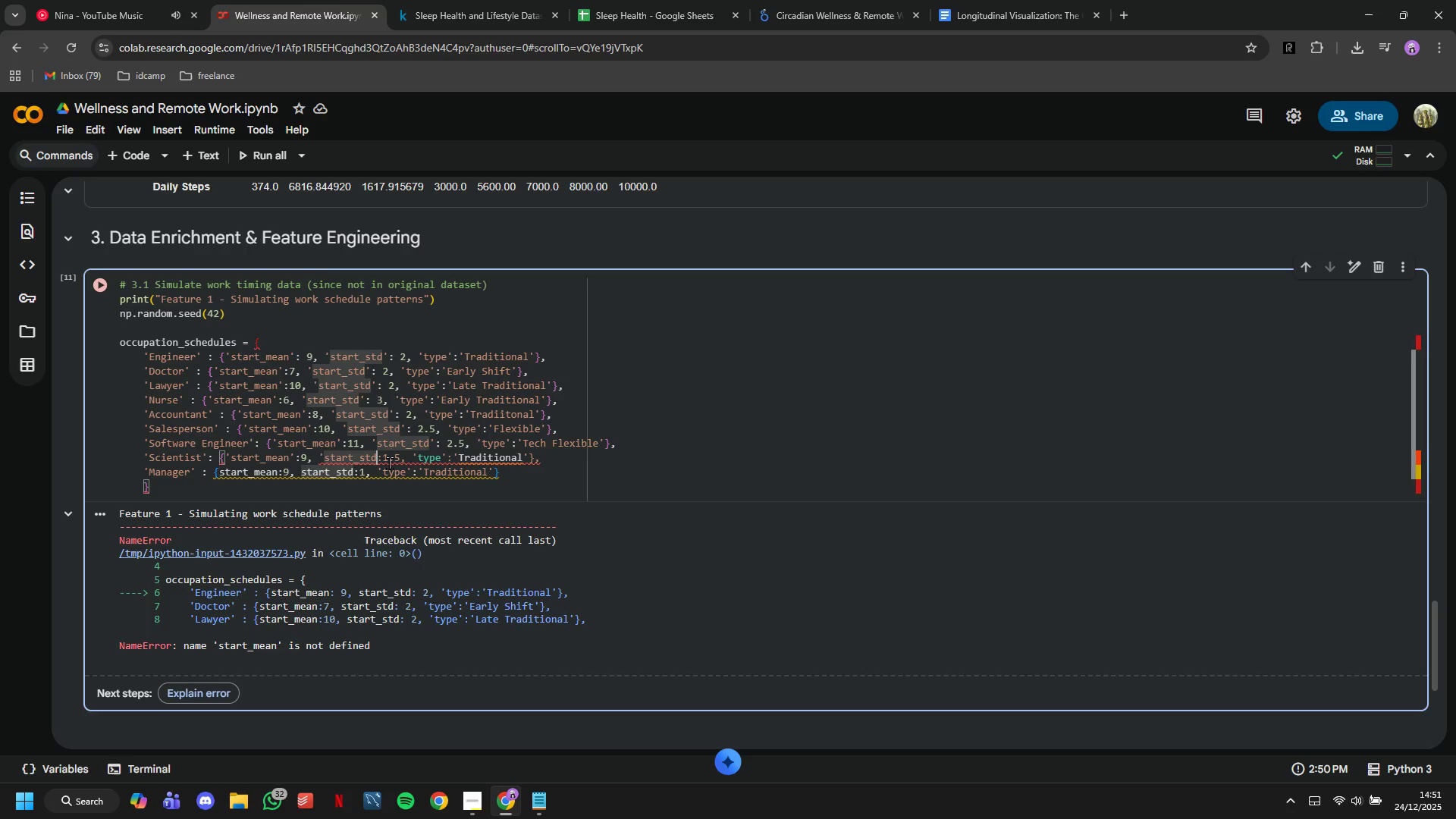 
key(ArrowRight)
 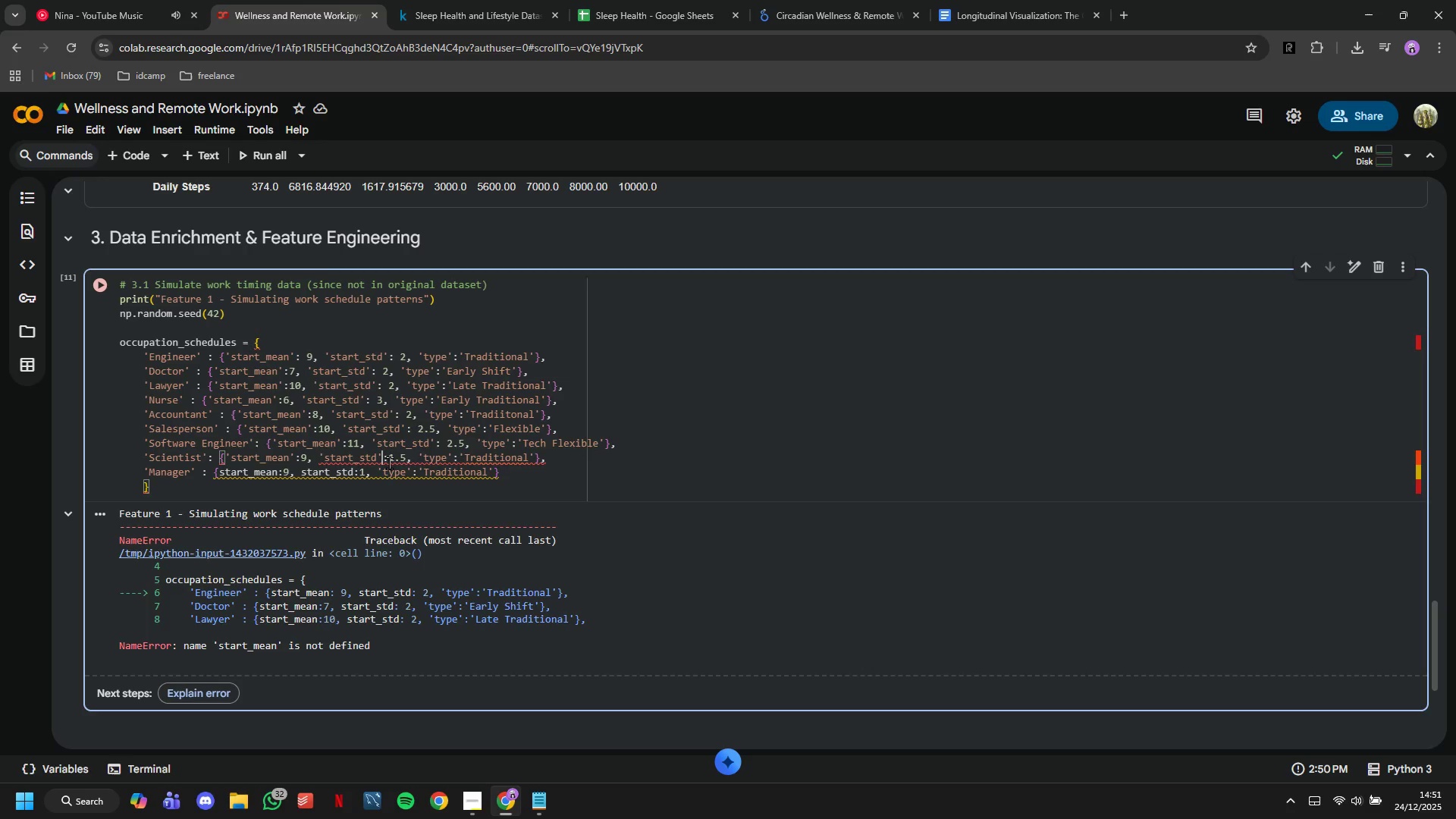 
key(Quote)
 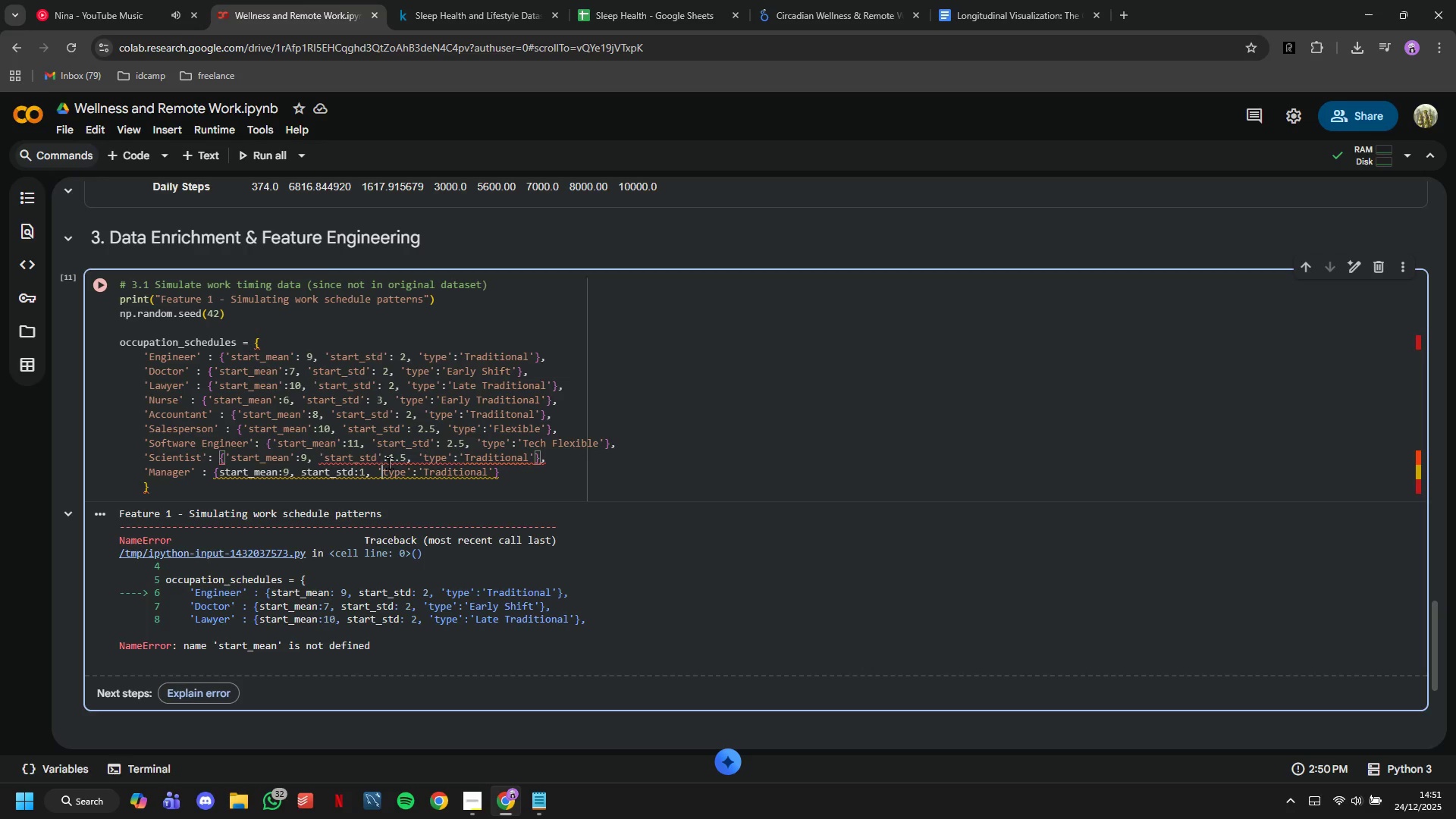 
key(ArrowDown)
 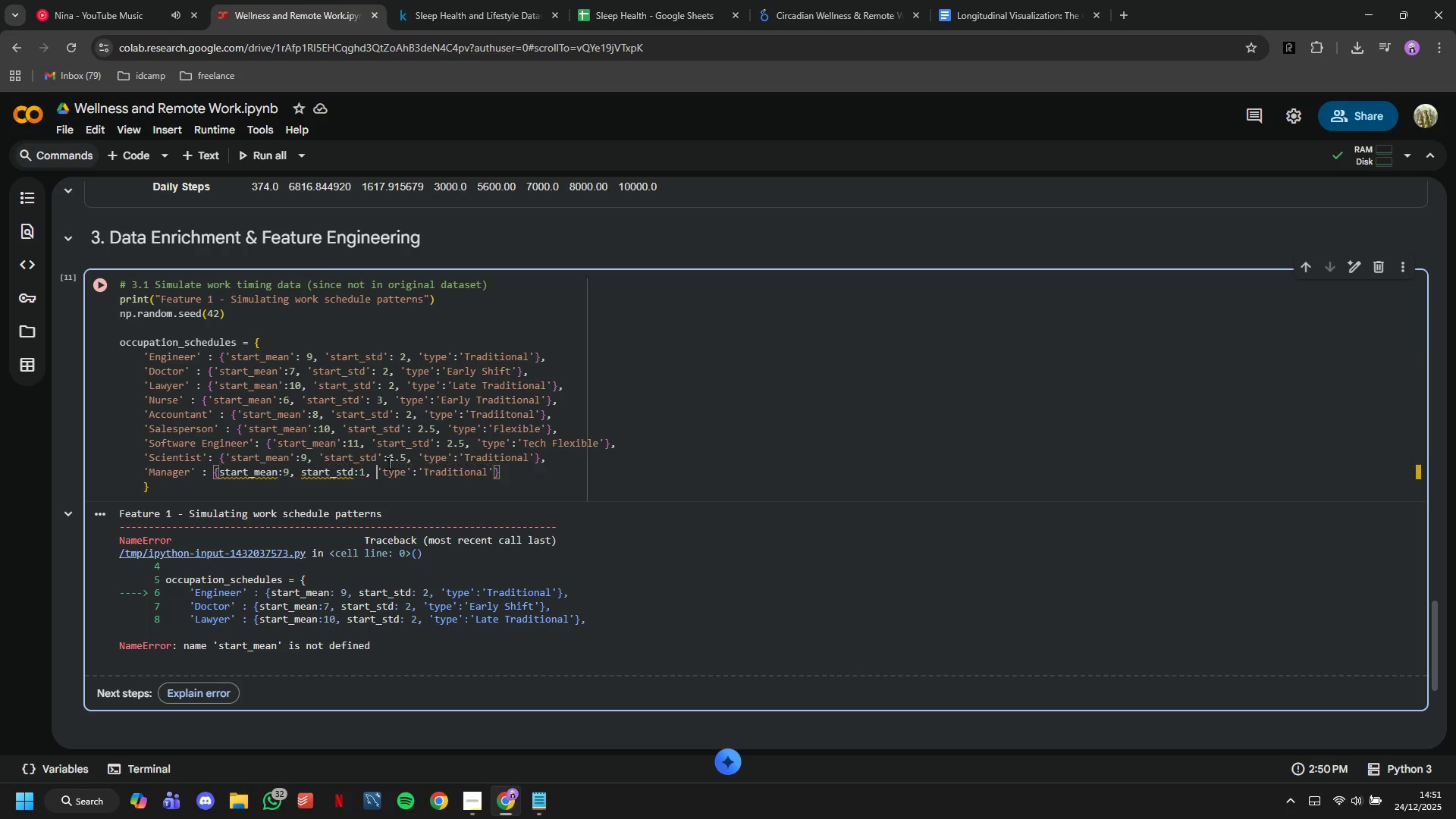 
hold_key(key=ArrowLeft, duration=1.11)
 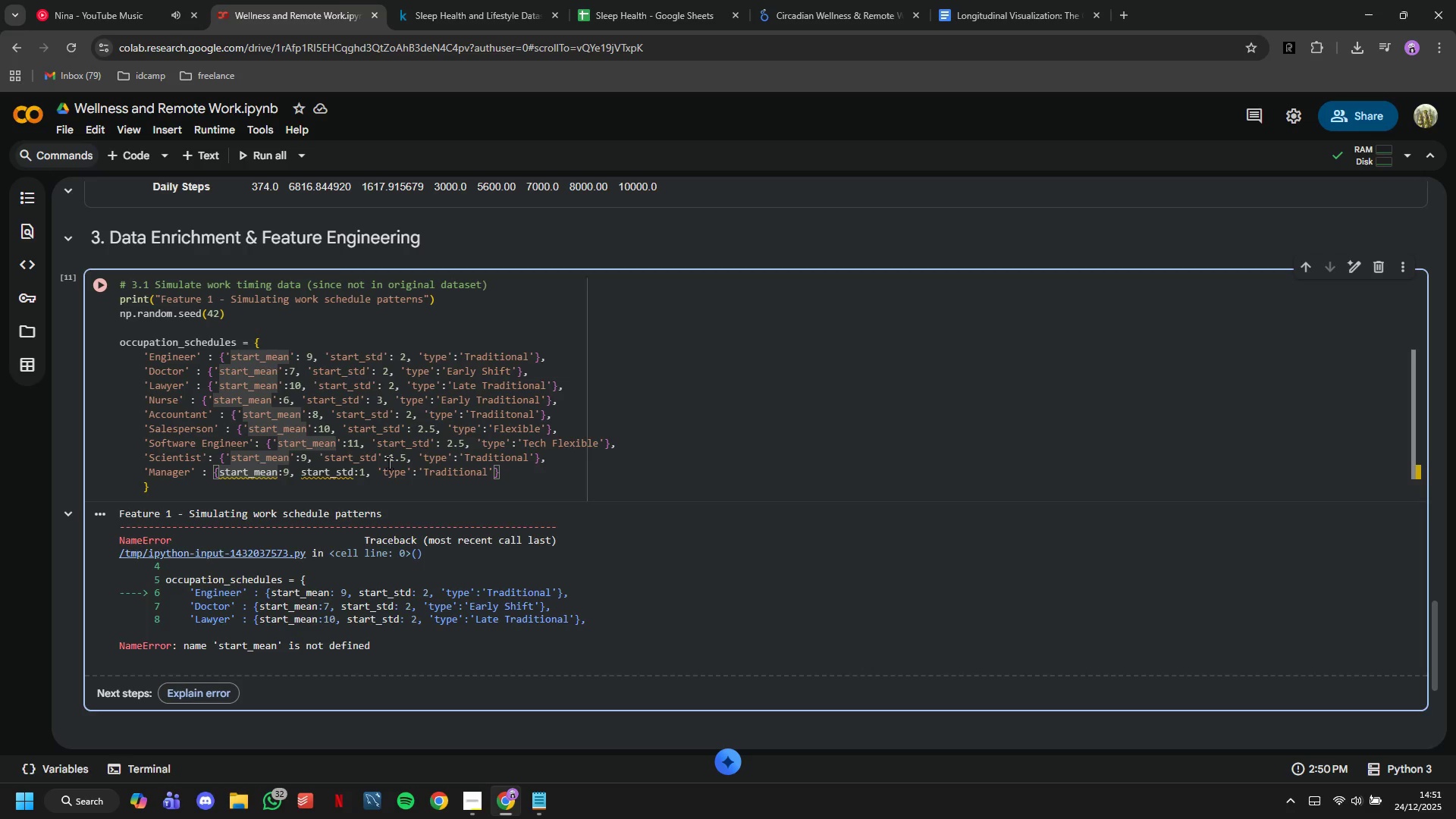 
key(ArrowLeft)
 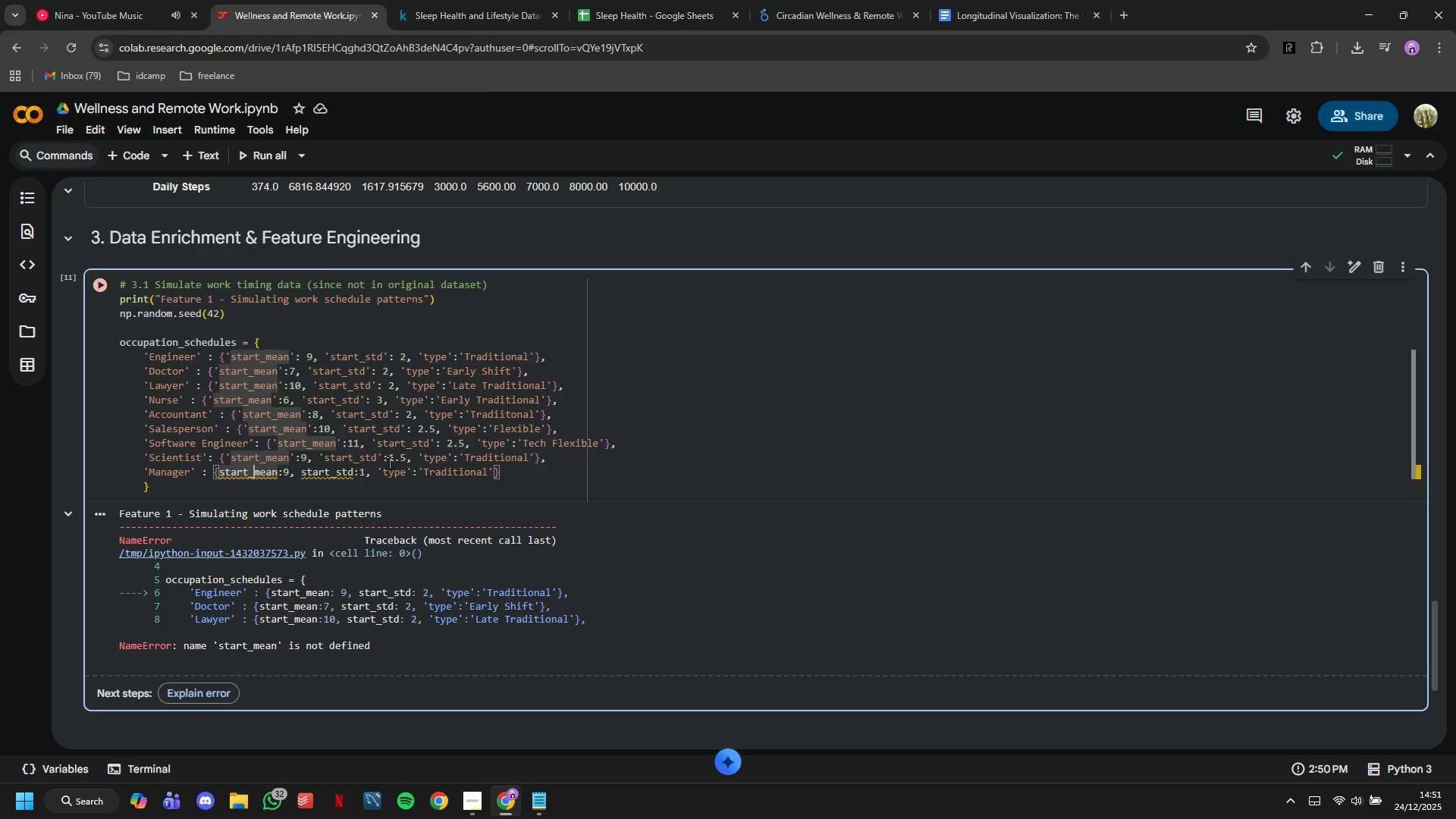 
key(ArrowLeft)
 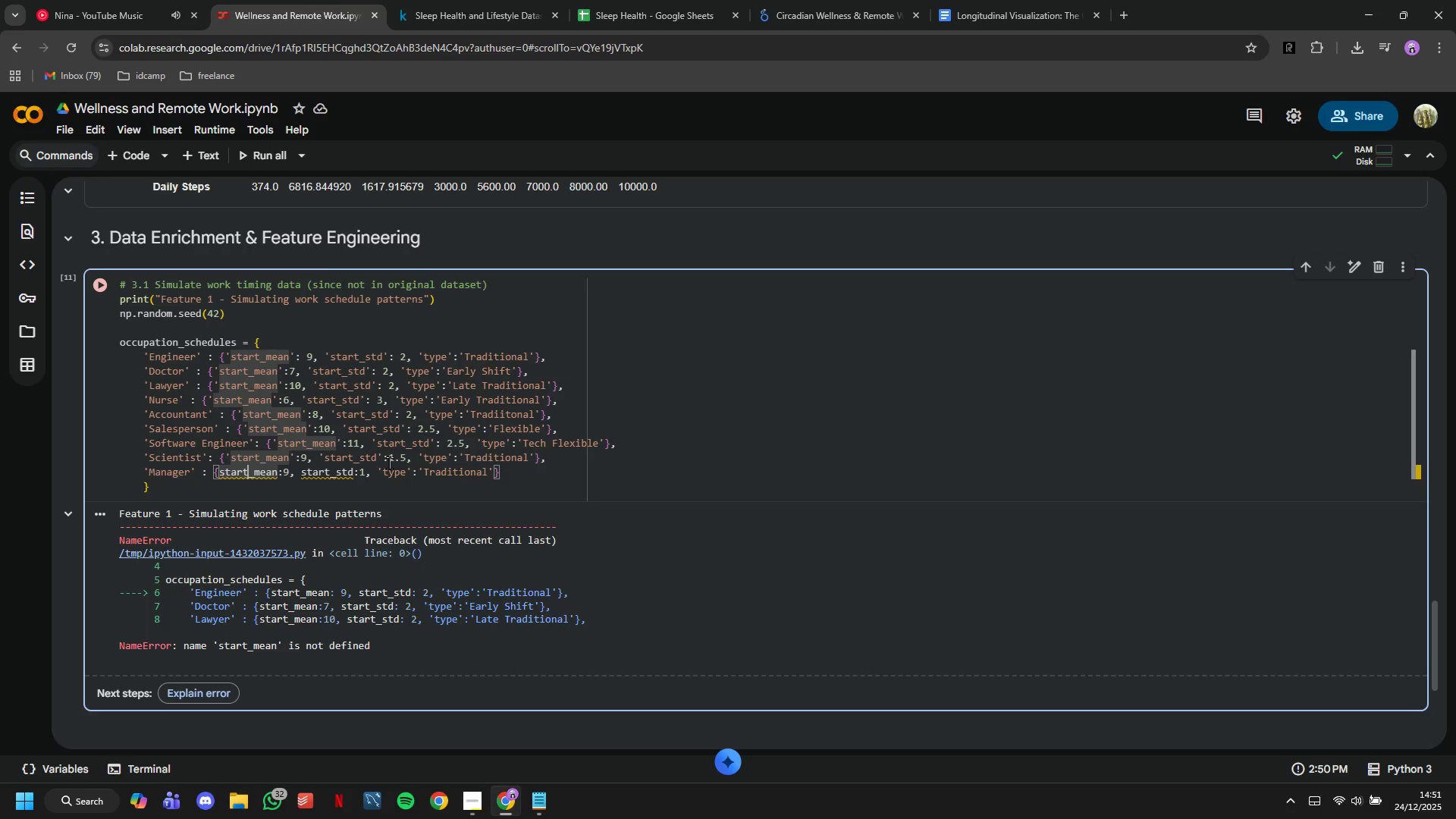 
key(ArrowLeft)
 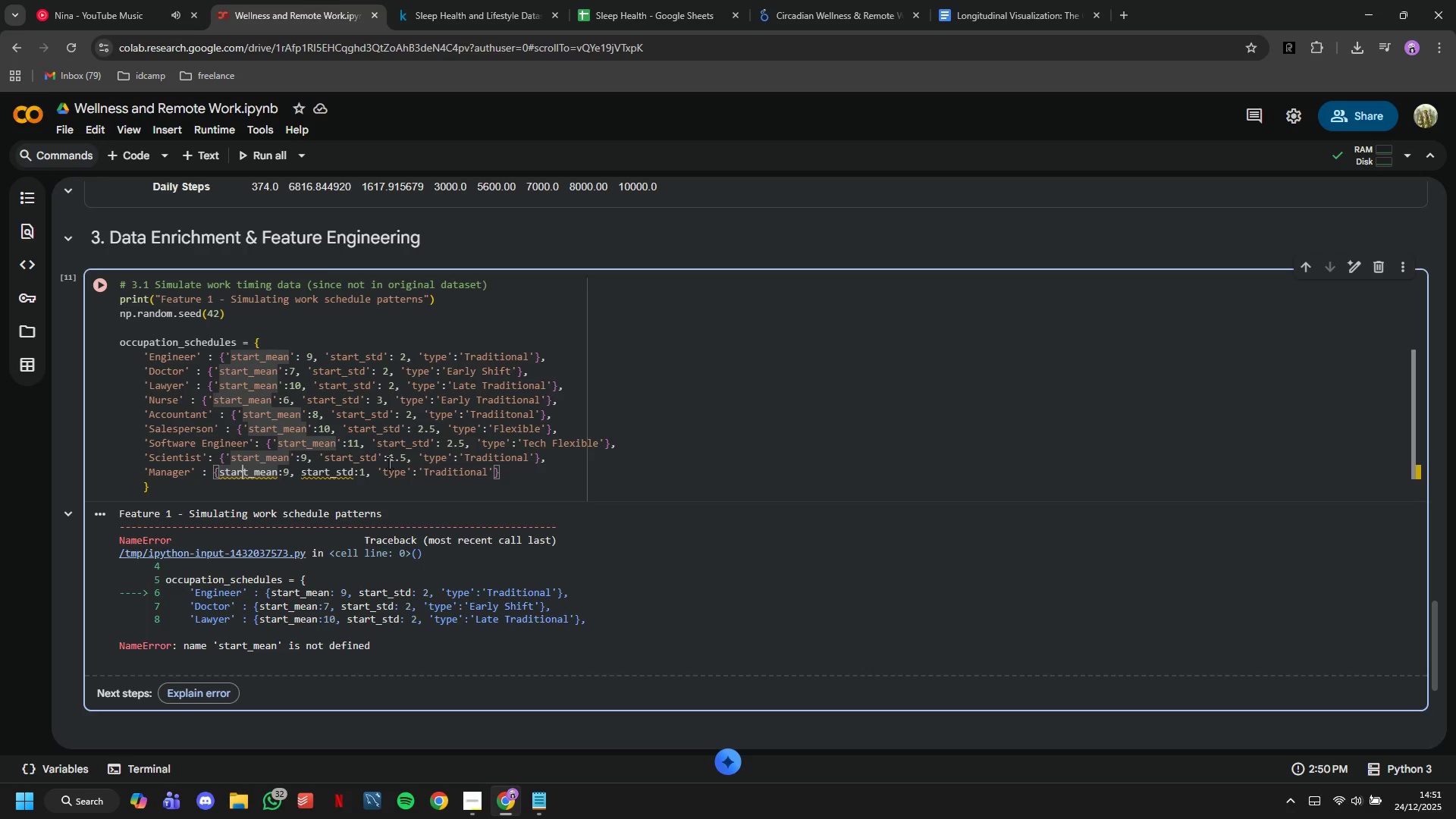 
key(ArrowLeft)
 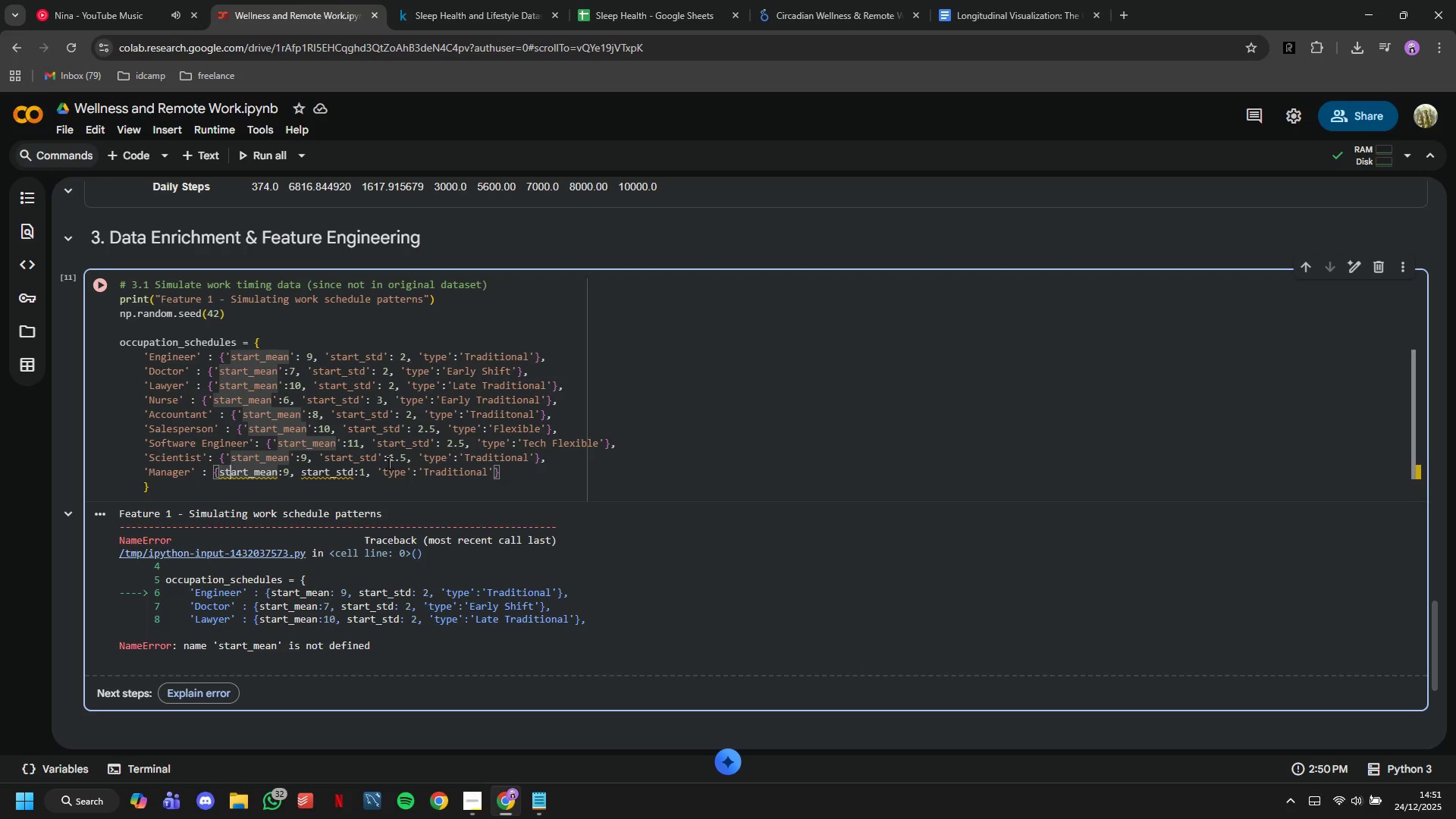 
key(ArrowLeft)
 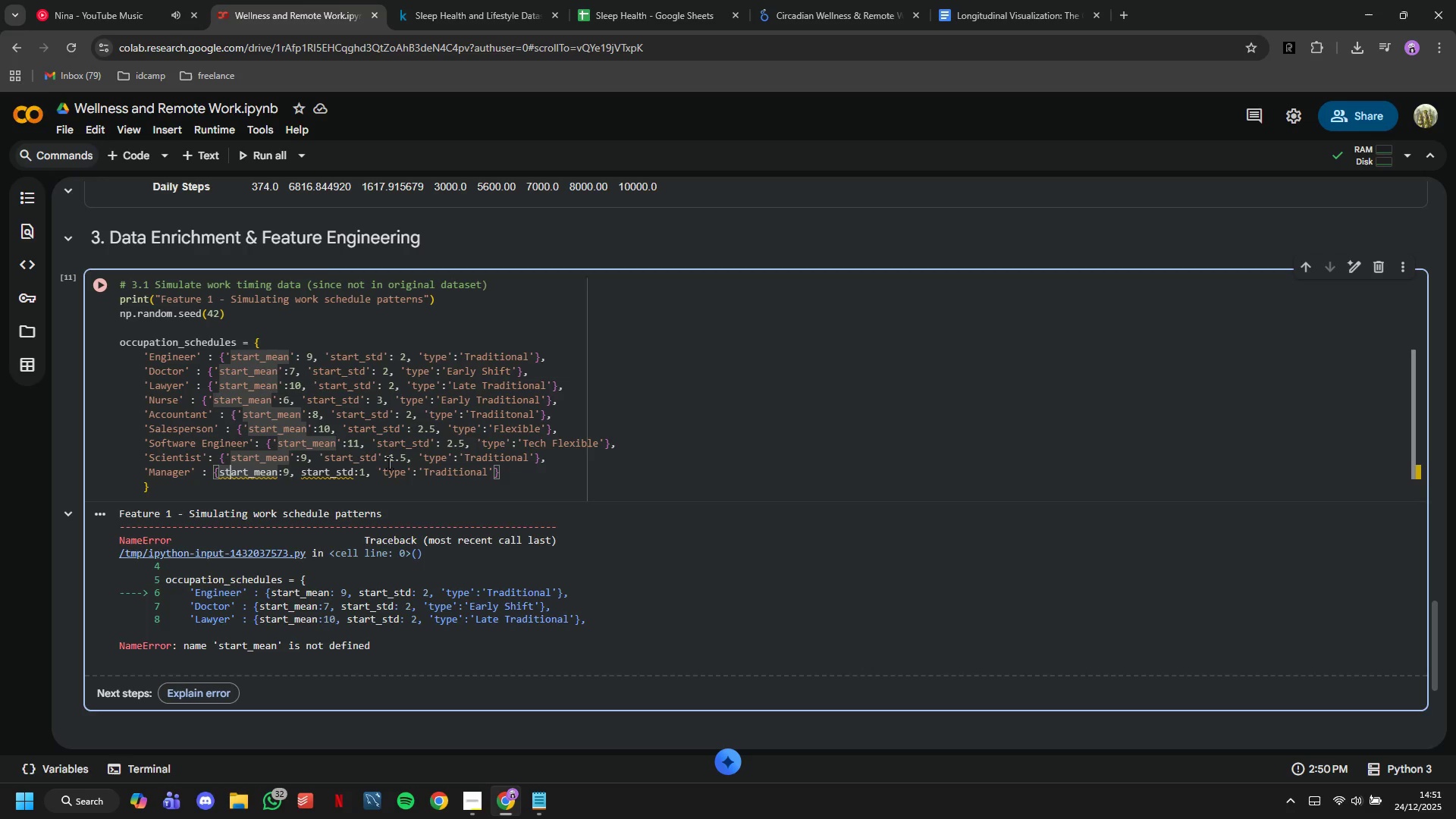 
key(ArrowLeft)
 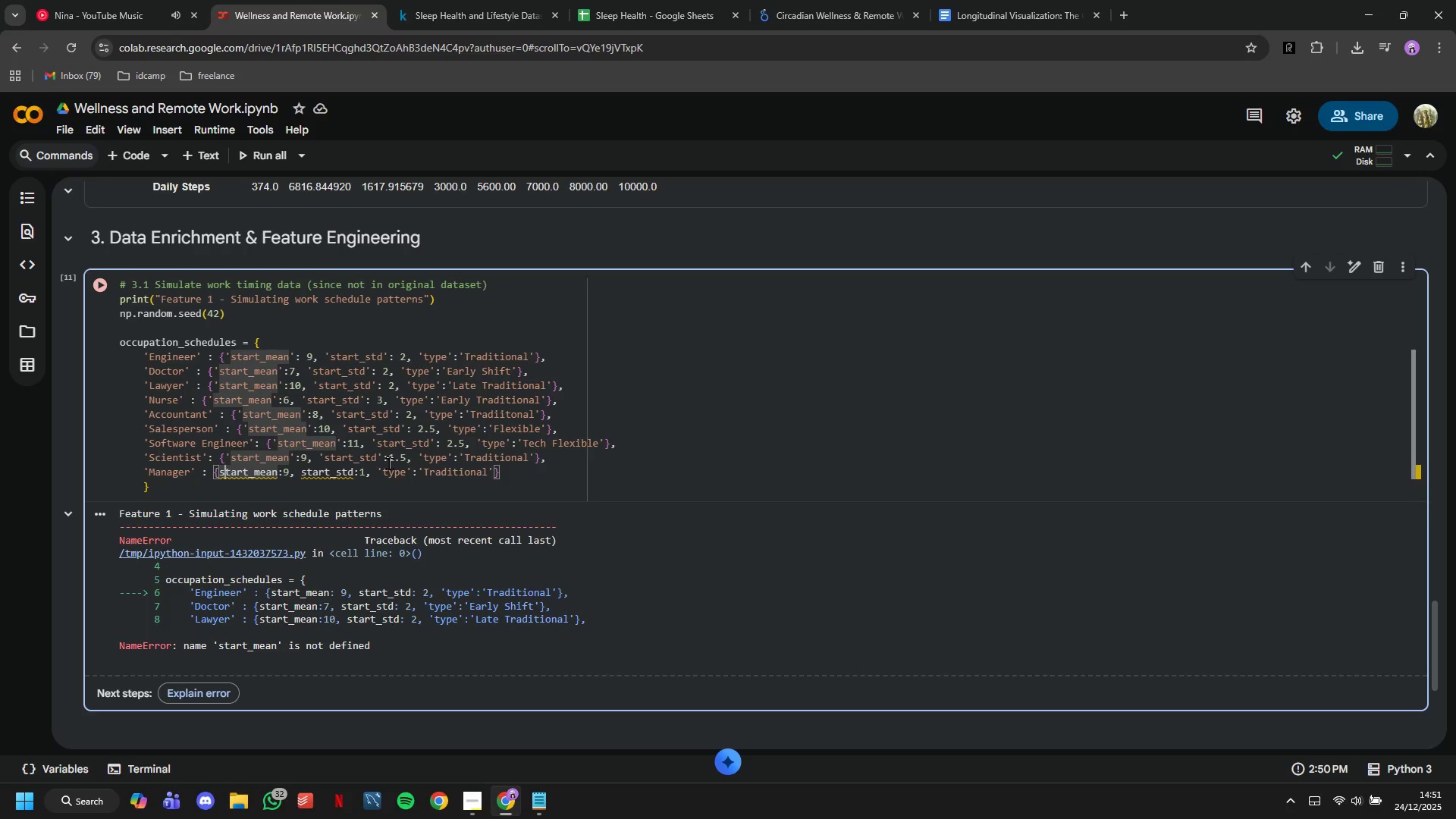 
key(ArrowLeft)
 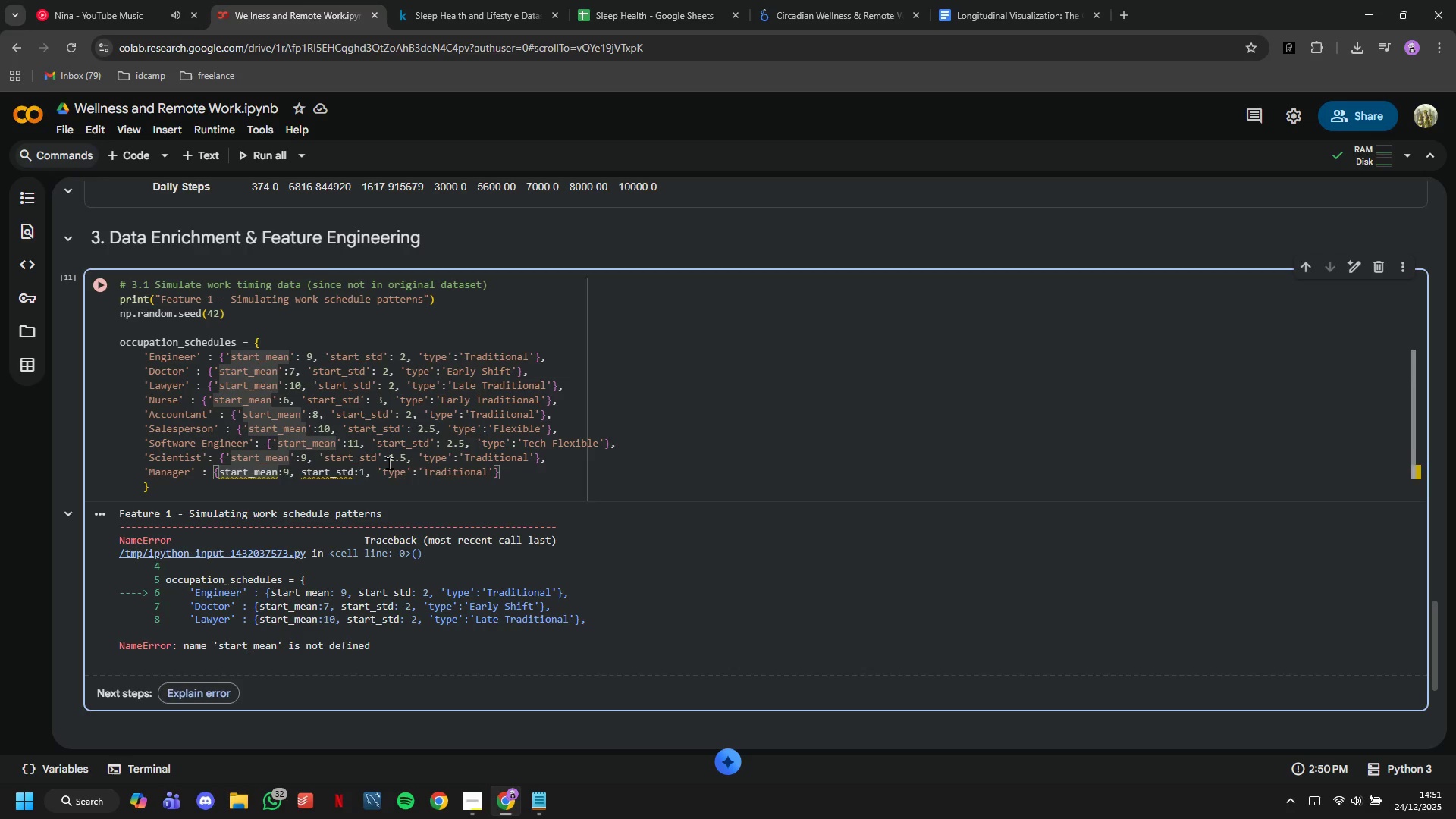 
key(Enter)
 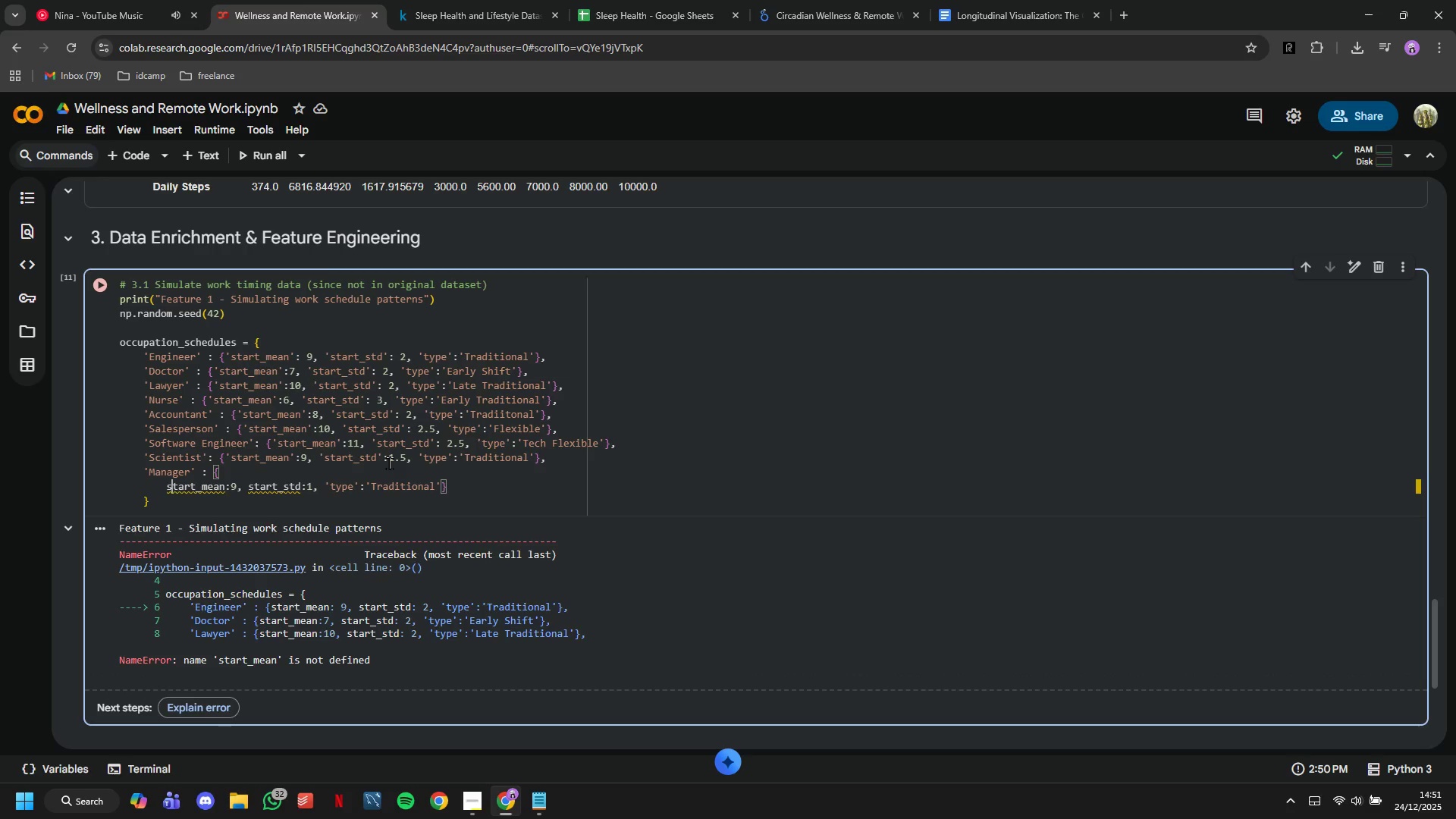 
hold_key(key=ArrowRight, duration=0.38)
 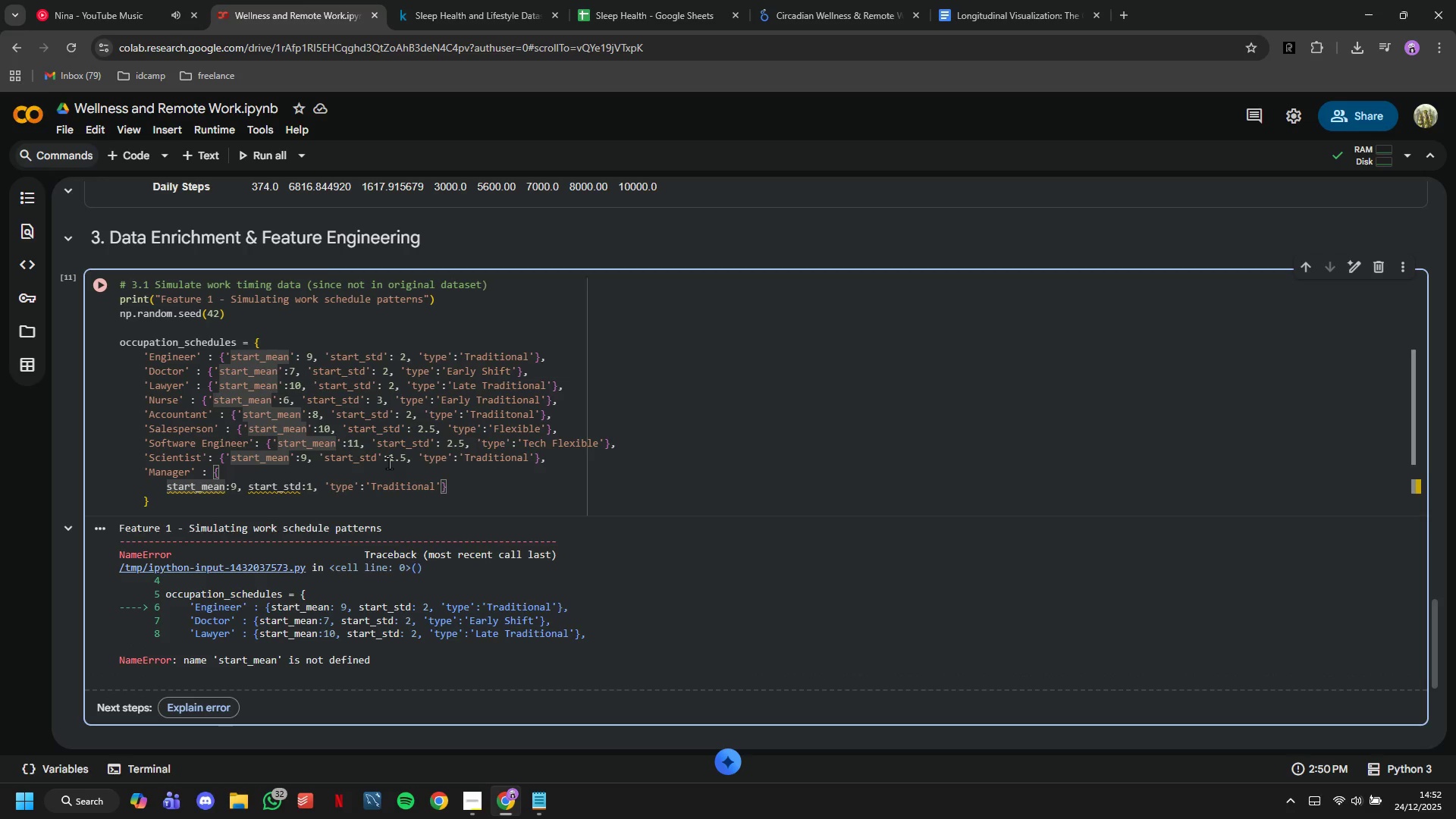 
key(ArrowLeft)
 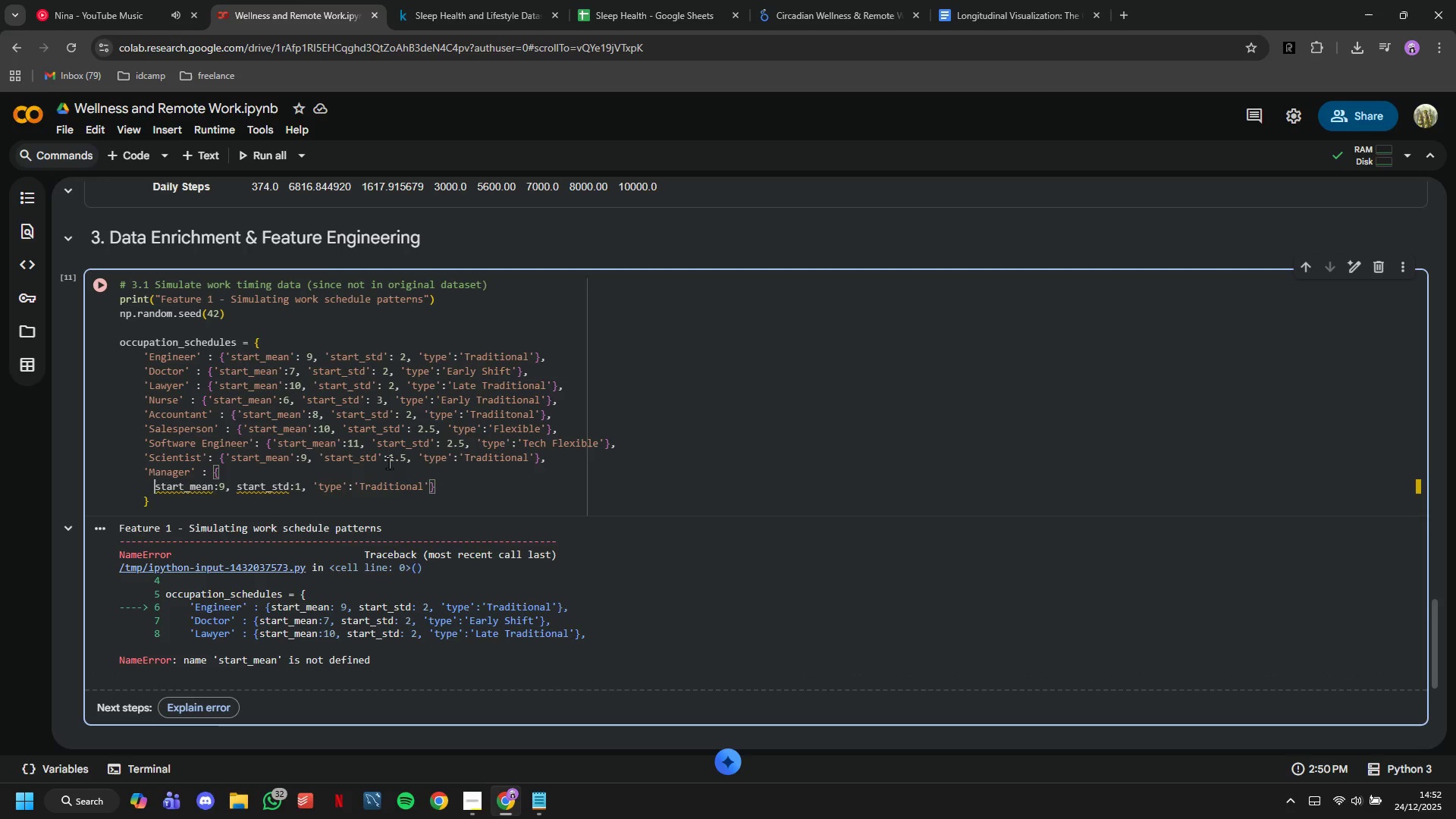 
key(Backspace)
 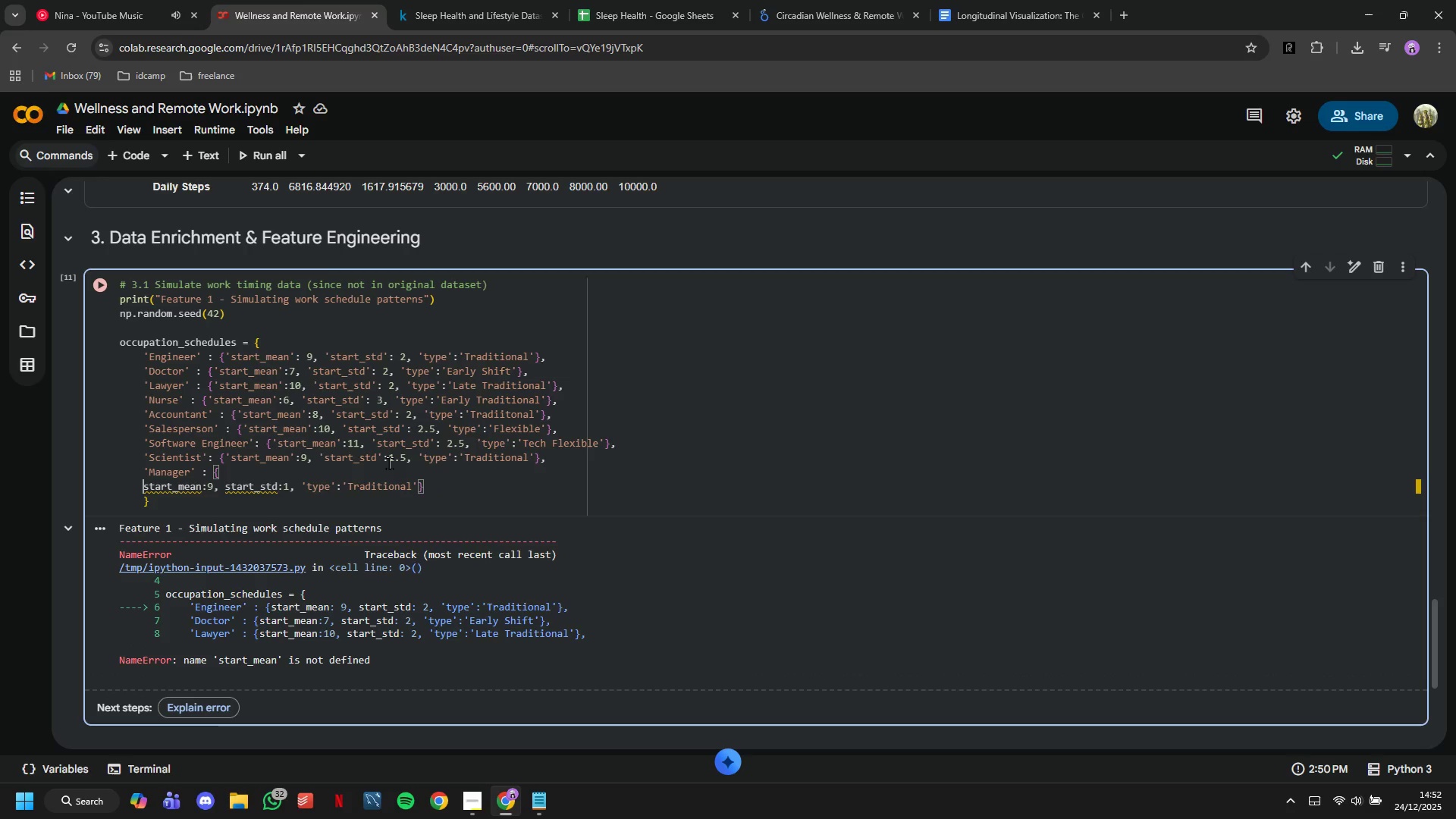 
key(Backspace)
 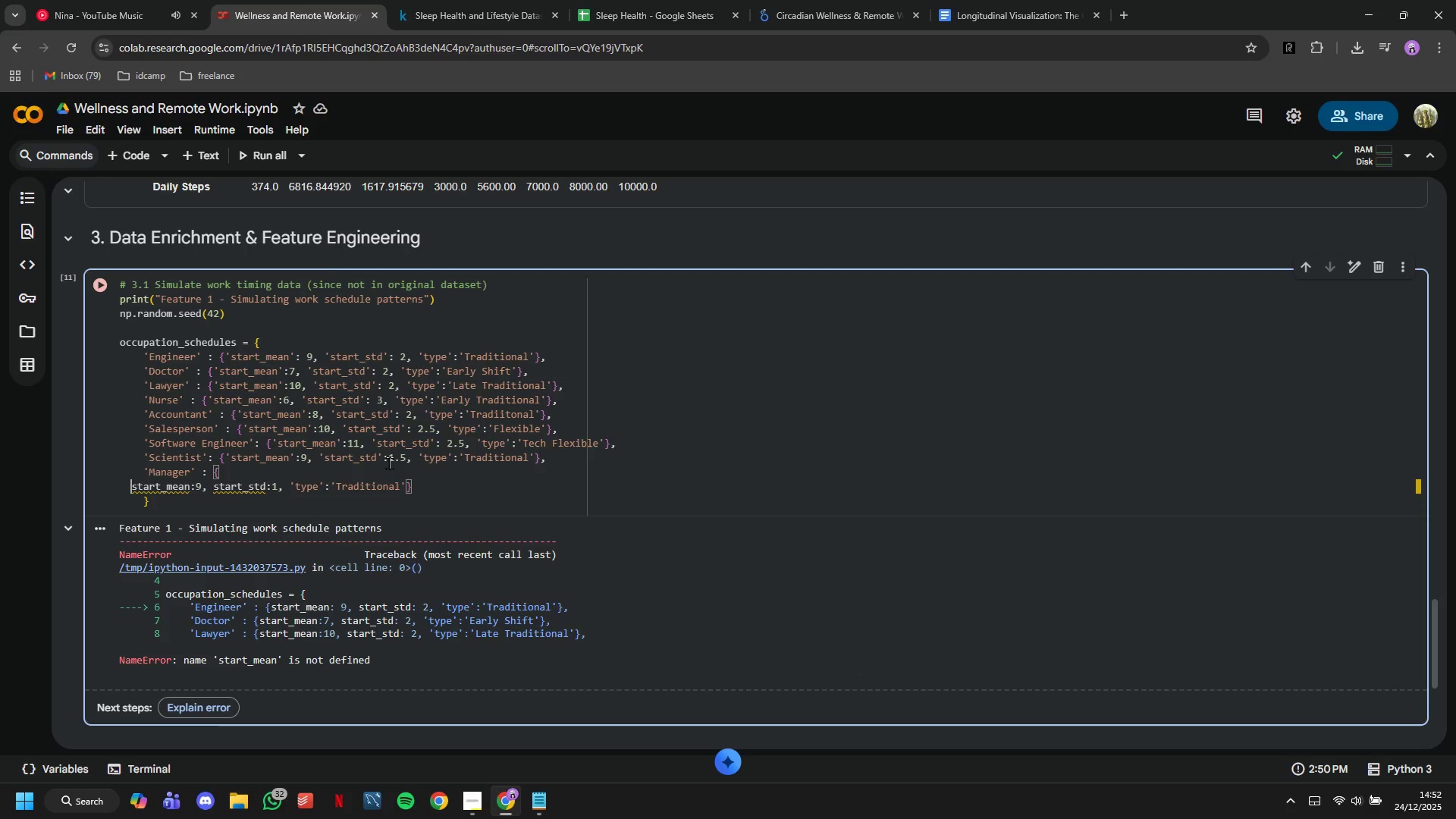 
key(Backspace)
 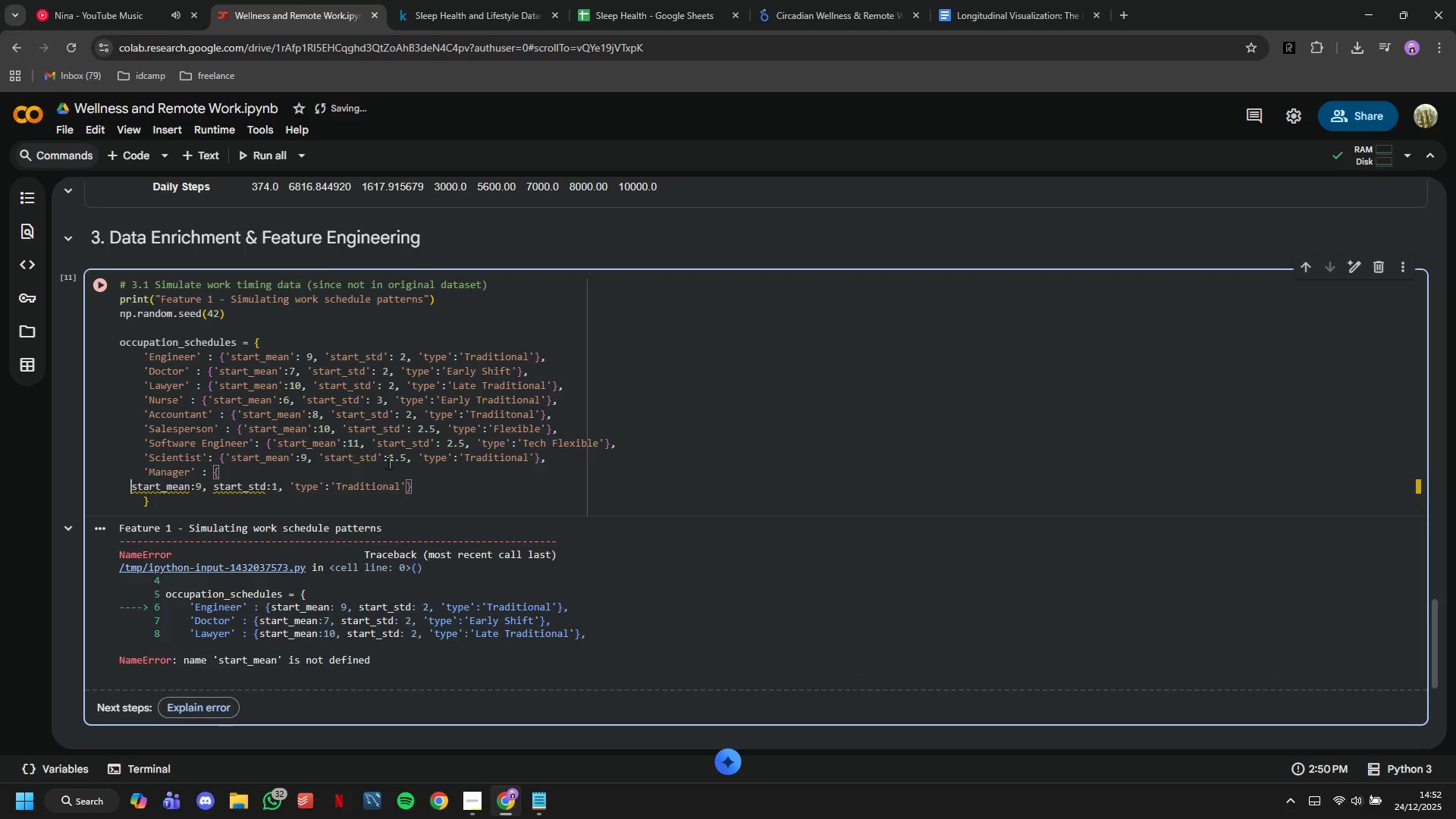 
key(Backspace)
 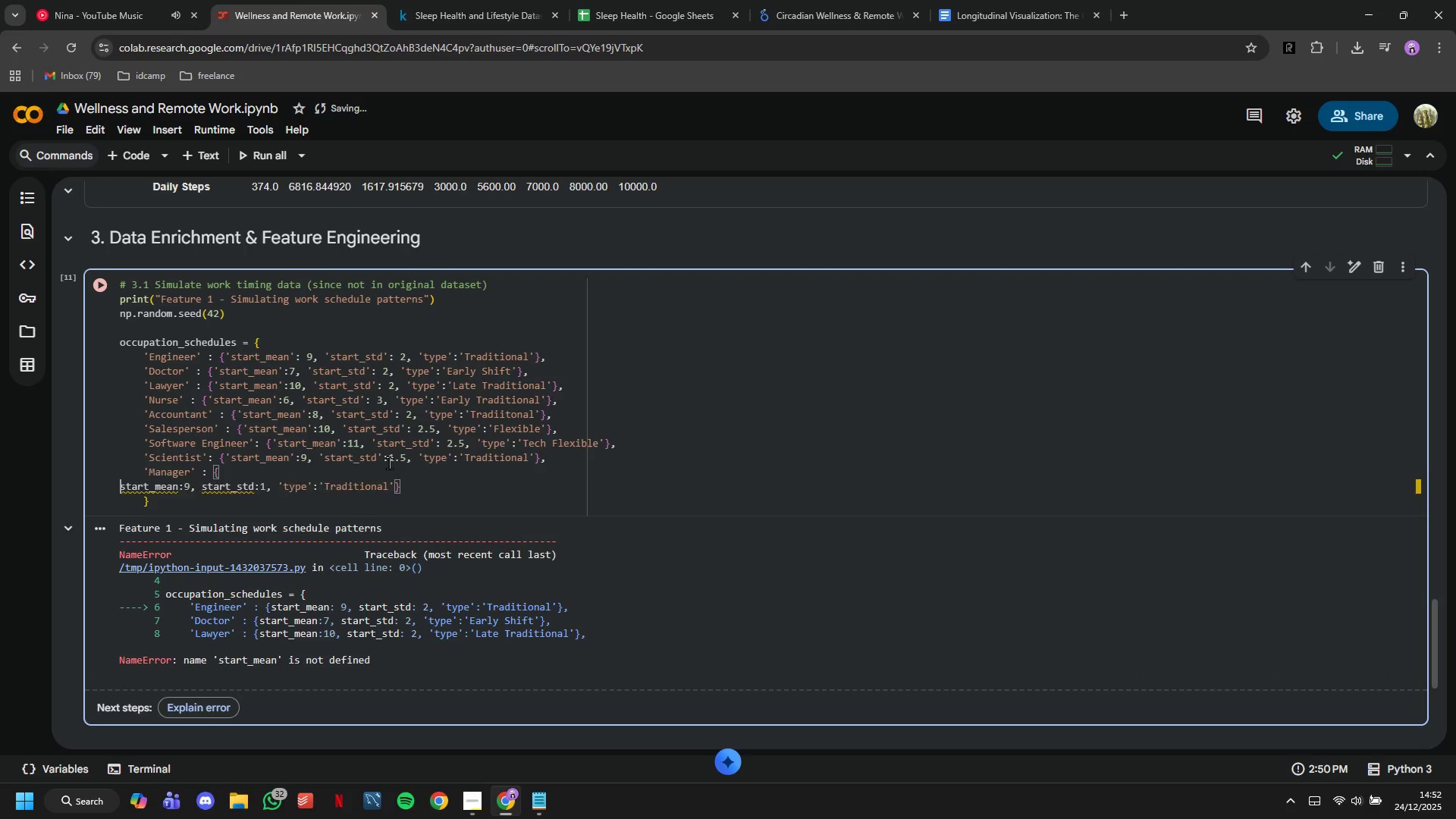 
key(Backspace)
 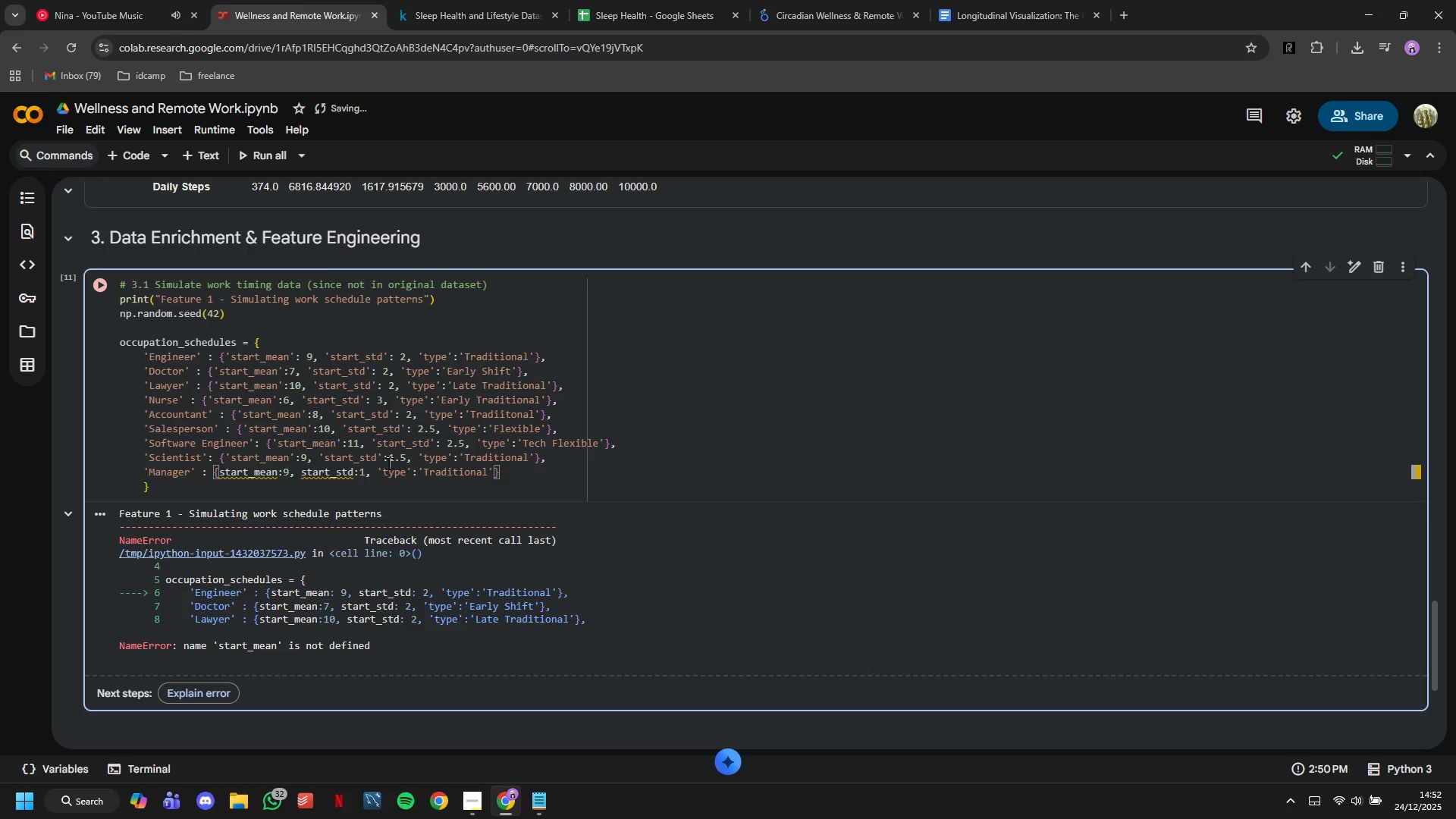 
key(Quote)
 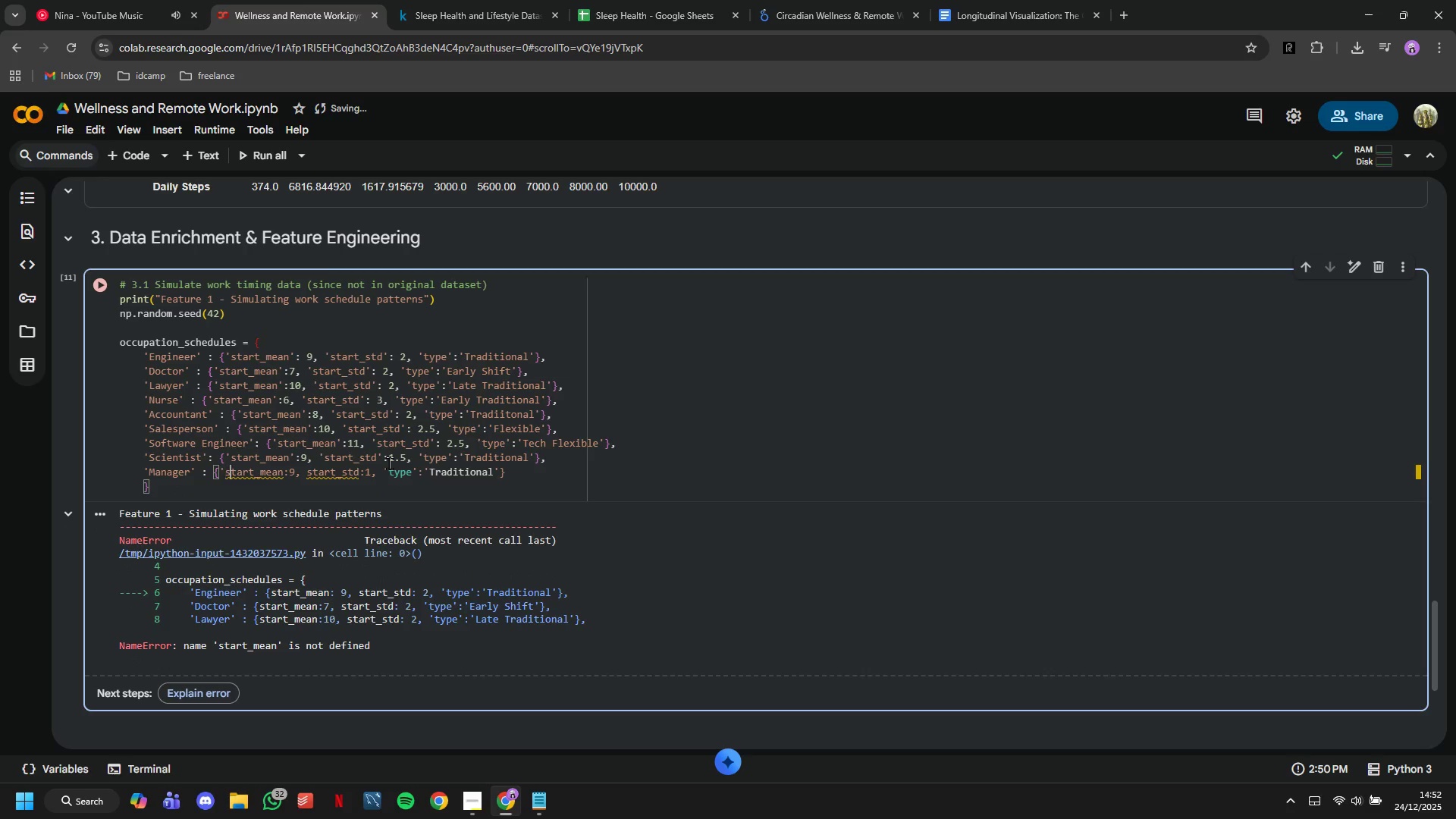 
hold_key(key=ArrowRight, duration=0.73)
 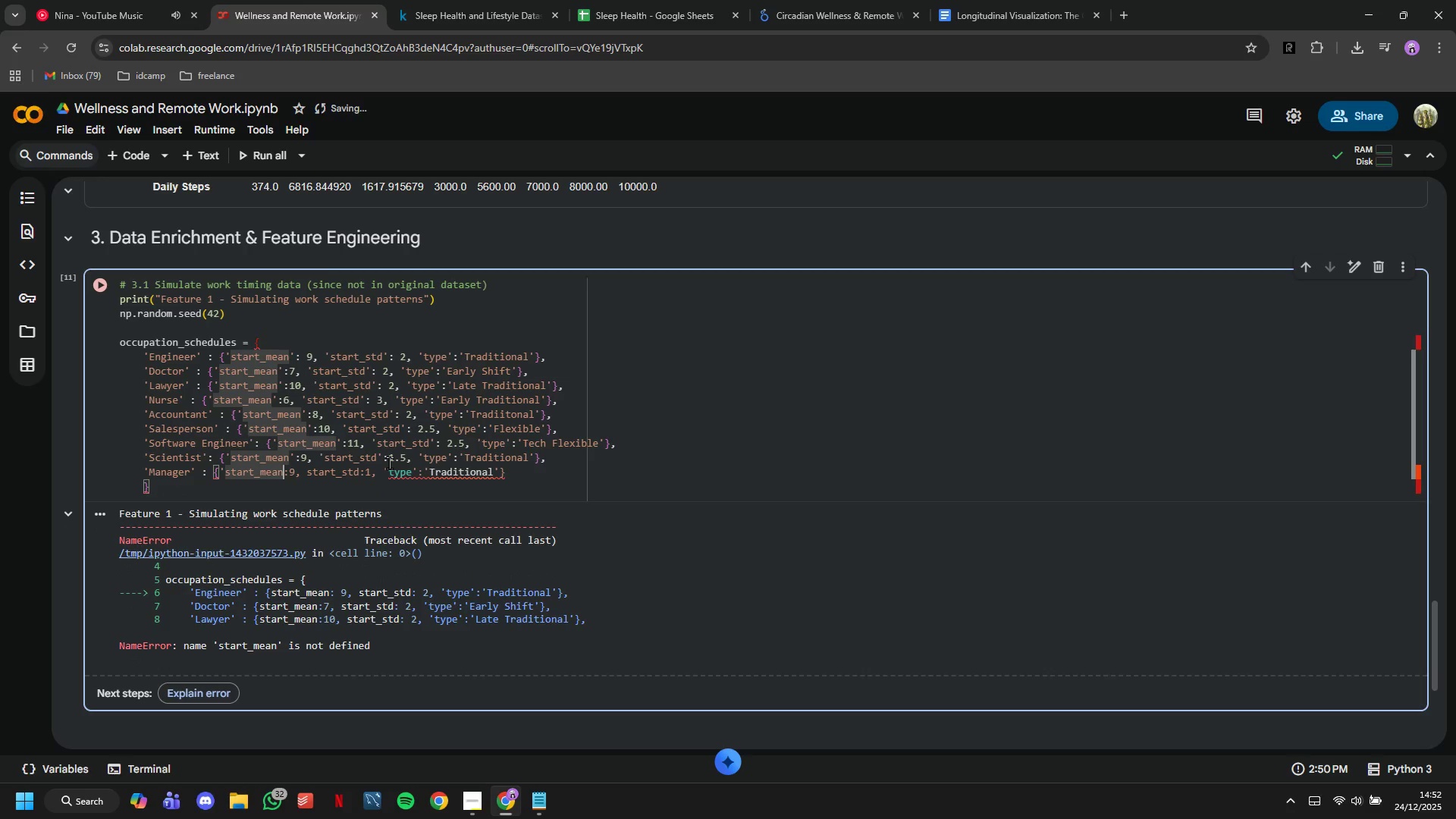 
key(ArrowRight)
 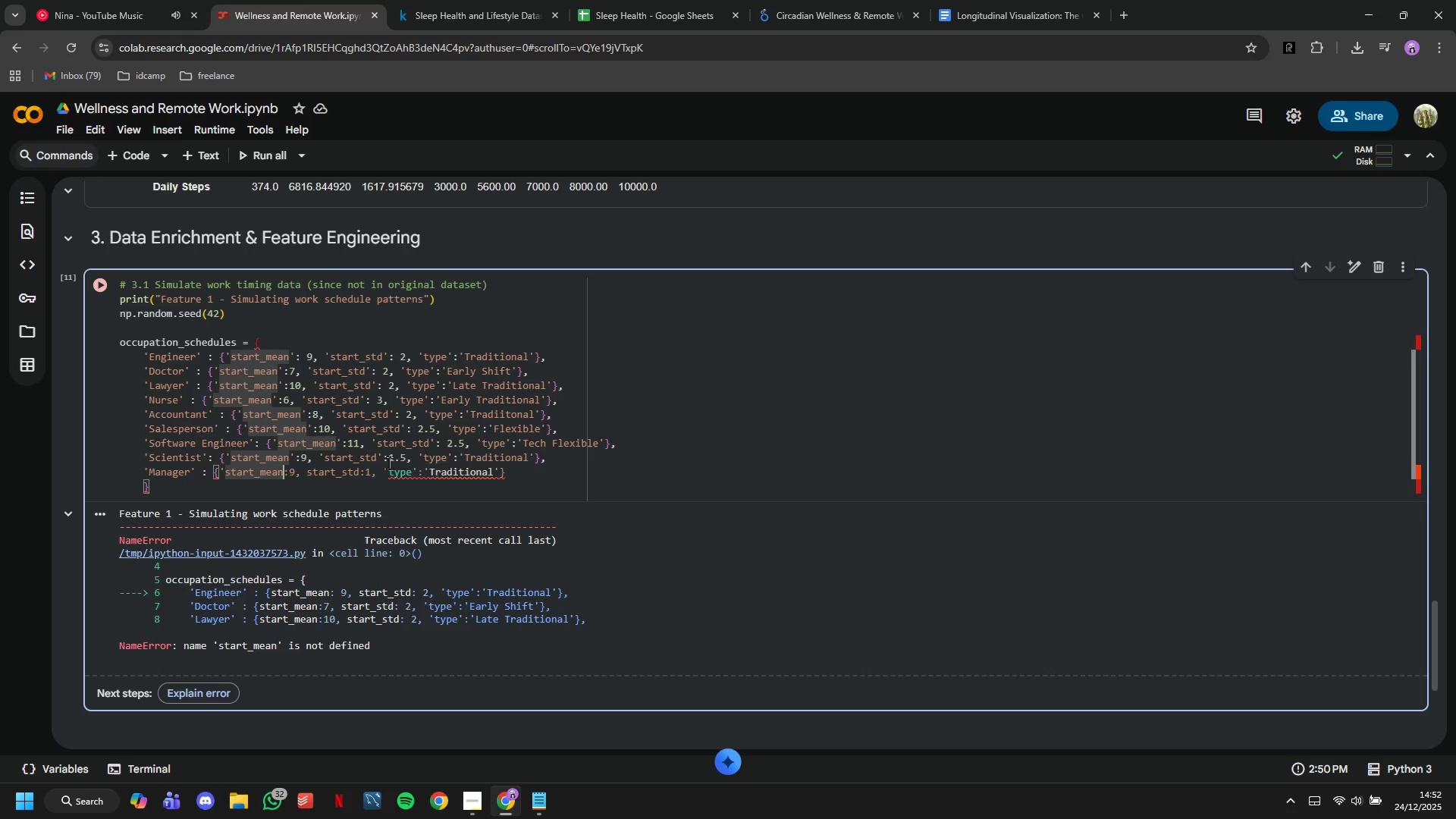 
key(Quote)
 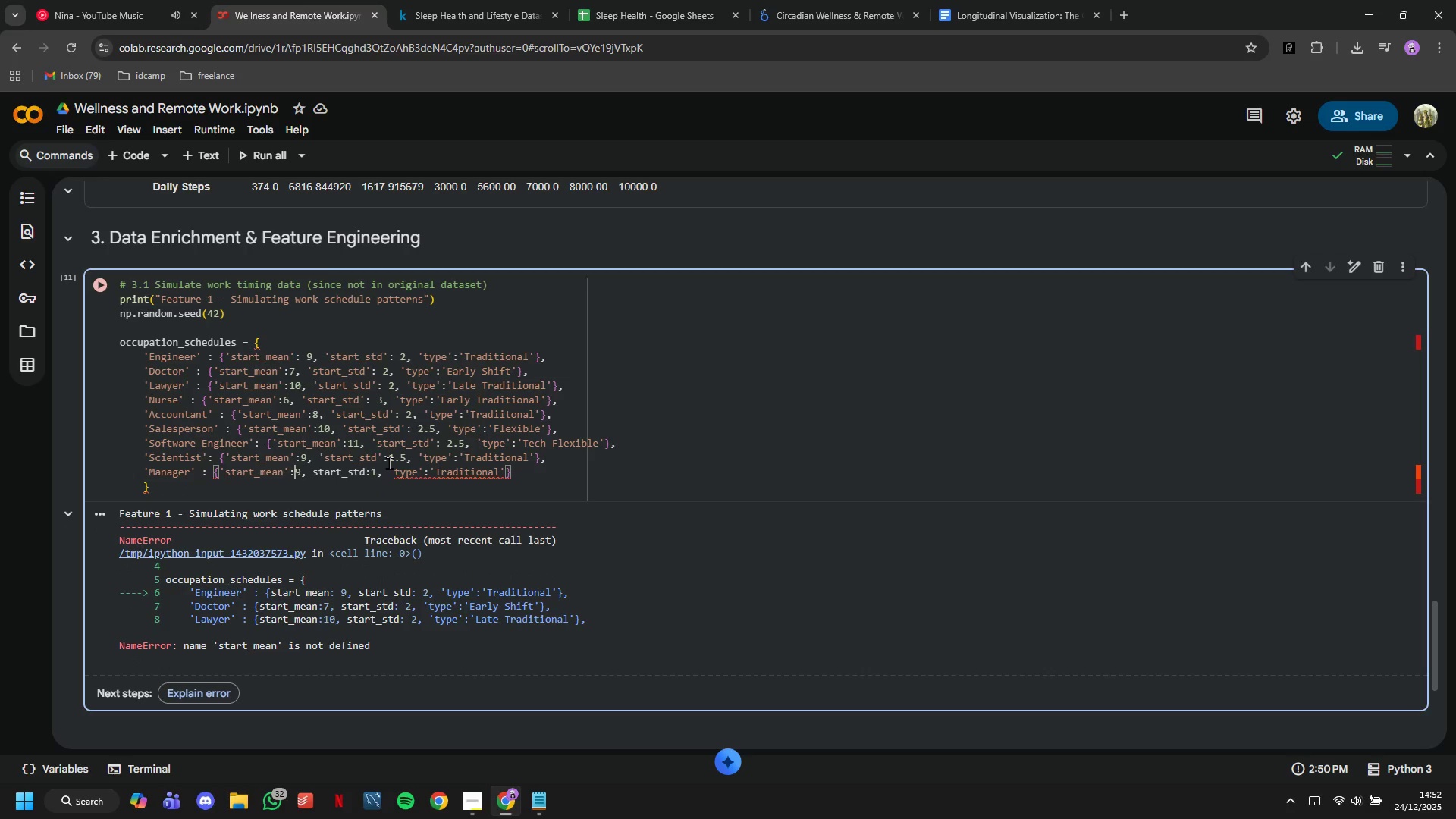 
hold_key(key=ArrowRight, duration=0.58)
 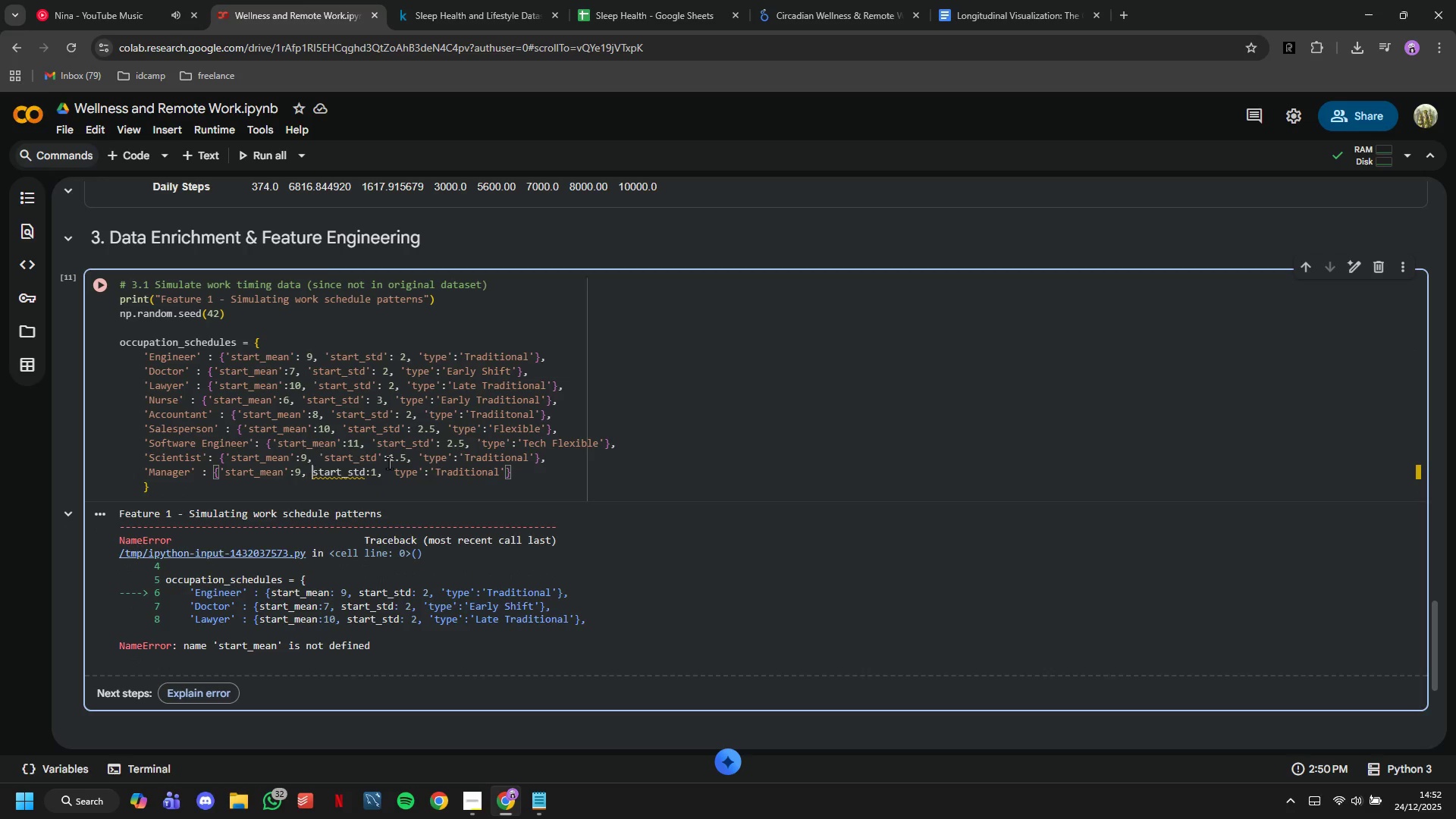 
key(ArrowRight)
 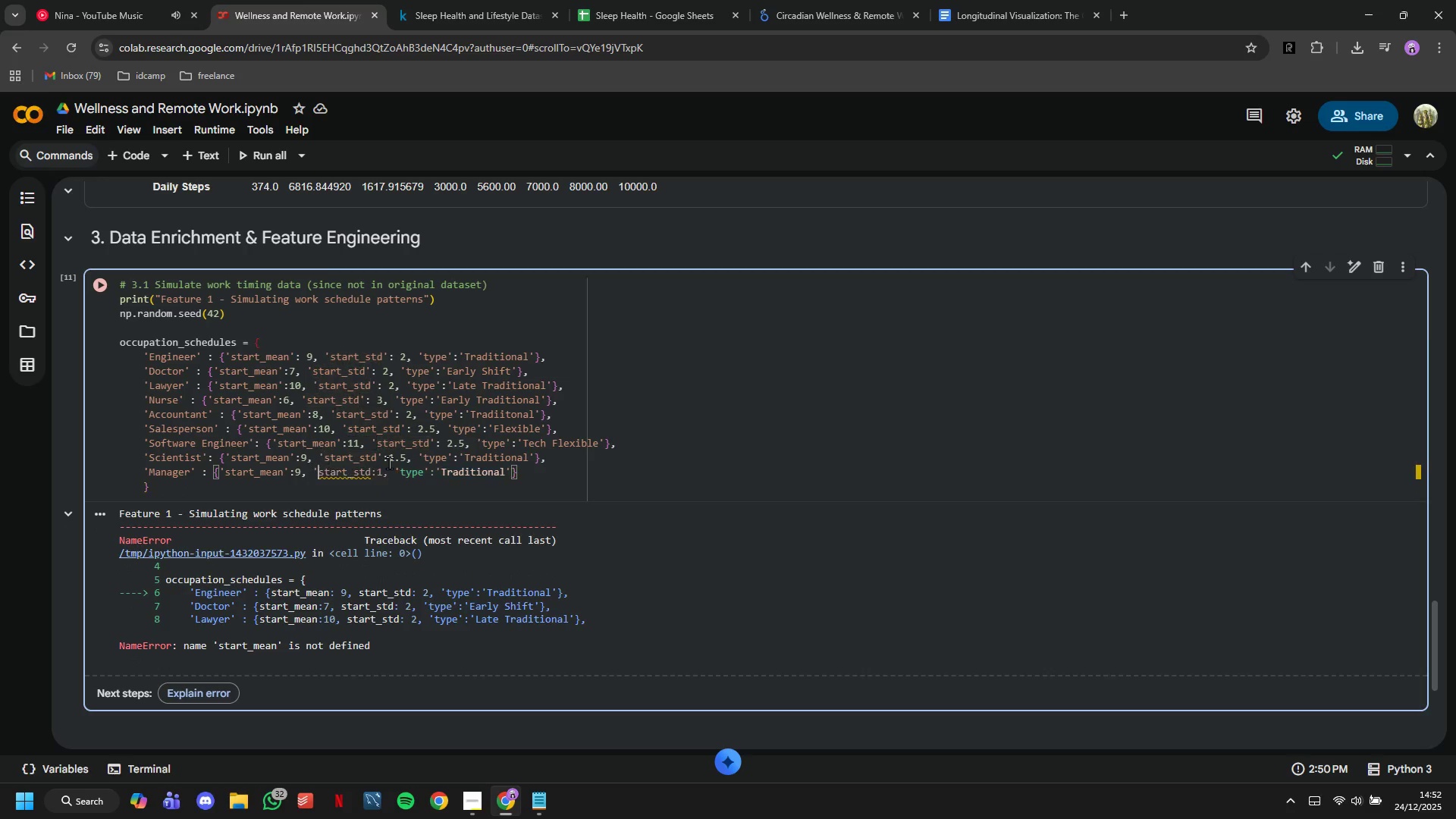 
key(Quote)
 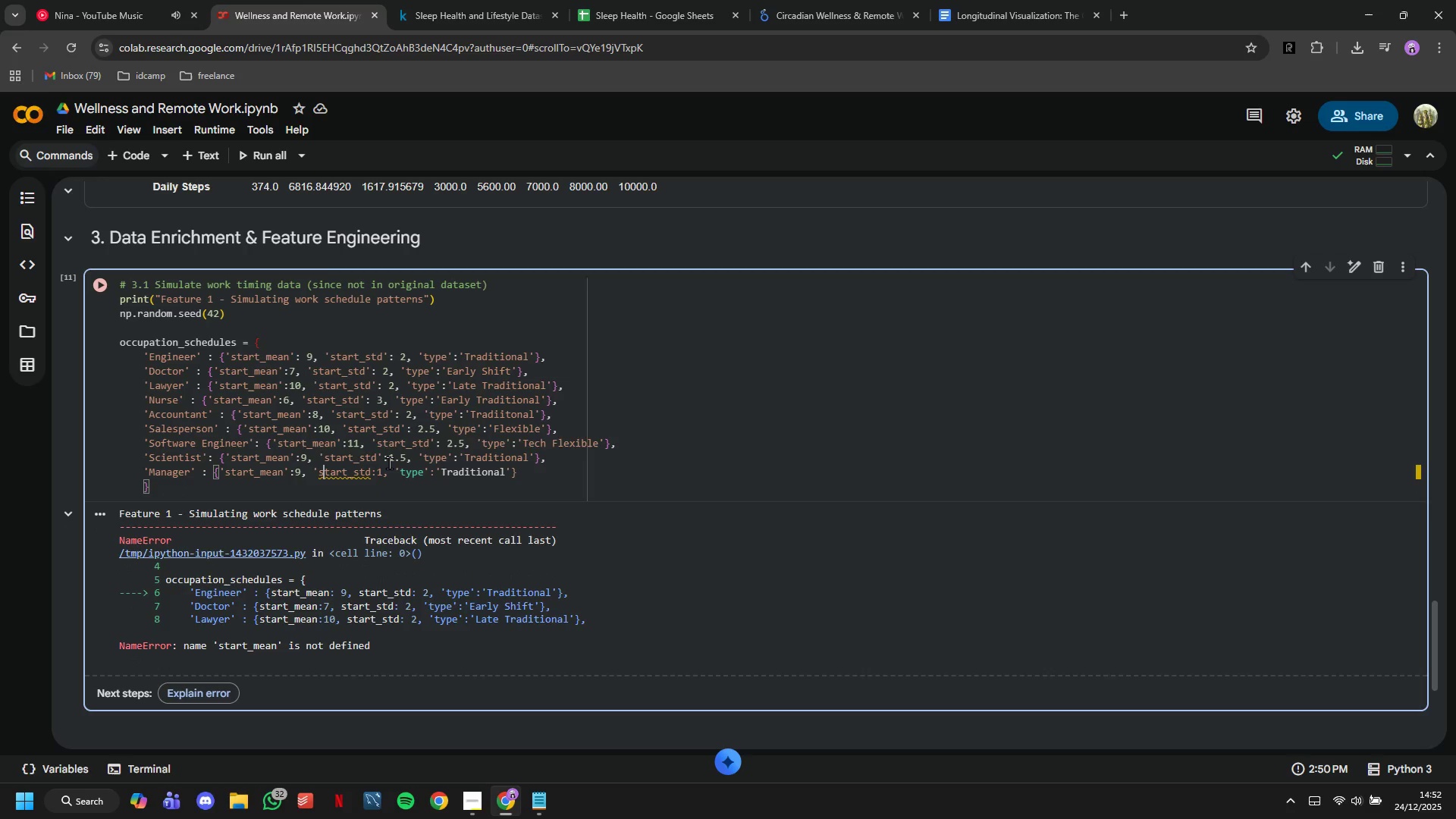 
hold_key(key=ArrowRight, duration=0.73)
 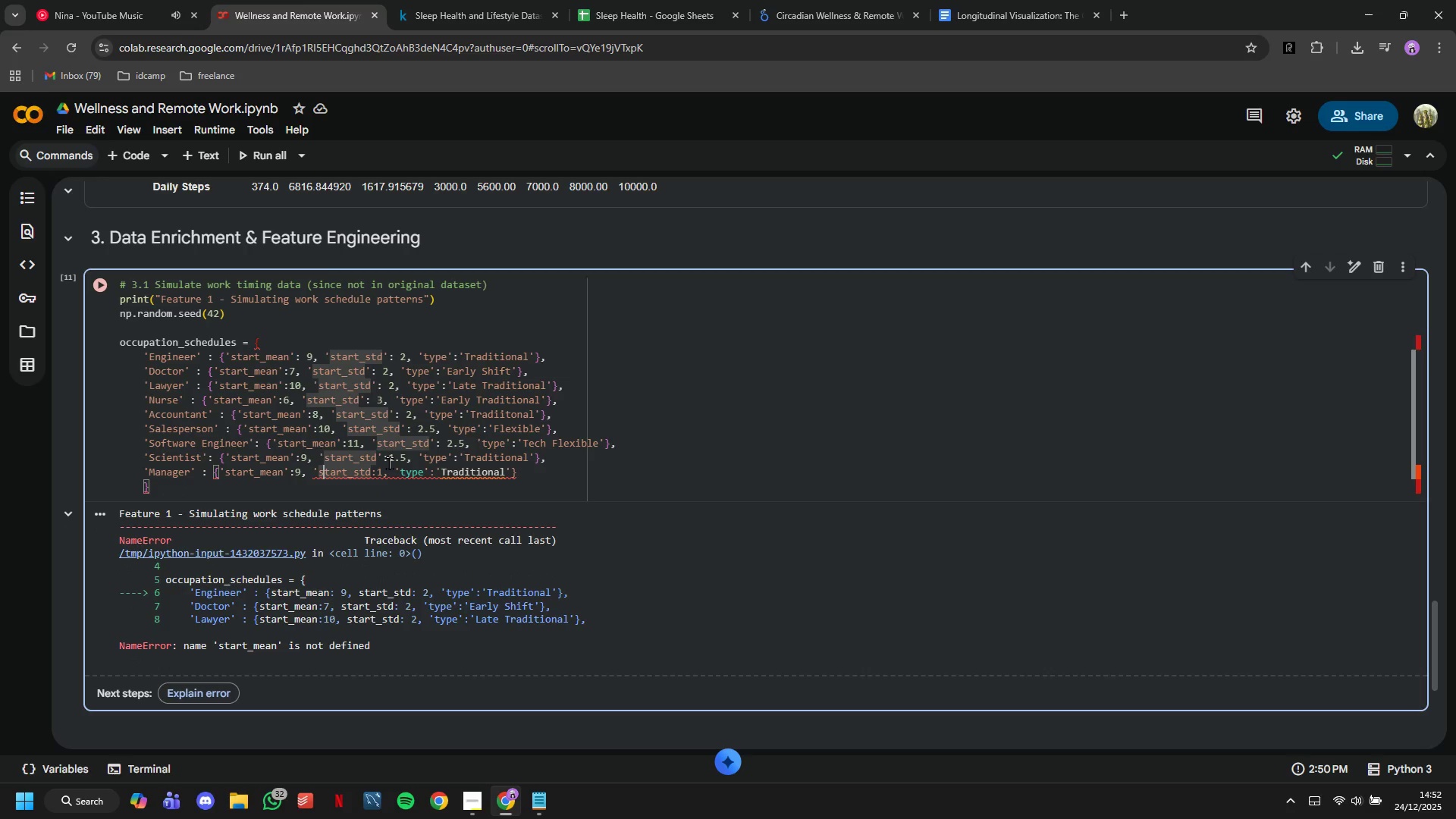 
key(ArrowRight)
 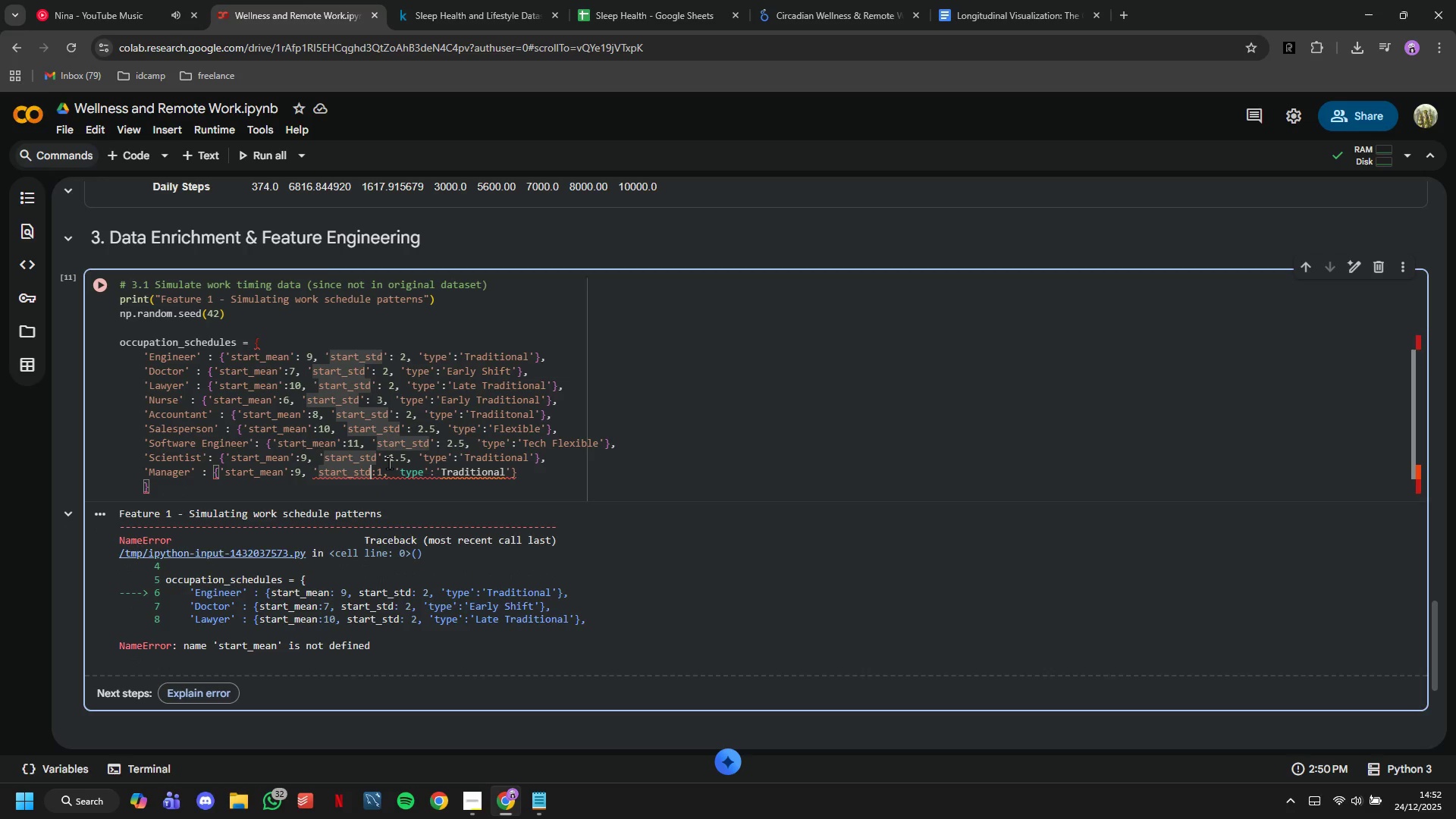 
key(Quote)
 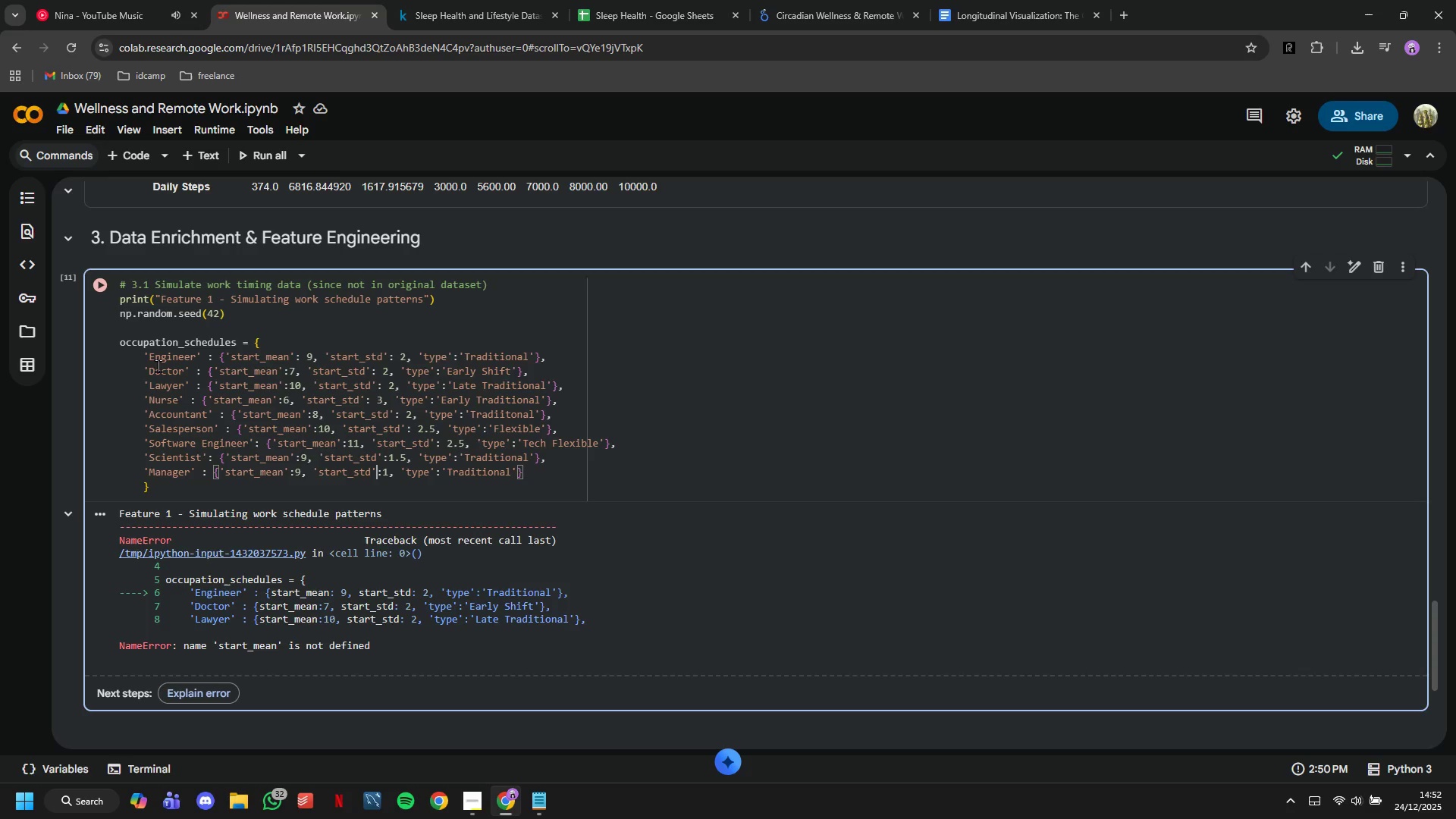 
left_click([95, 290])
 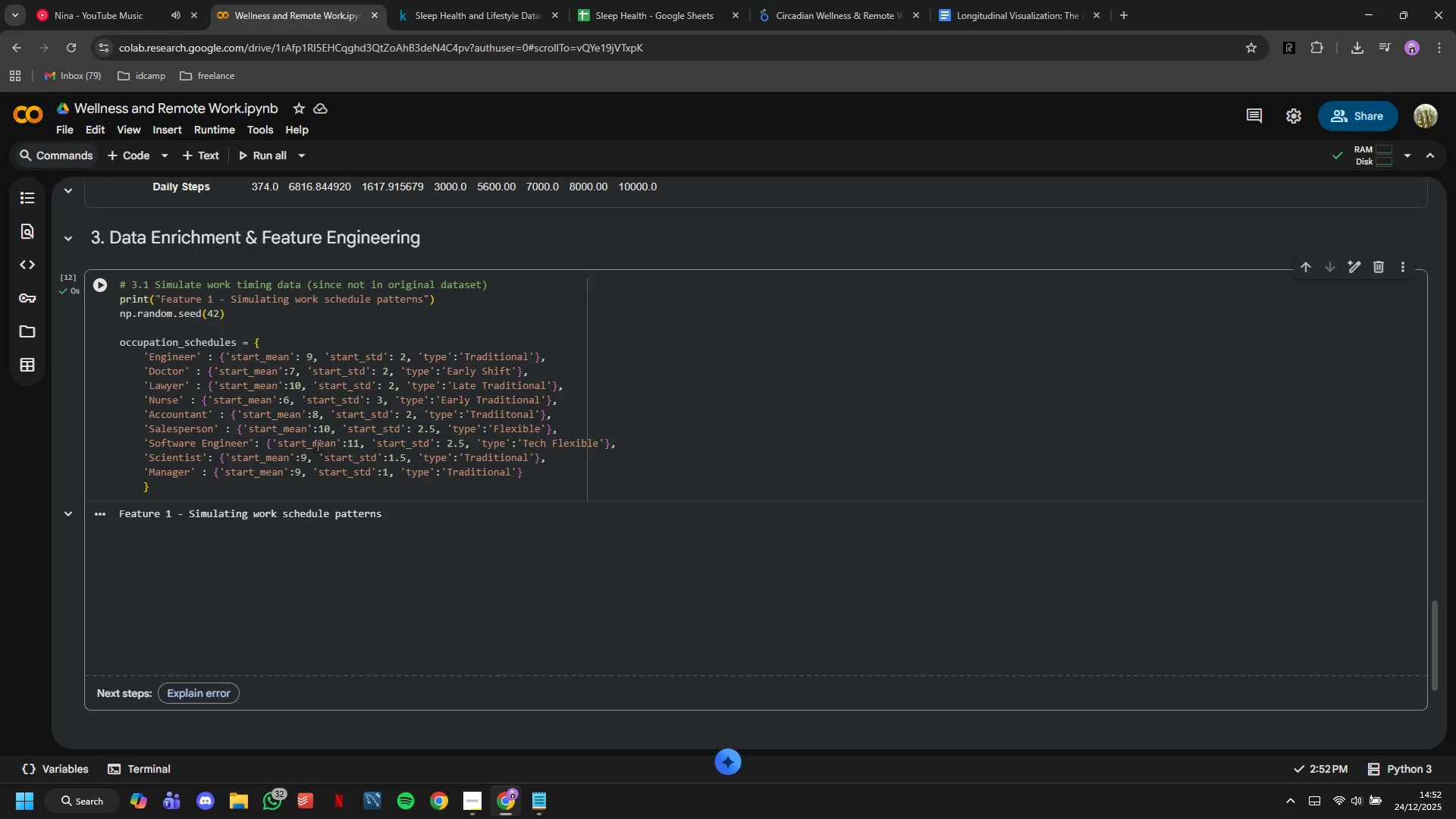 
scroll: coordinate [318, 438], scroll_direction: down, amount: 1.0
 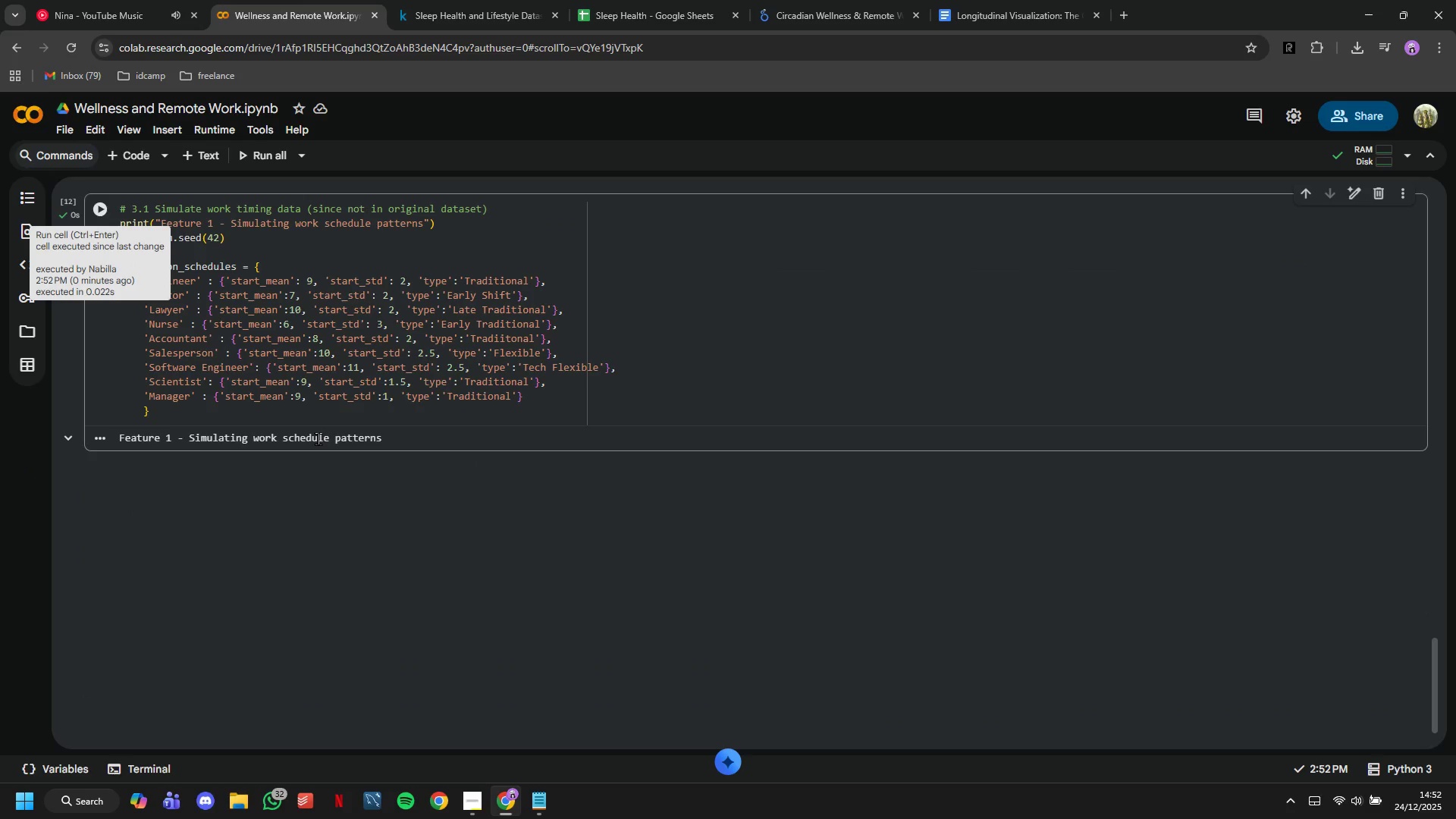 
left_click([327, 413])
 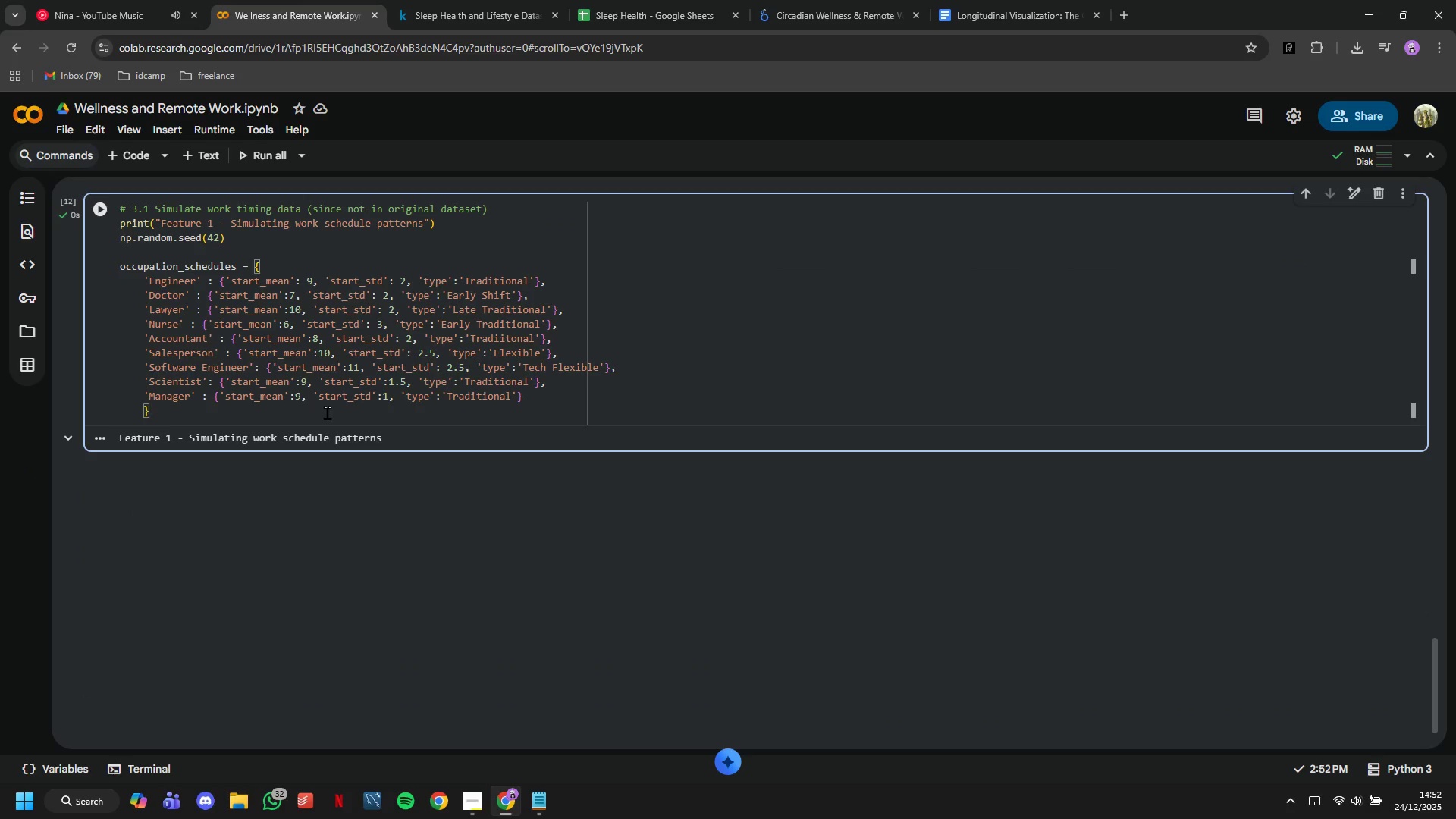 
key(Enter)
 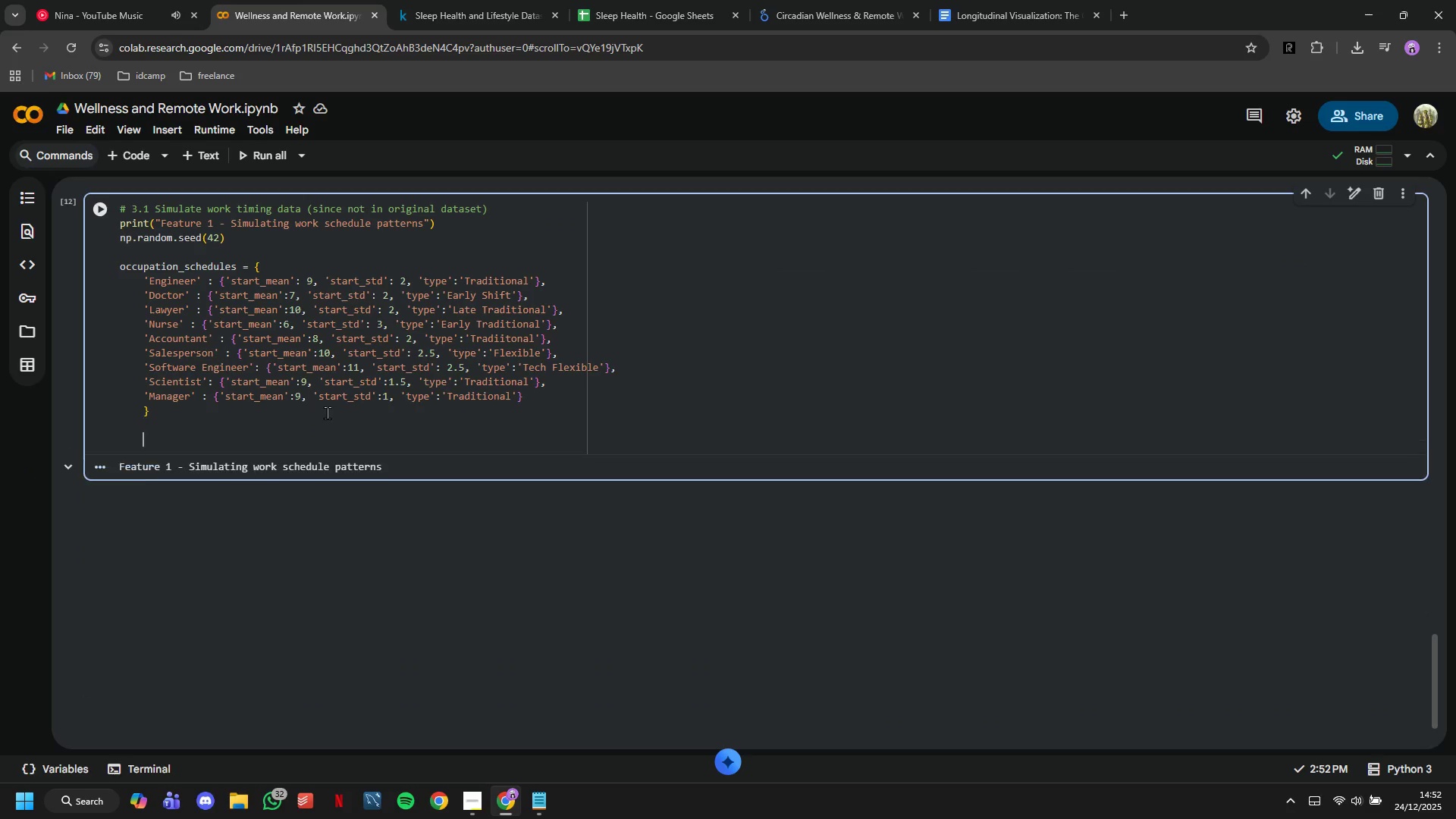 
key(Enter)
 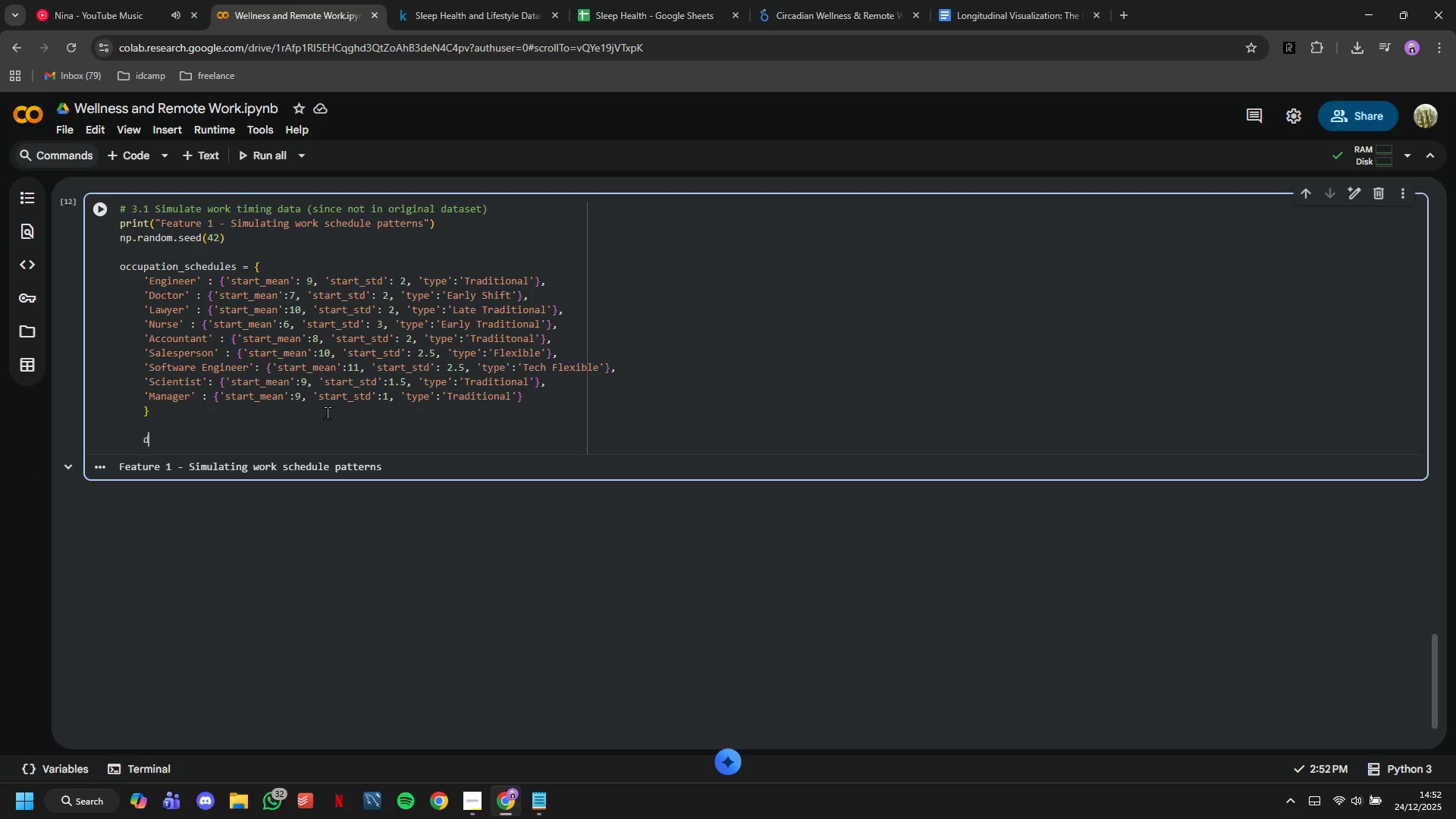 
type(def assignPw)
key(Backspace)
key(Backspace)
type(_work_start(occupation)
 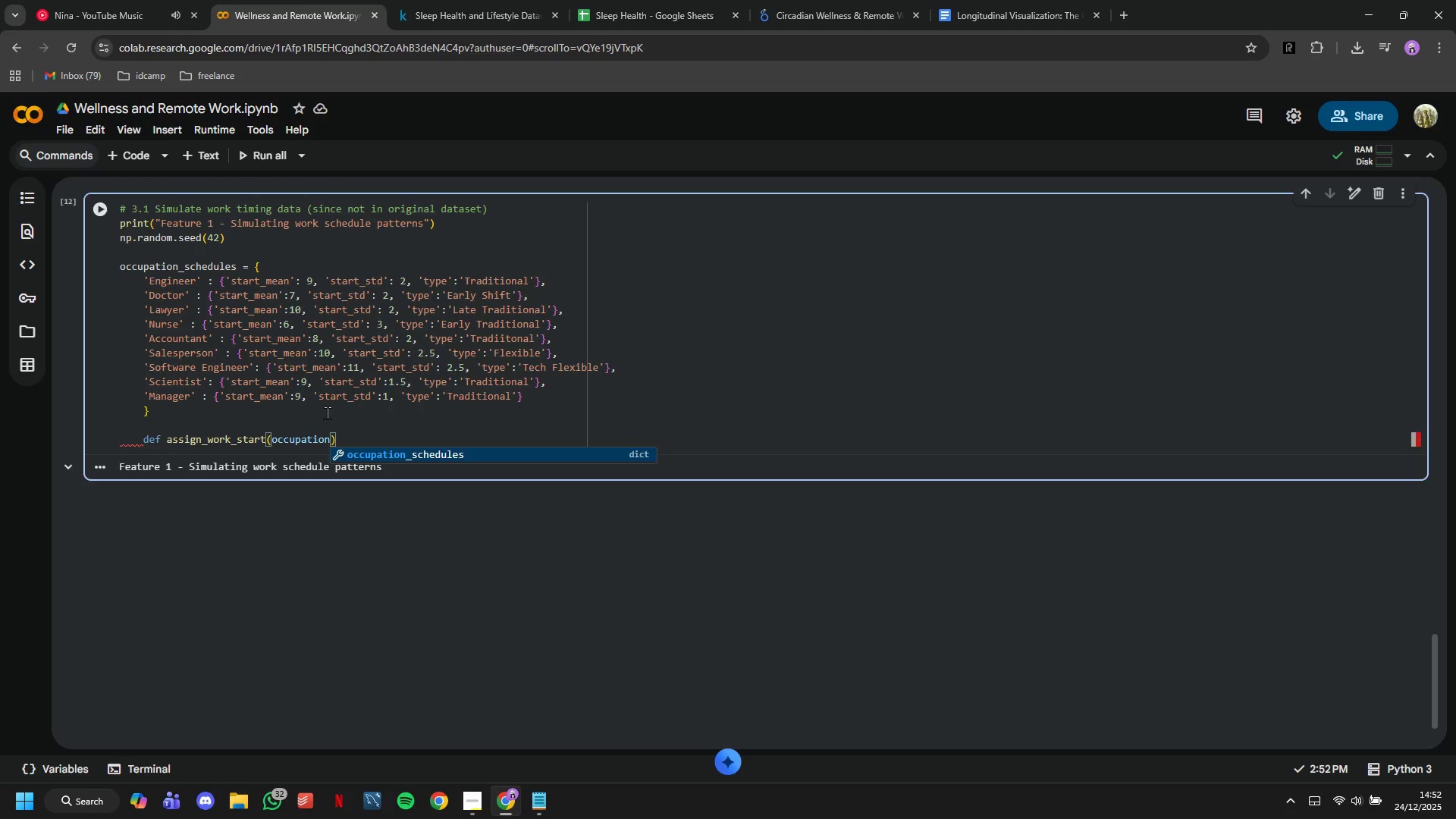 
 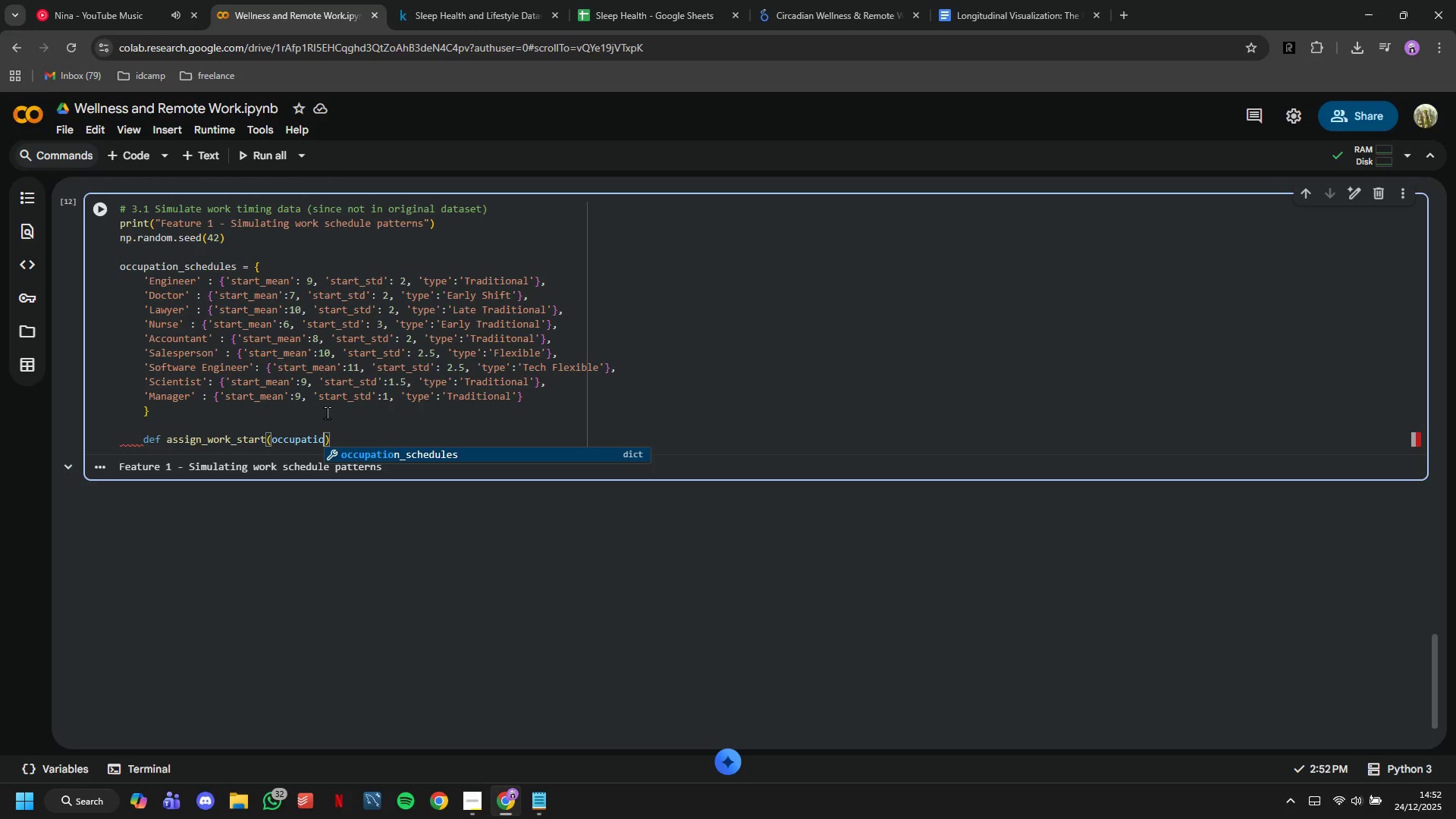 
key(ArrowRight)
 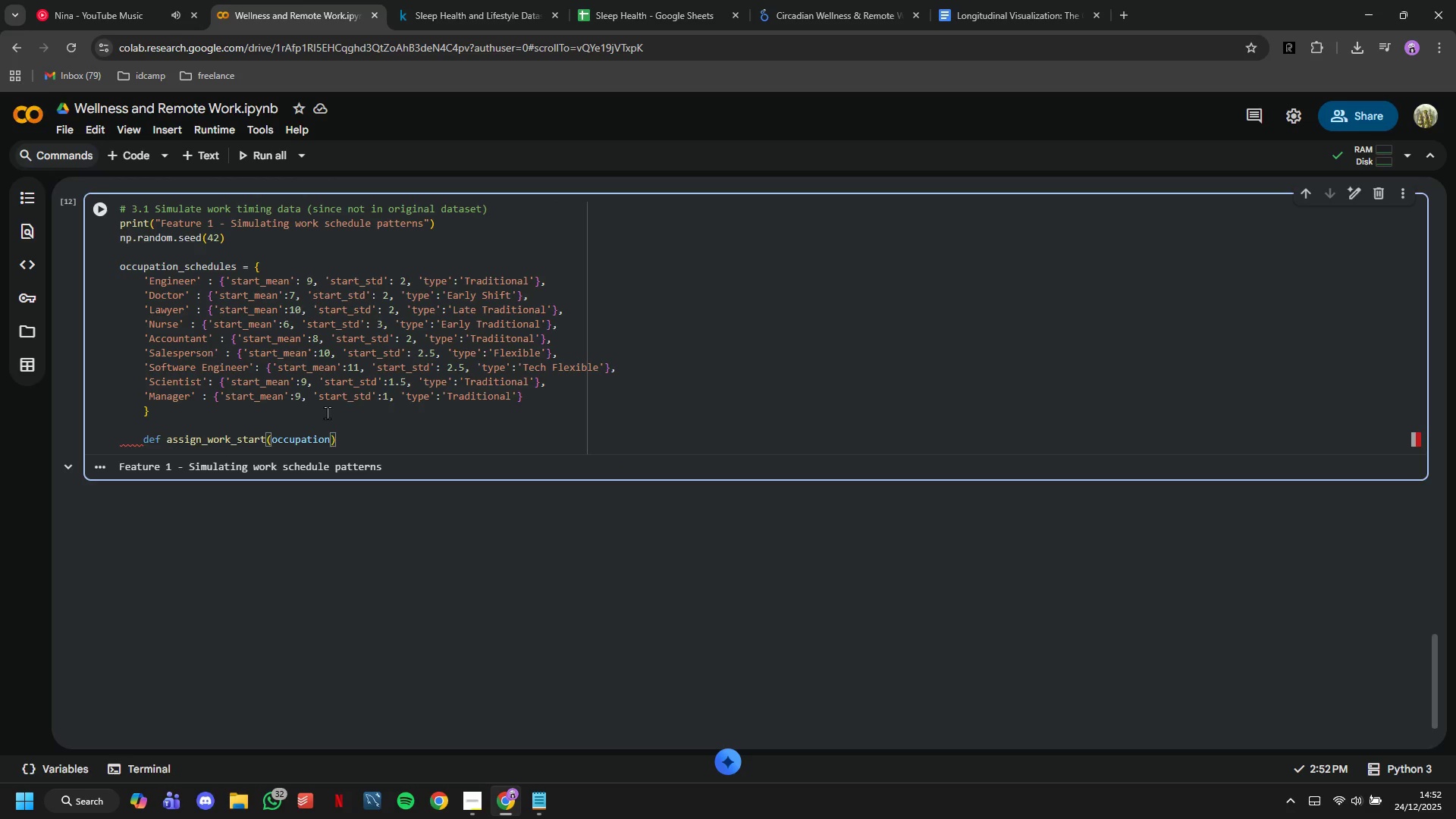 
key(Shift+Semicolon)
 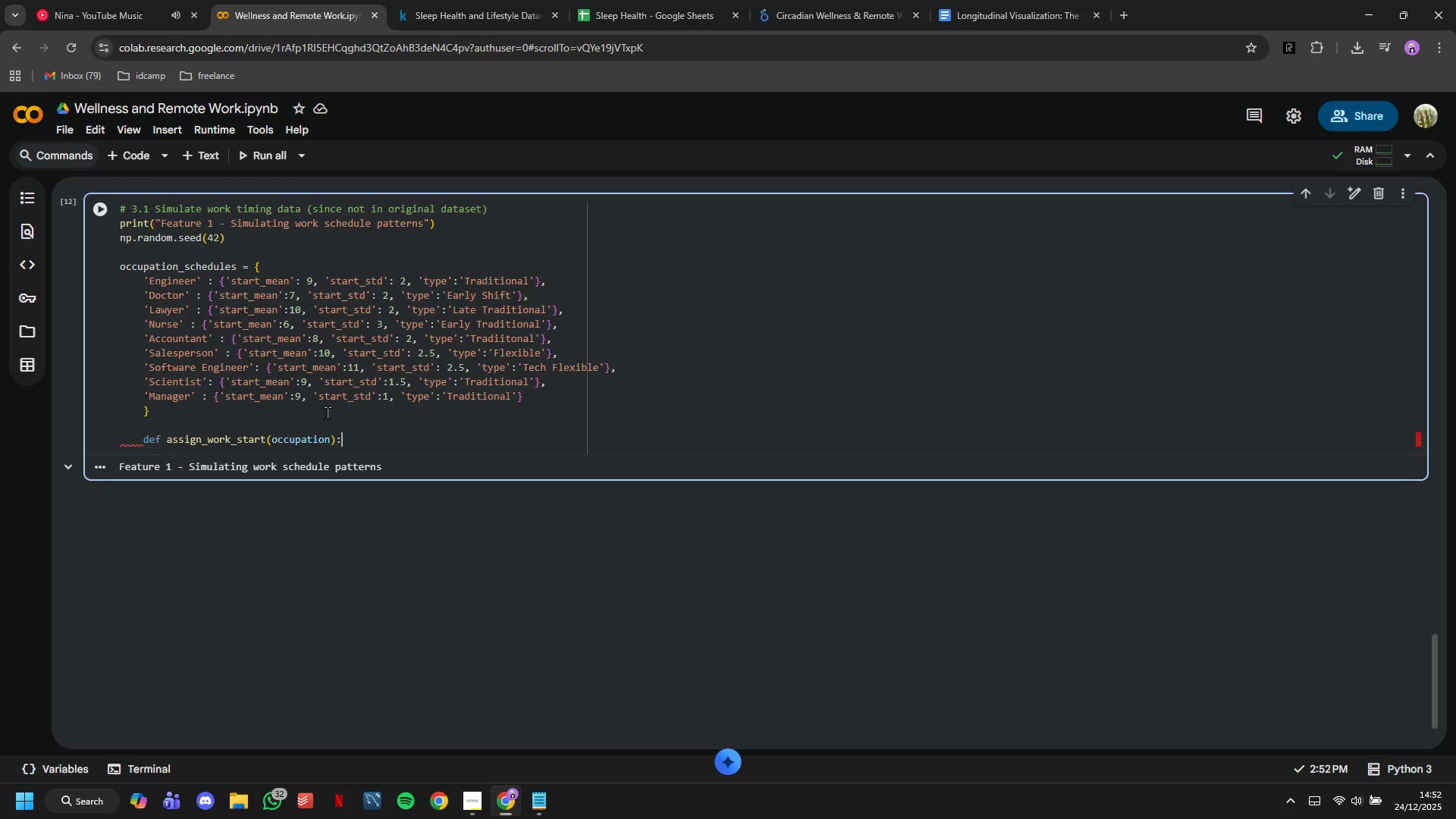 
key(Enter)
 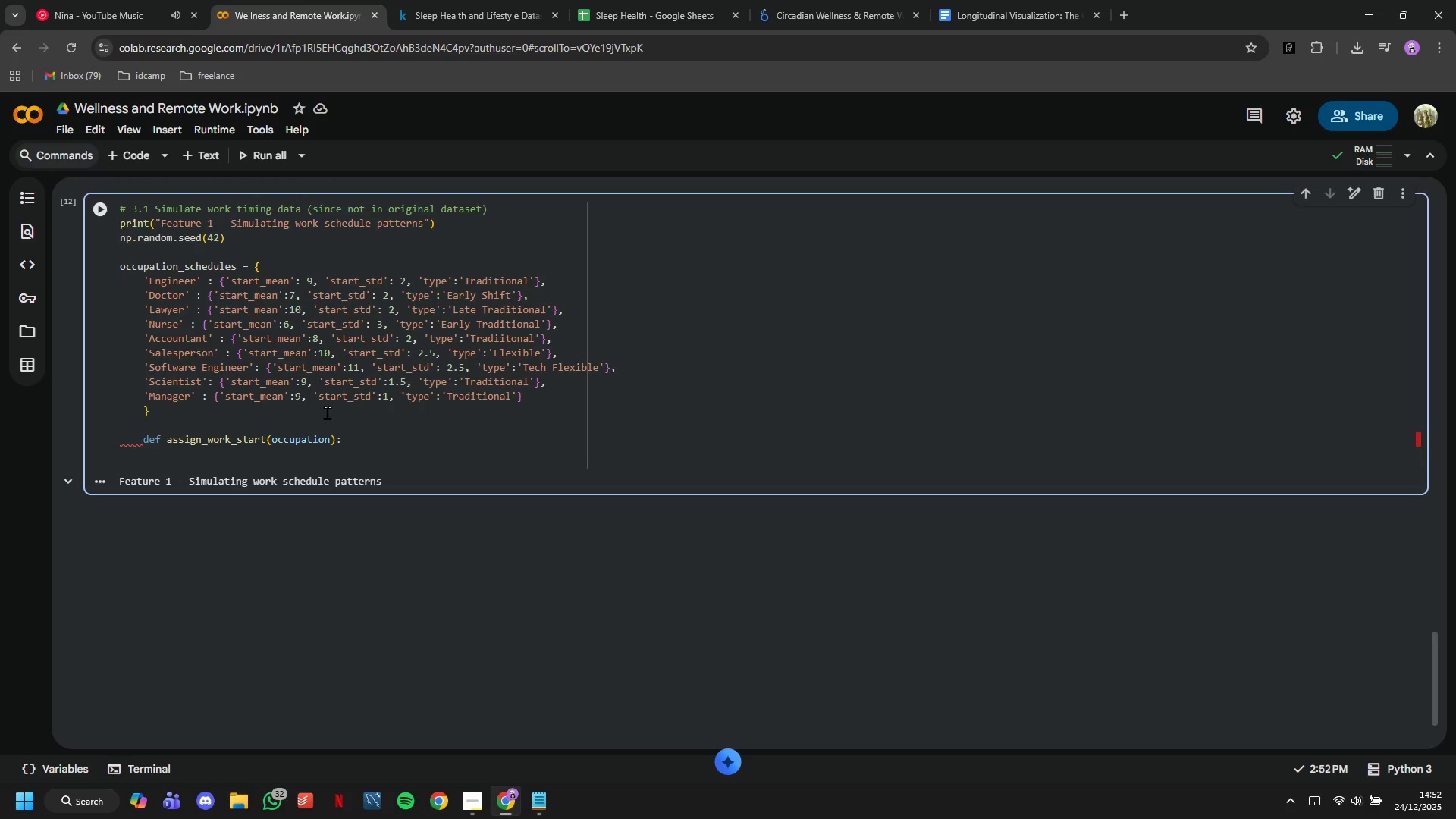 
key(ArrowUp)
 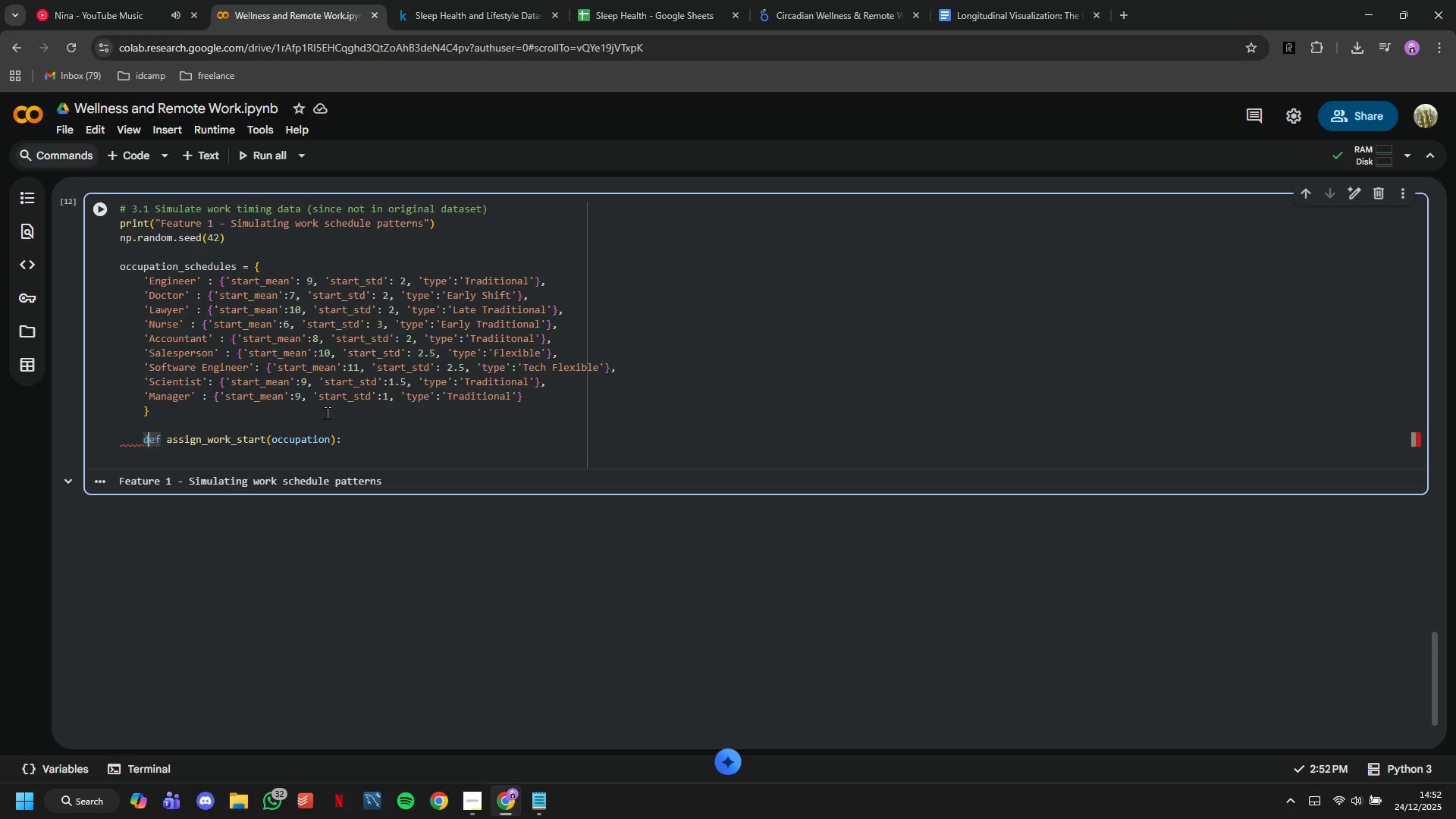 
key(ArrowLeft)
 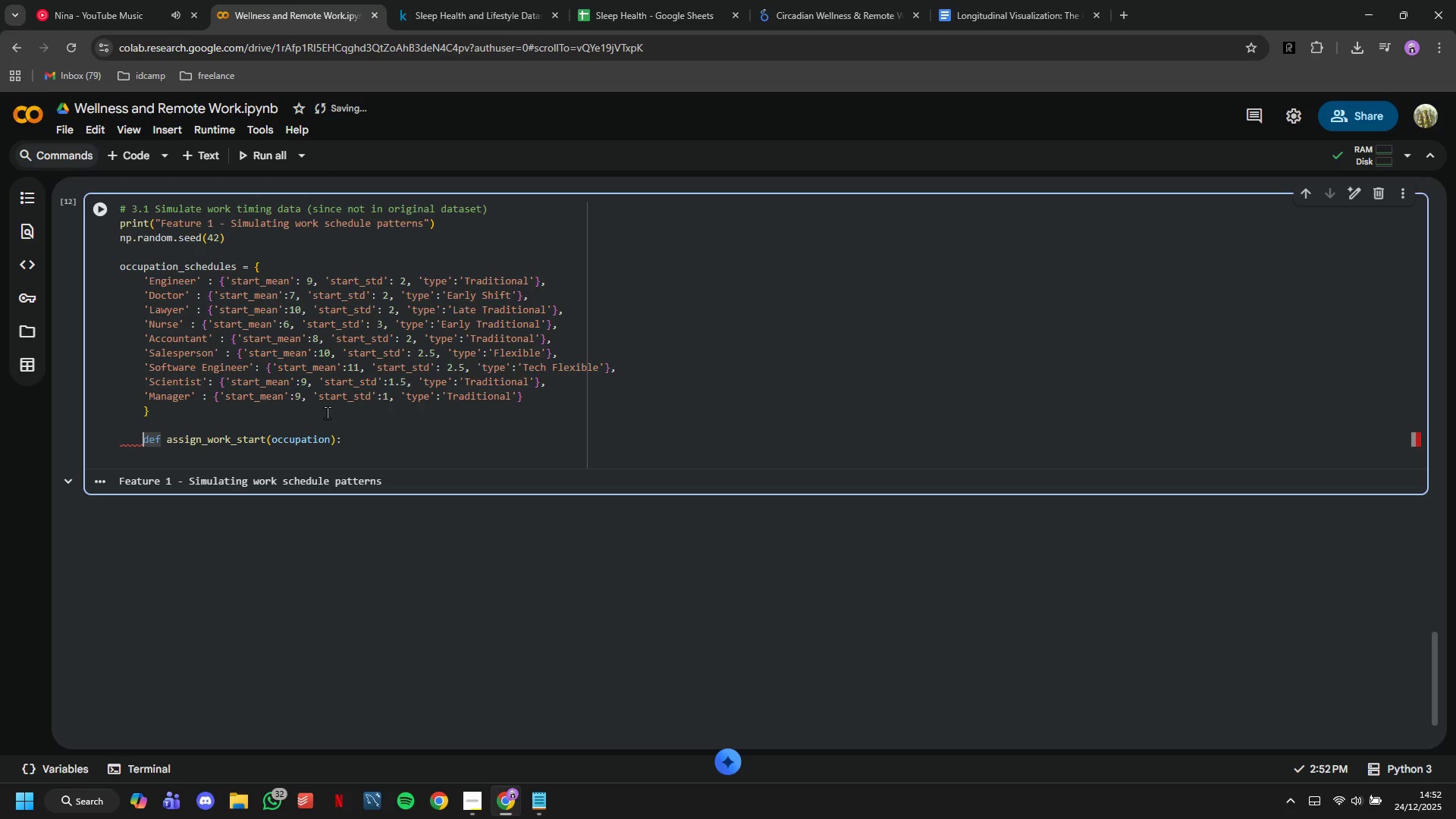 
key(ArrowLeft)
 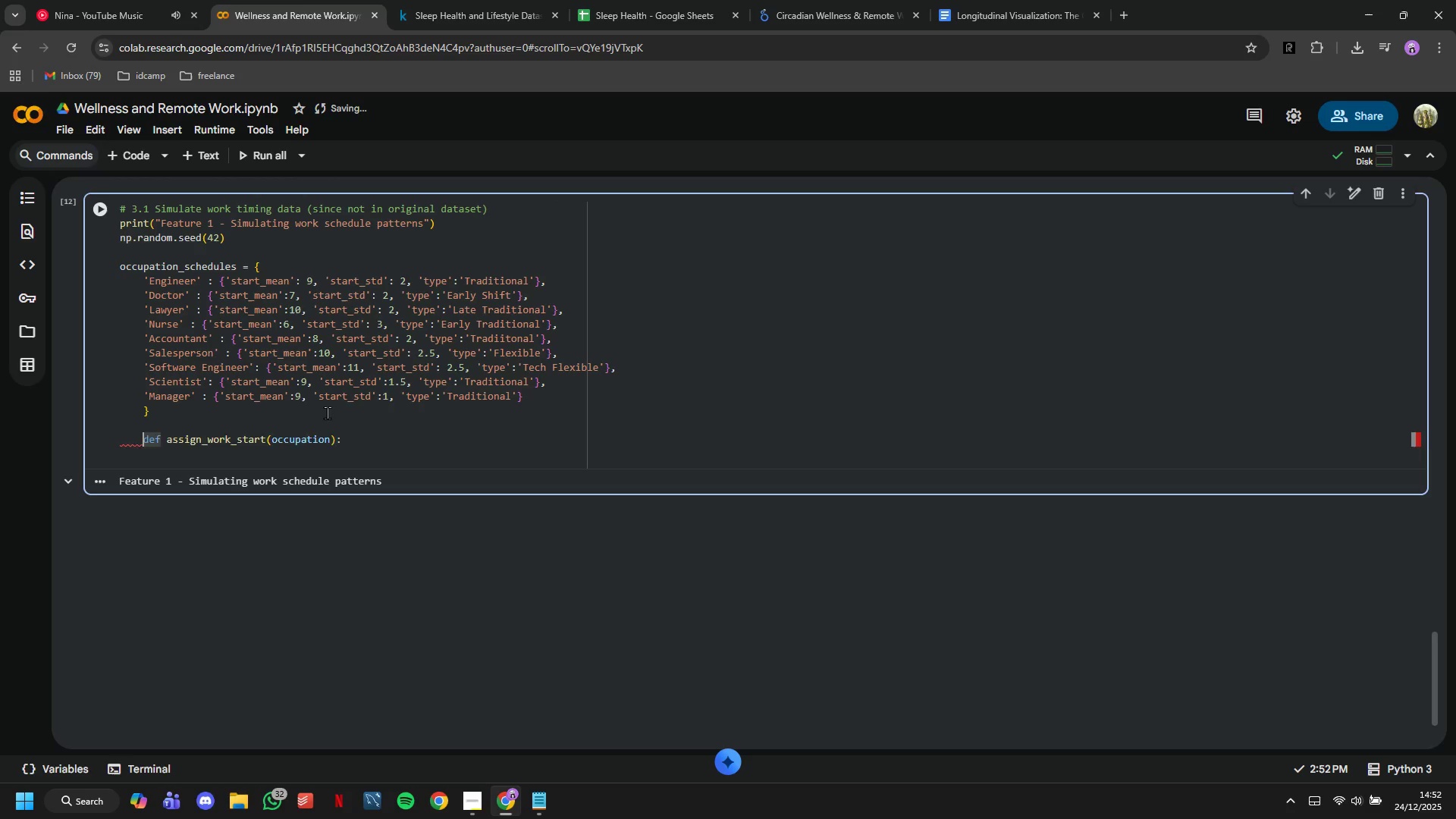 
key(Backspace)
 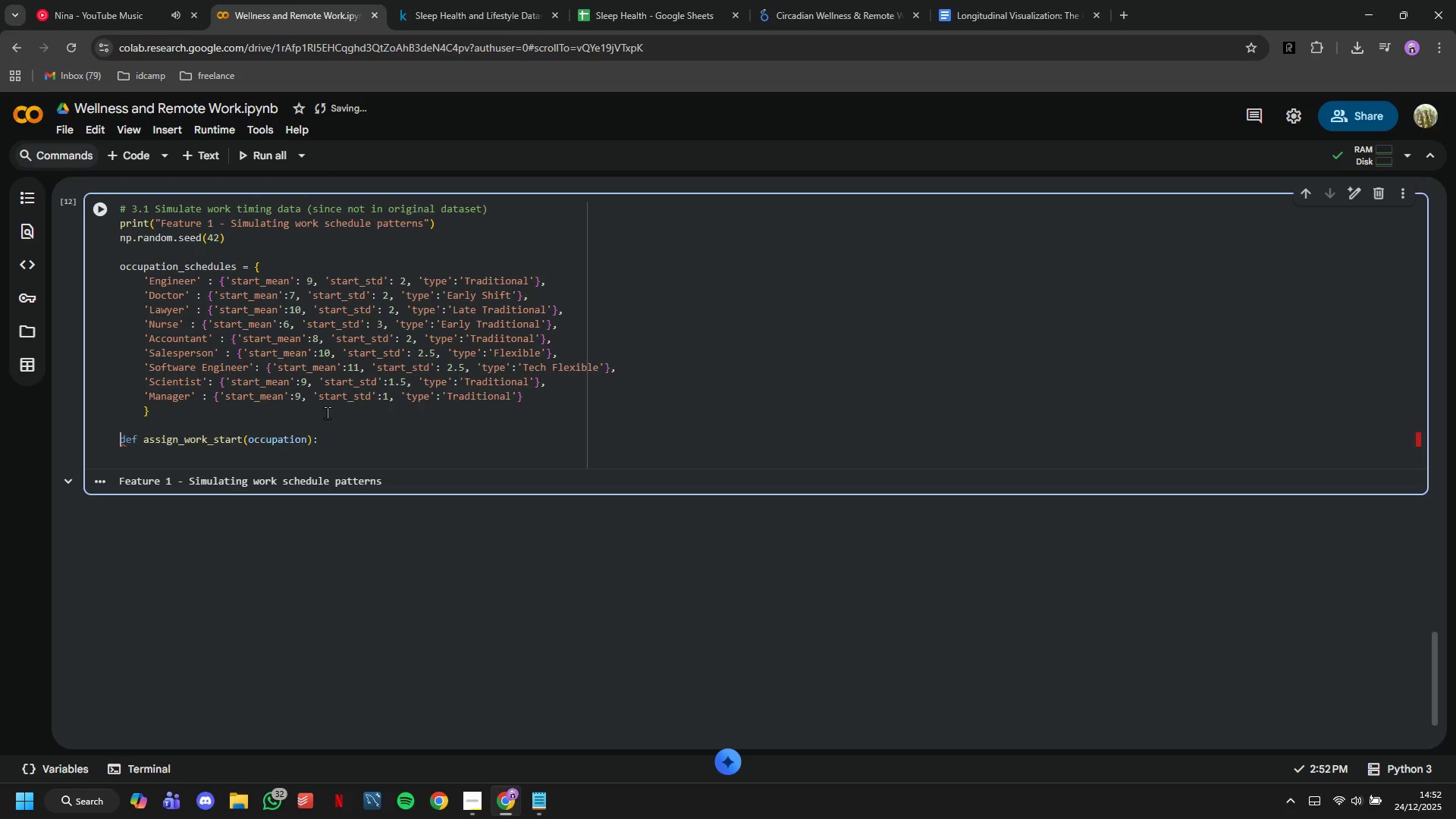 
key(Backspace)
 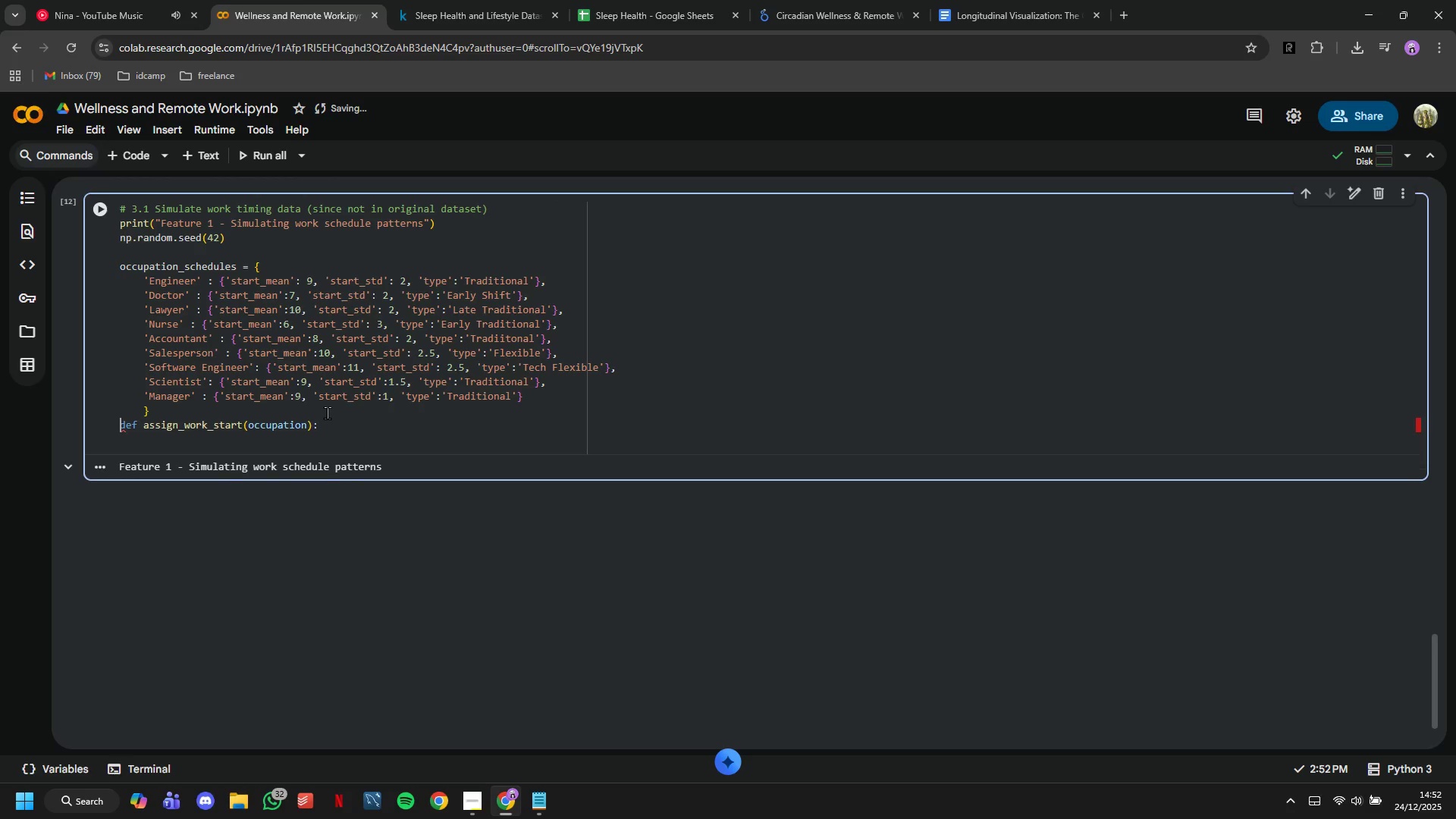 
key(Backspace)
 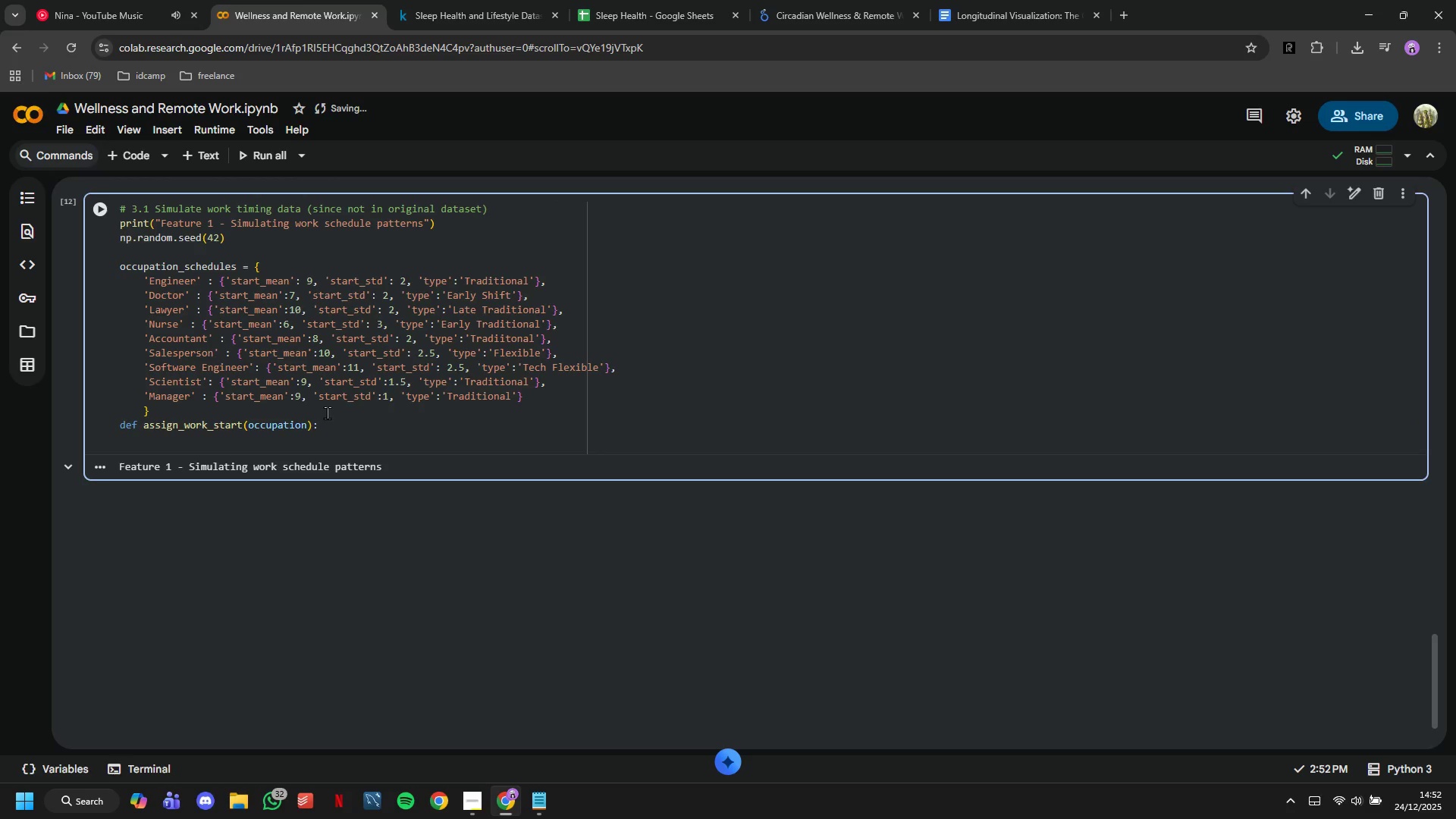 
key(Enter)
 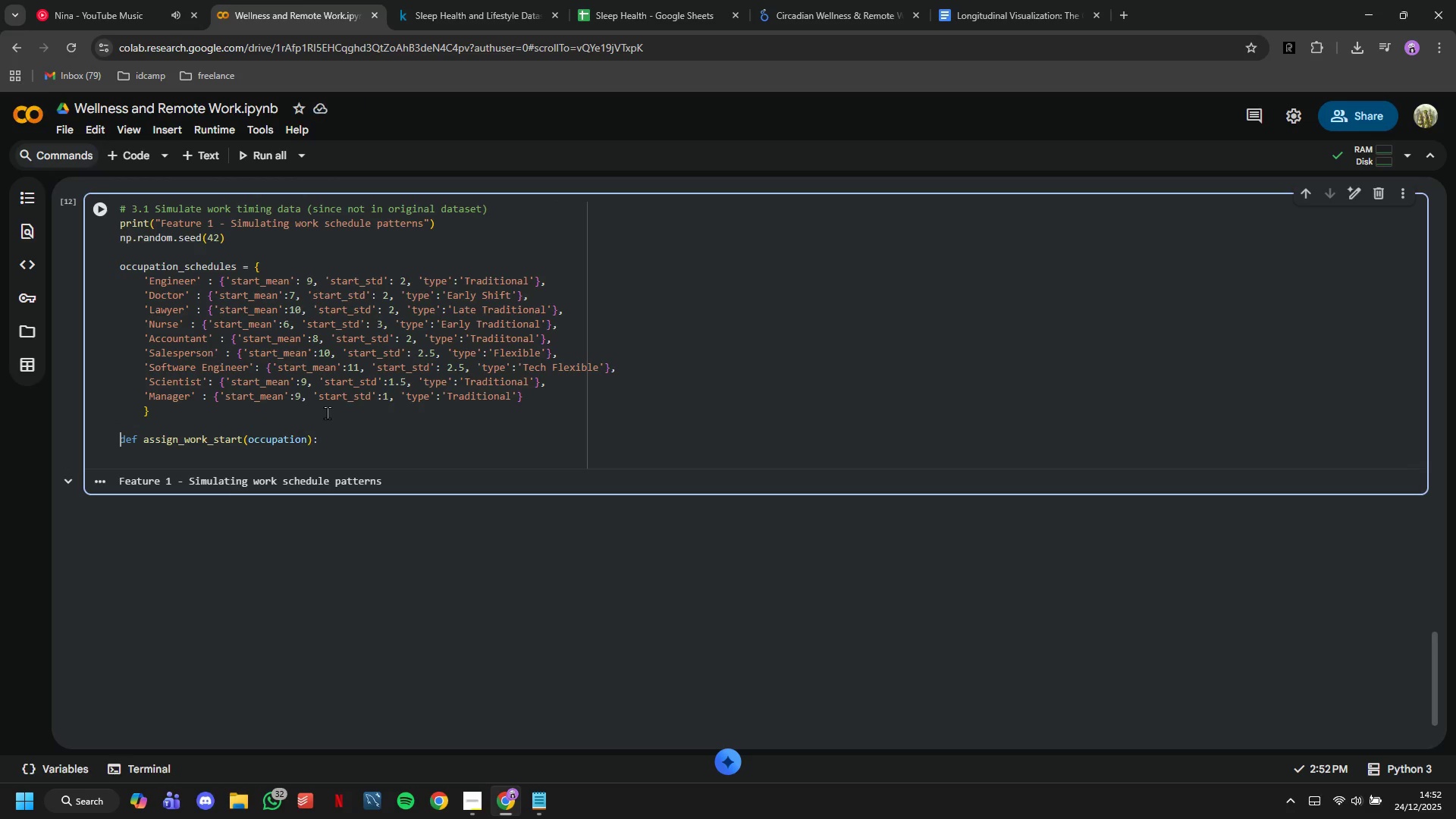 
key(ArrowDown)
 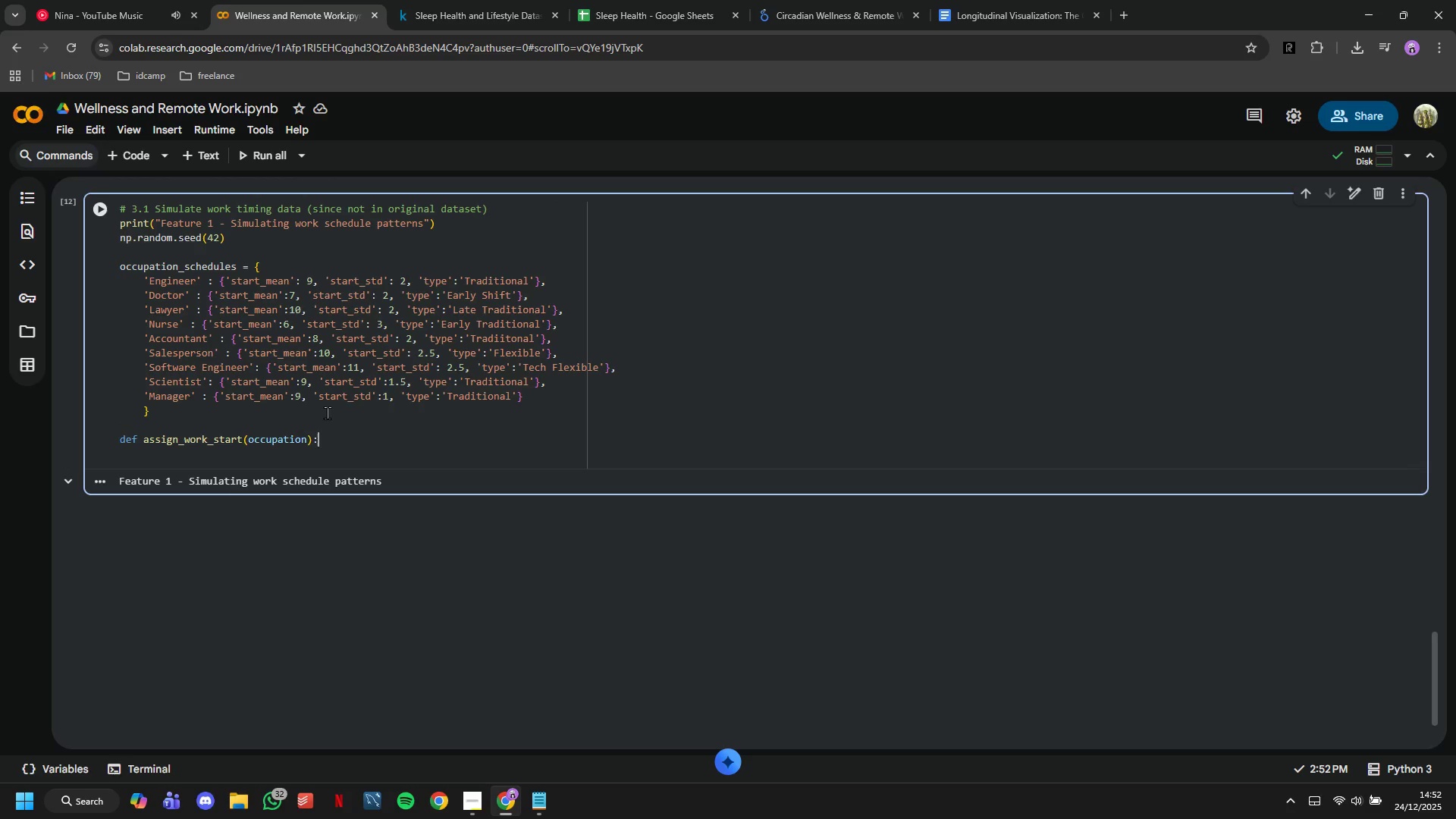 
key(ArrowLeft)
 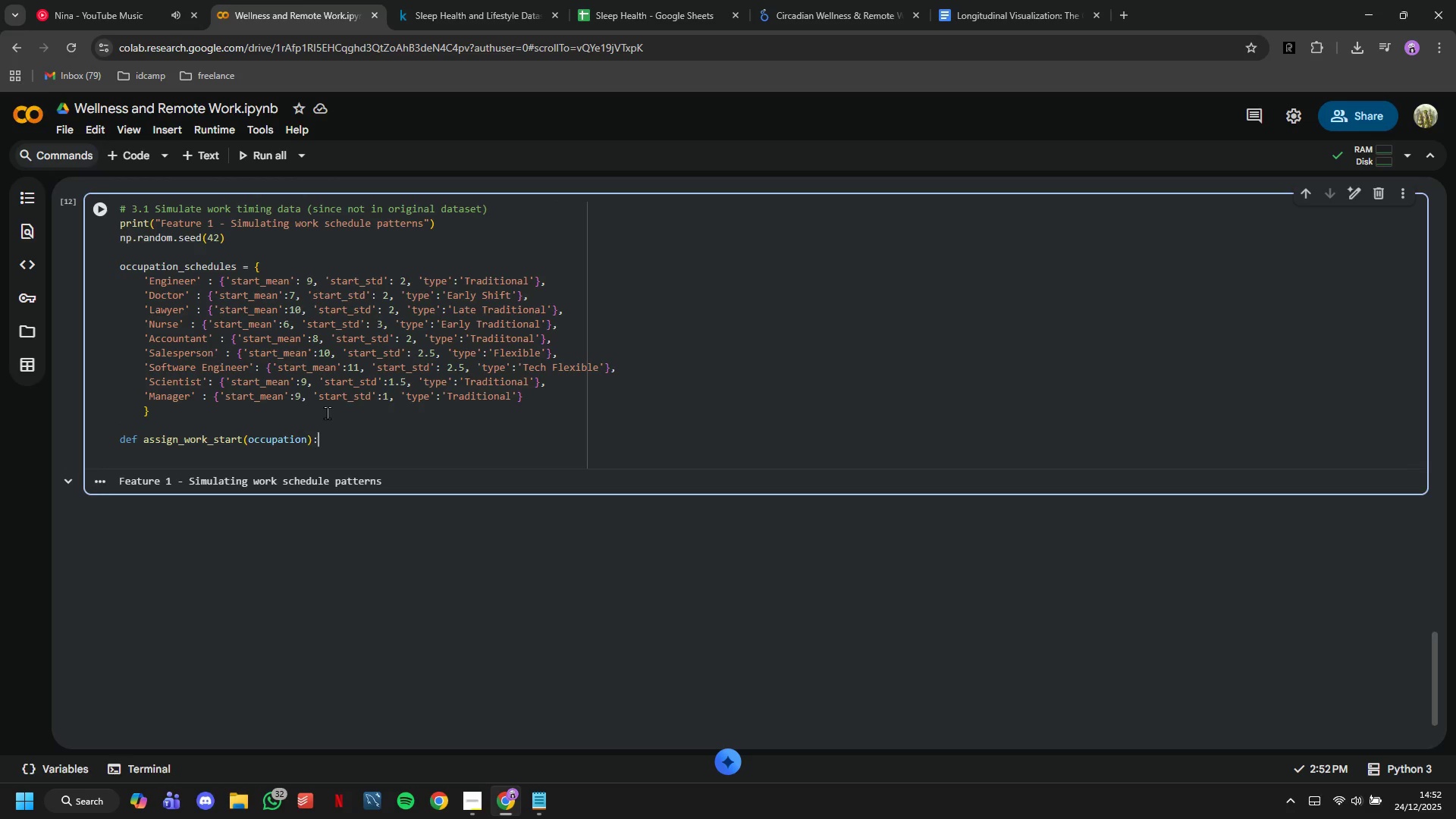 
key(Enter)
 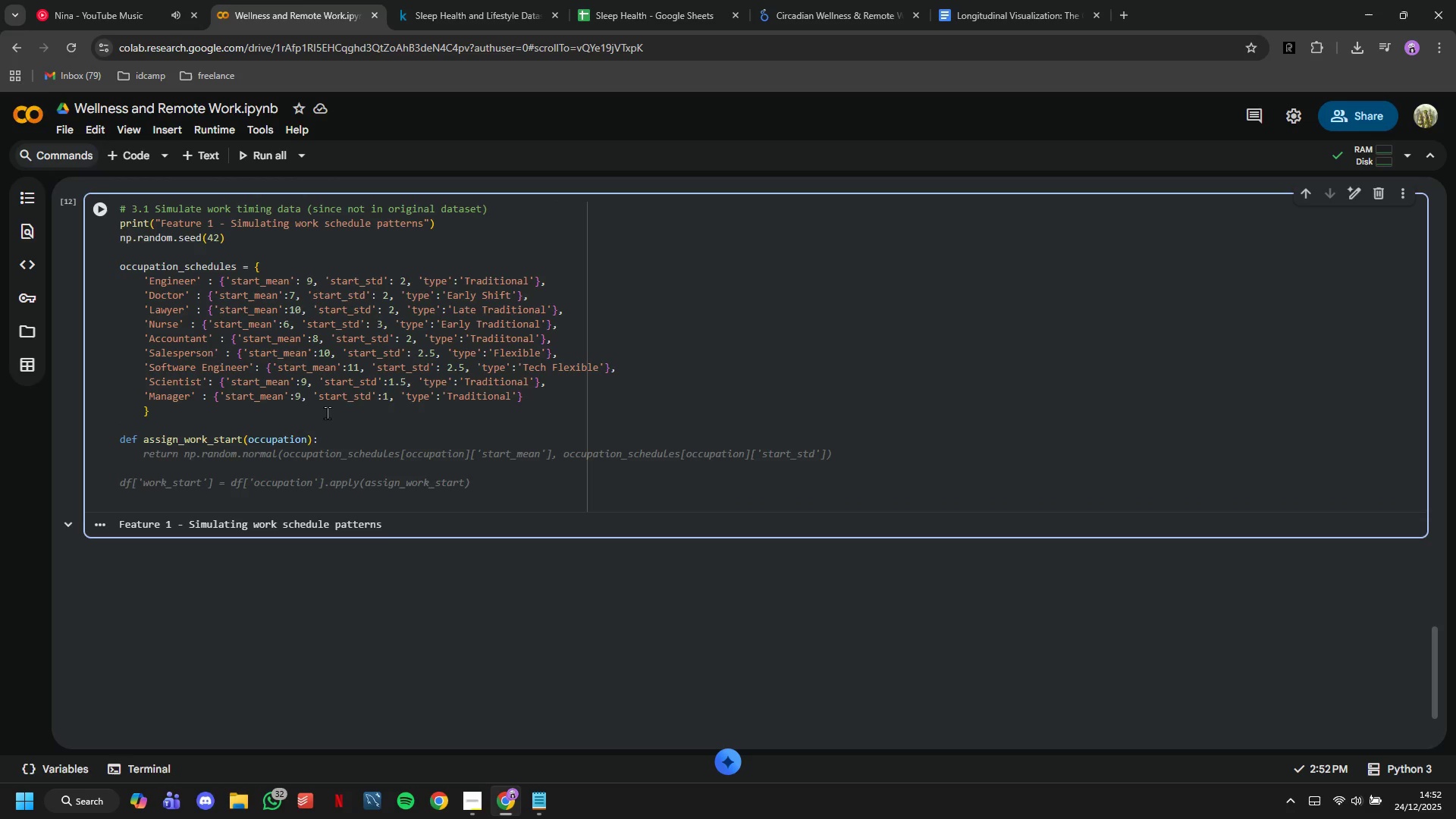 
type(if c)
key(Backspace)
type(occupation in p)
key(Backspace)
type(occupation_schedules:)
 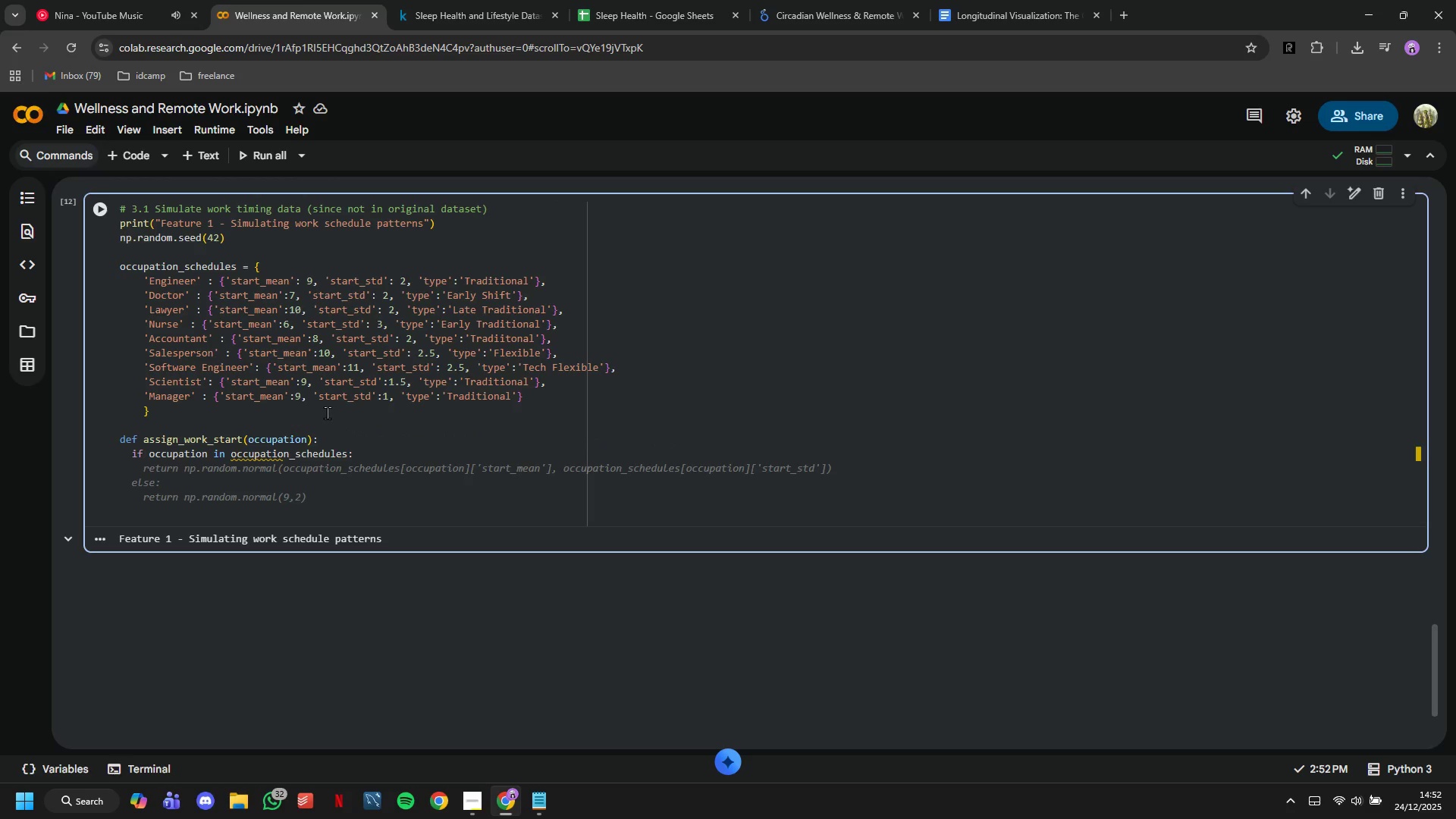 
wait(27.73)
 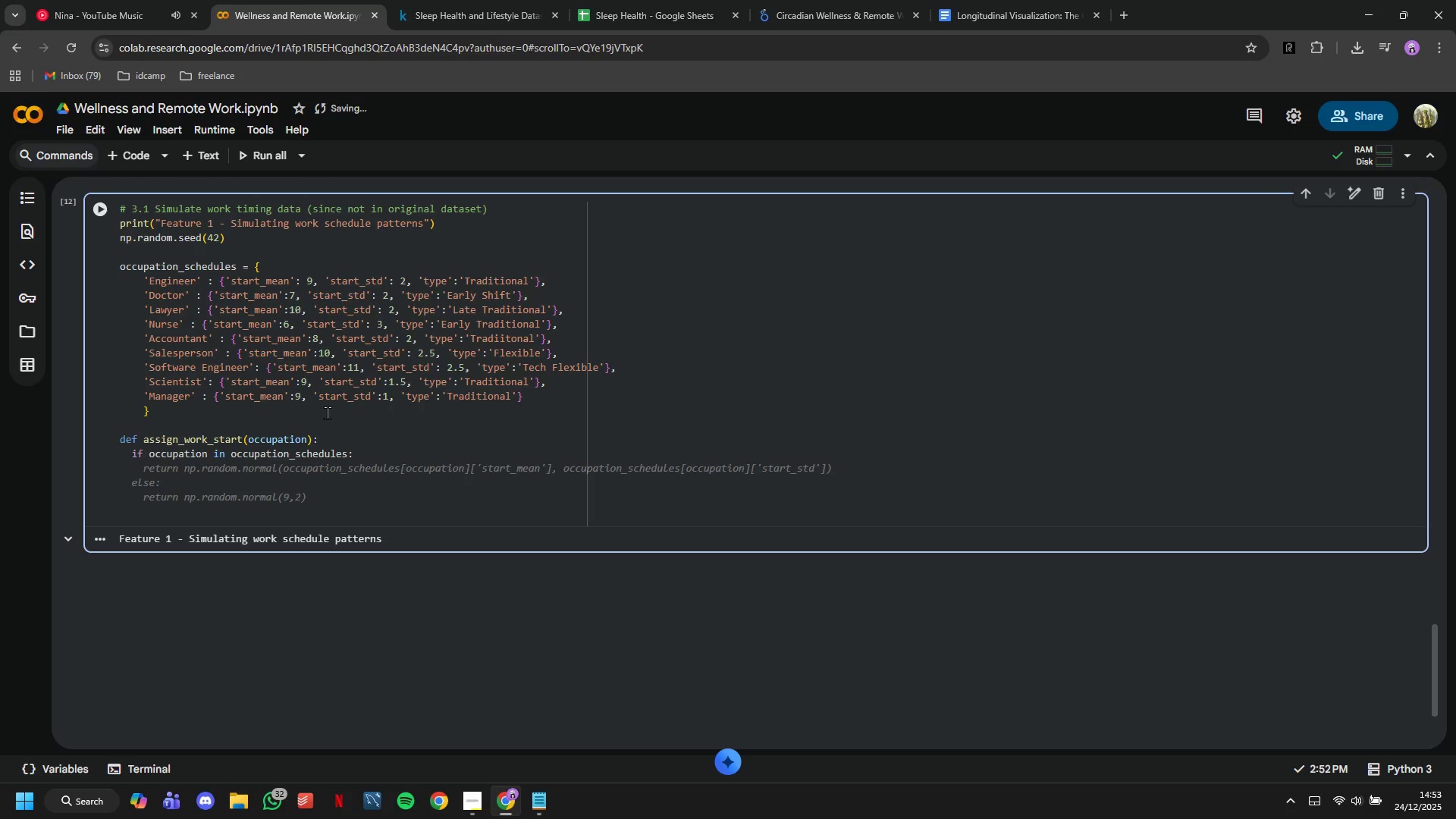 
key(Enter)
 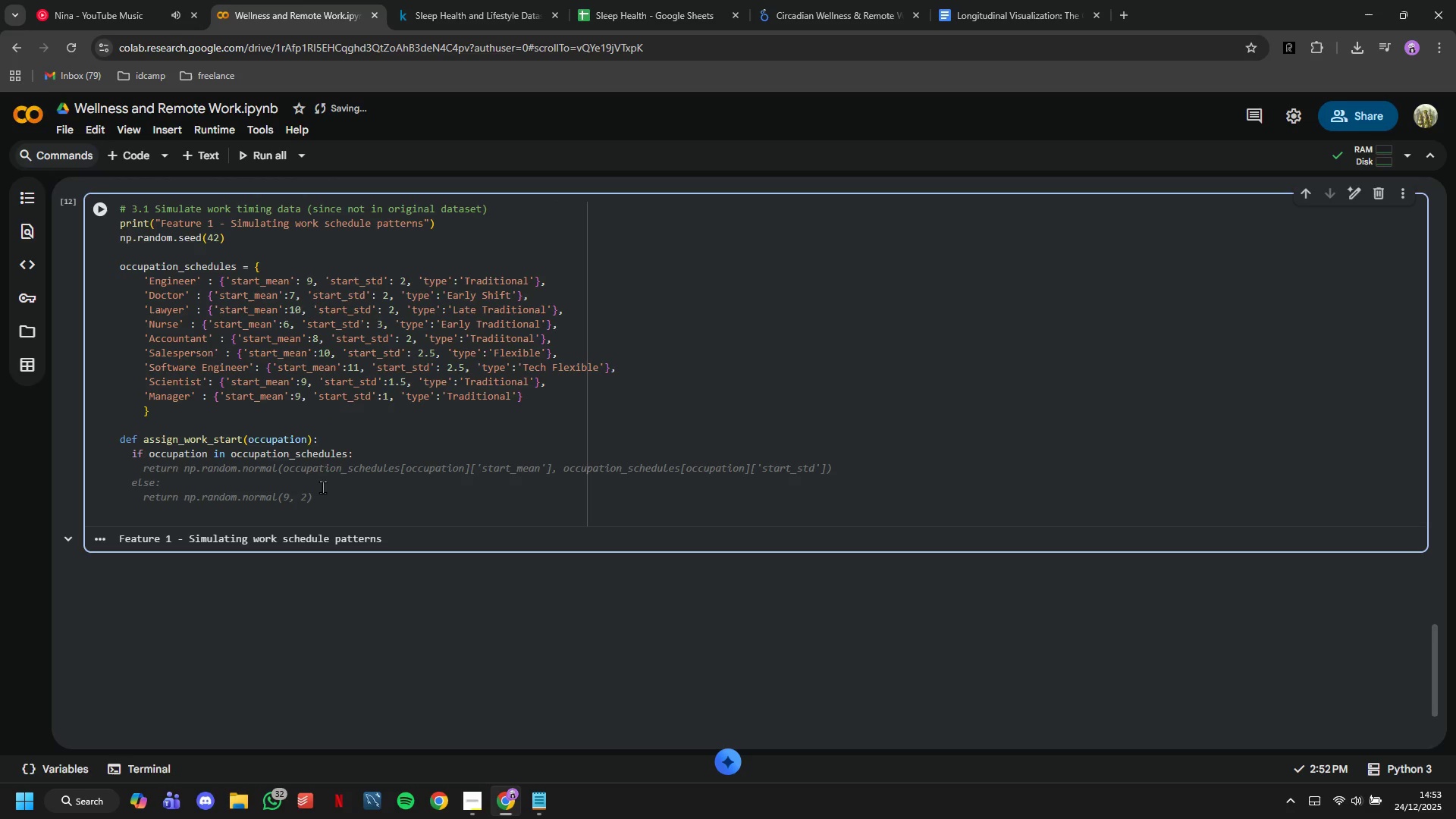 
type(schedule = )
 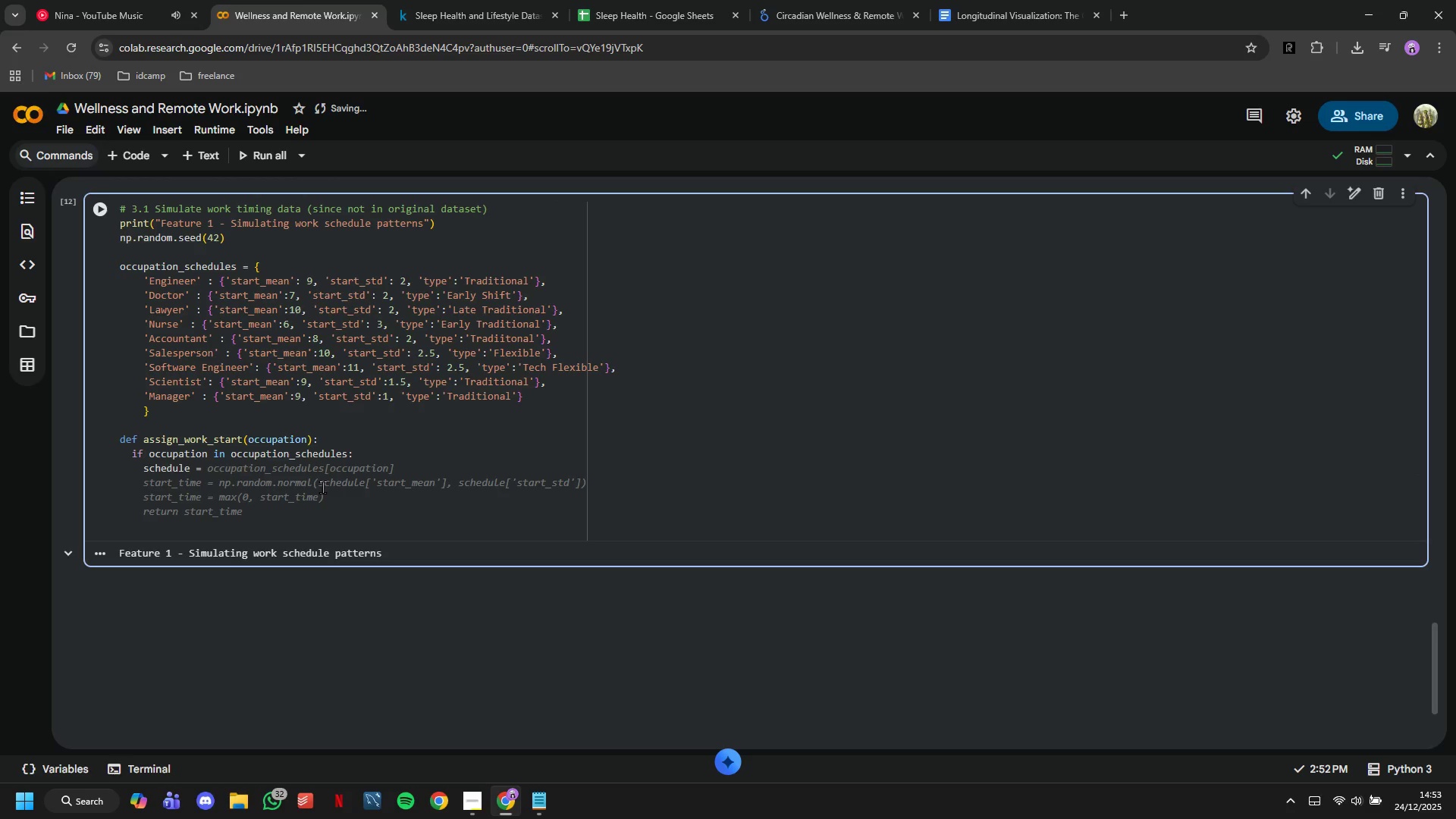 
wait(10.17)
 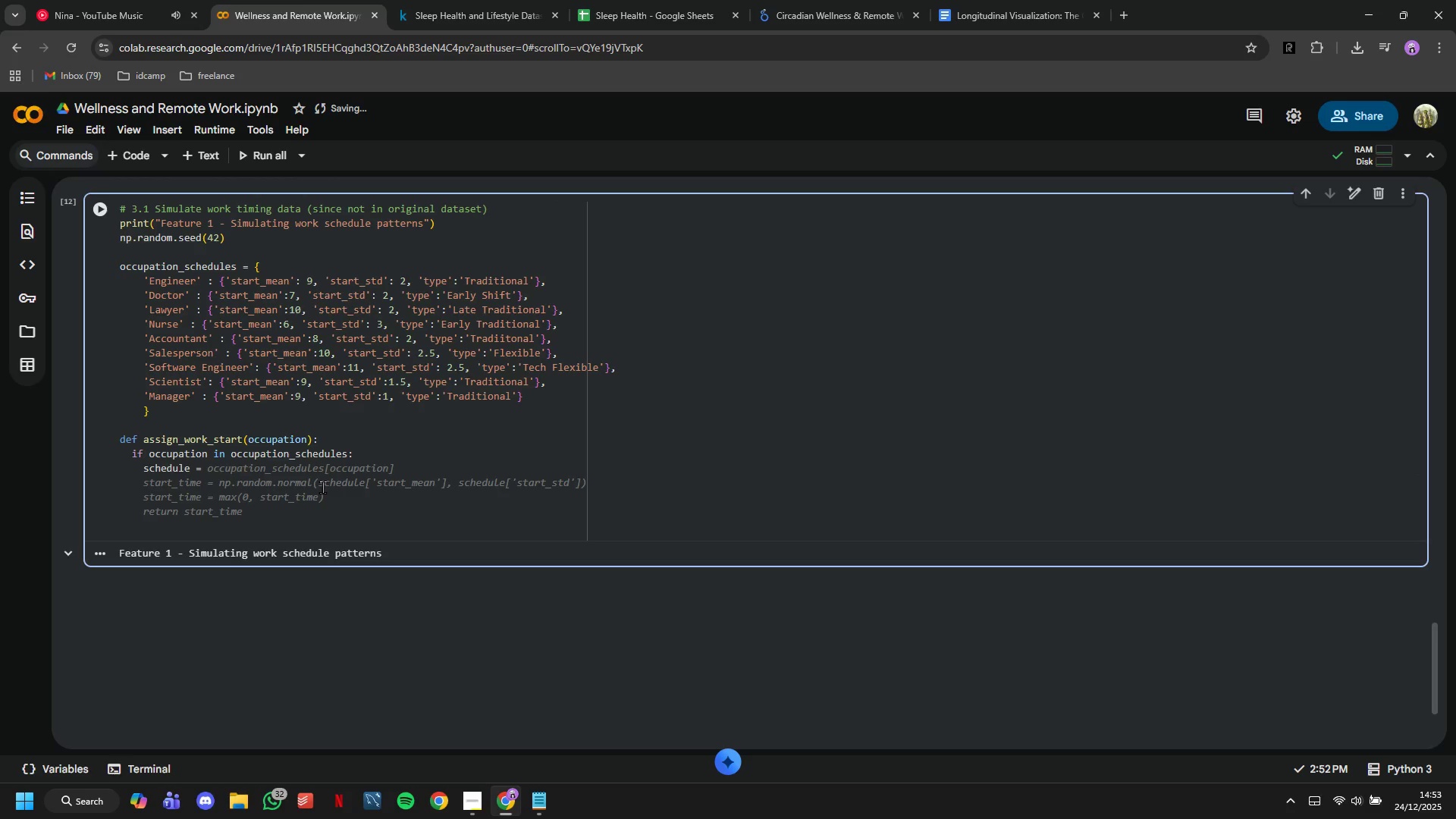 
type(ocuup)
key(Backspace)
key(Backspace)
key(Backspace)
type(cupation_schedules[occupation)
 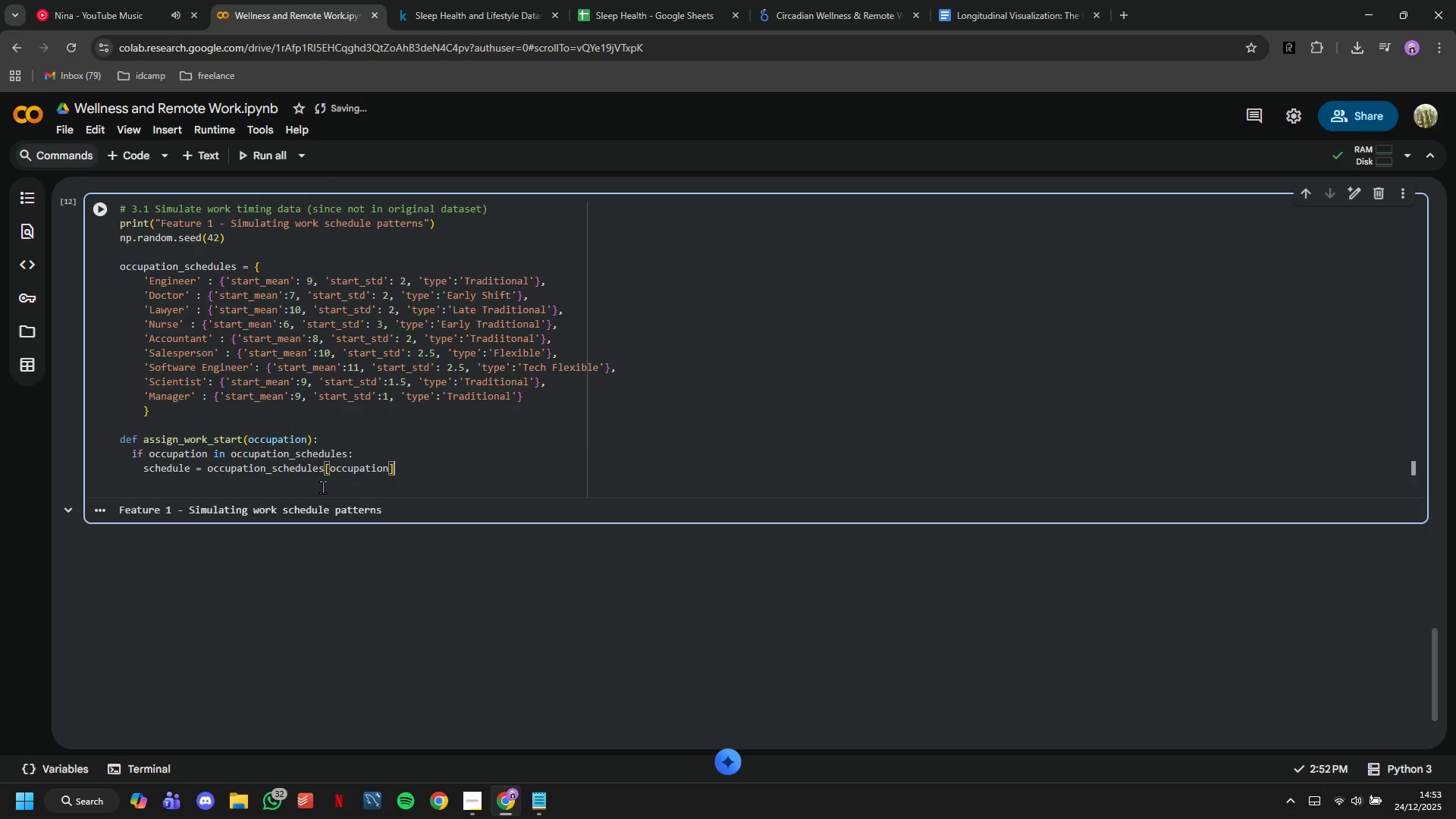 
 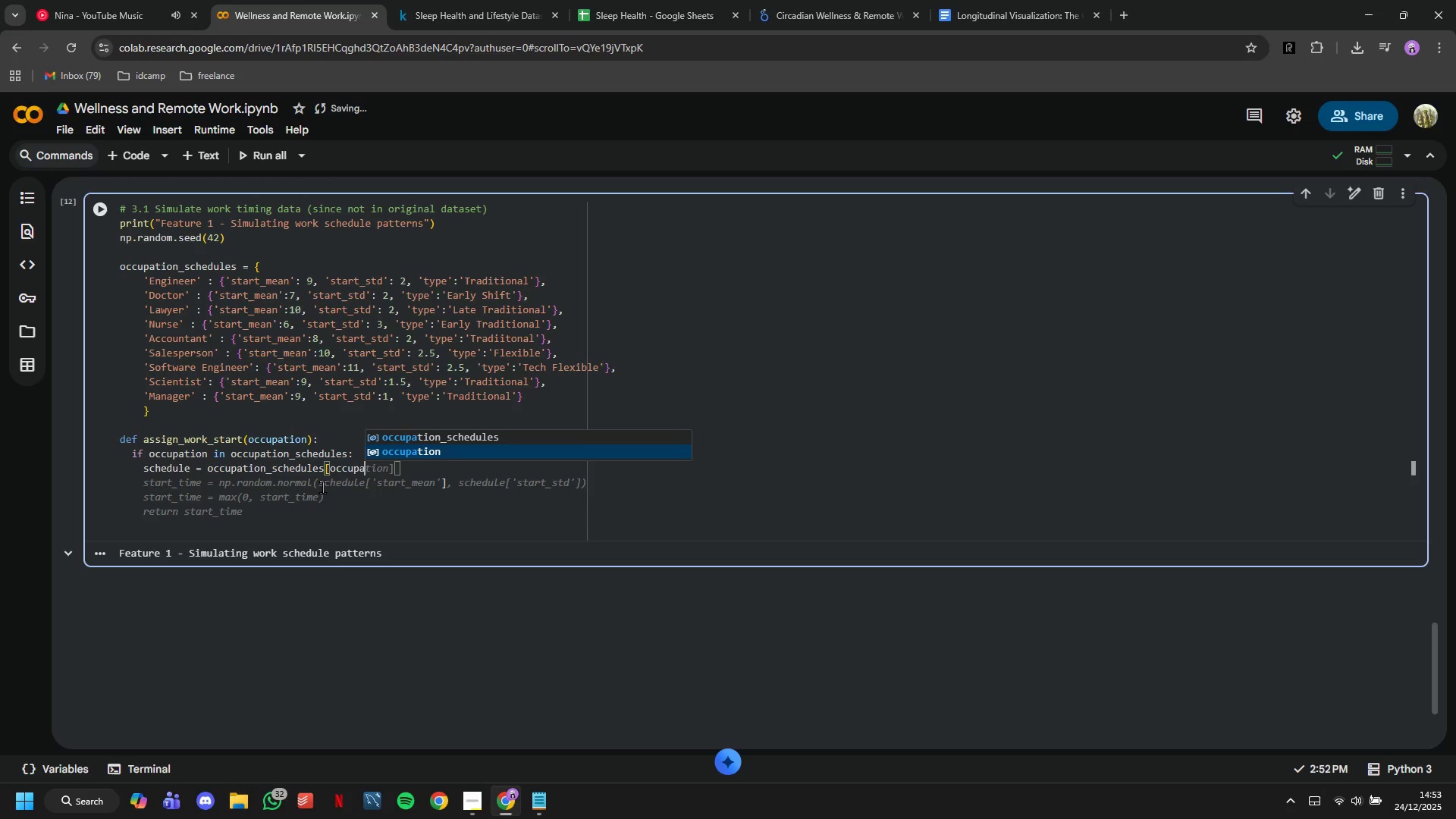 
key(ArrowRight)
 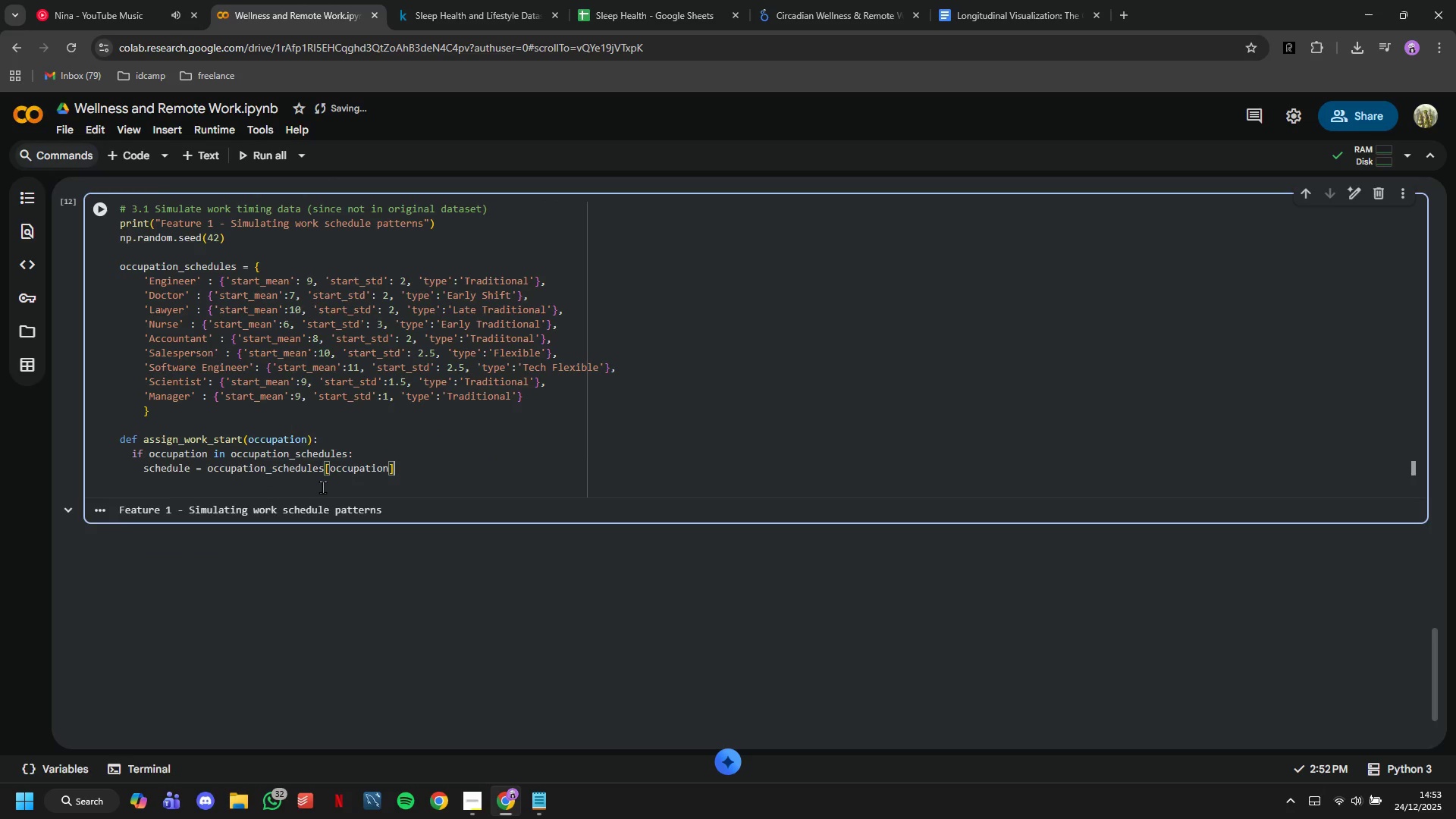 
key(Enter)
 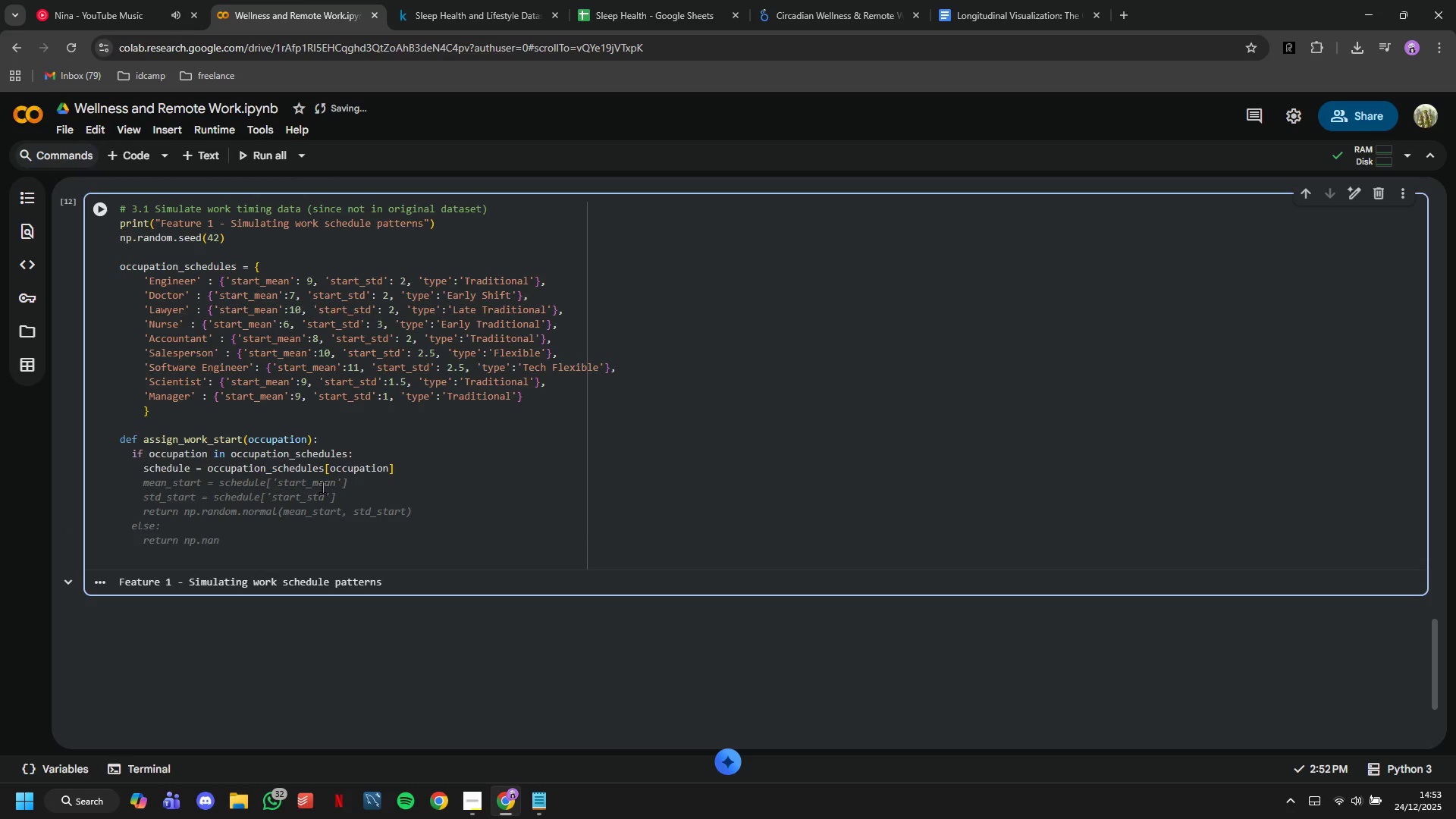 
wait(6.8)
 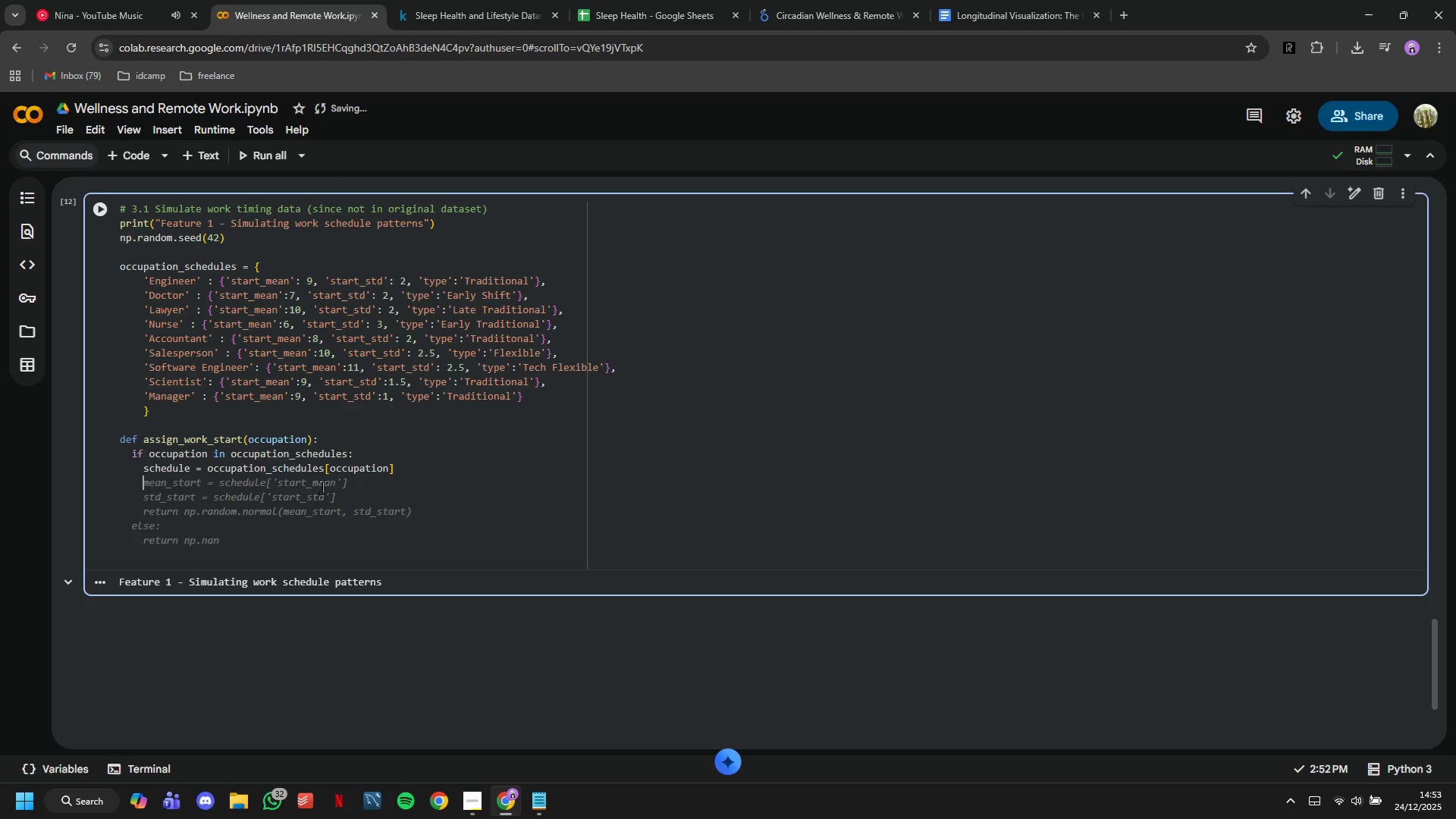 
type(start_hour = np,)
key(Backspace)
type(.random.normal(schedule['start_mean)
 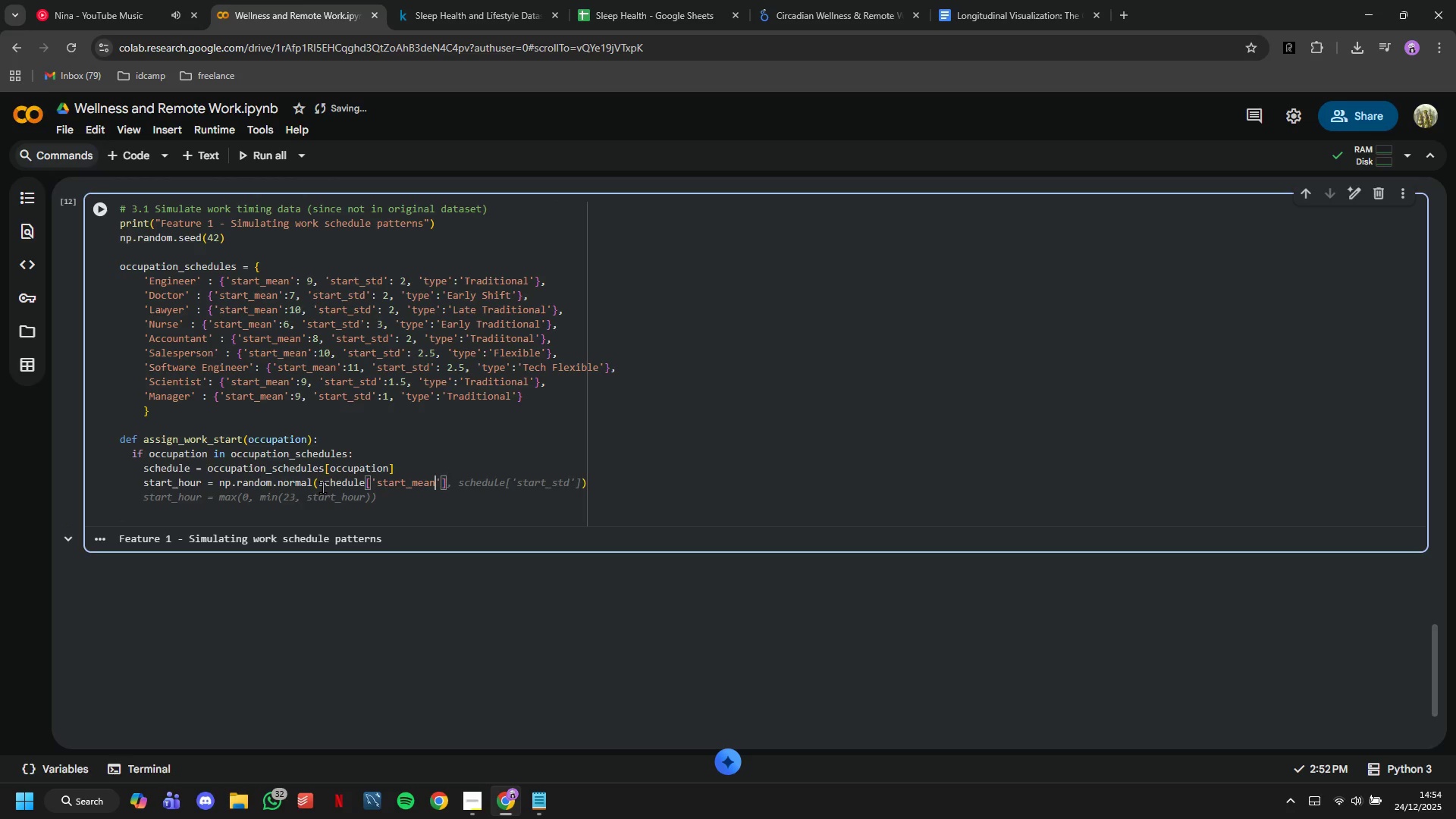 
 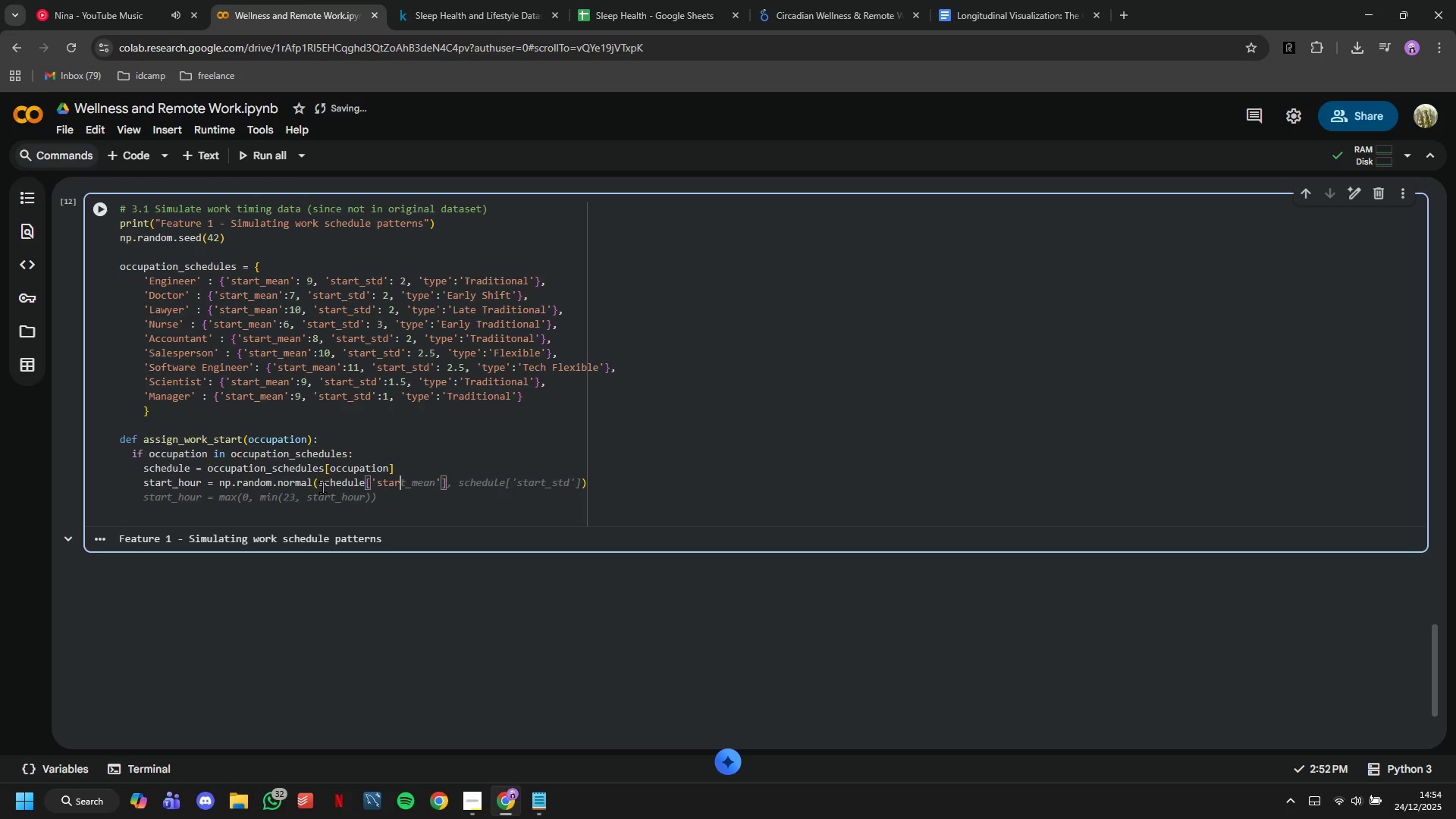 
key(ArrowRight)
 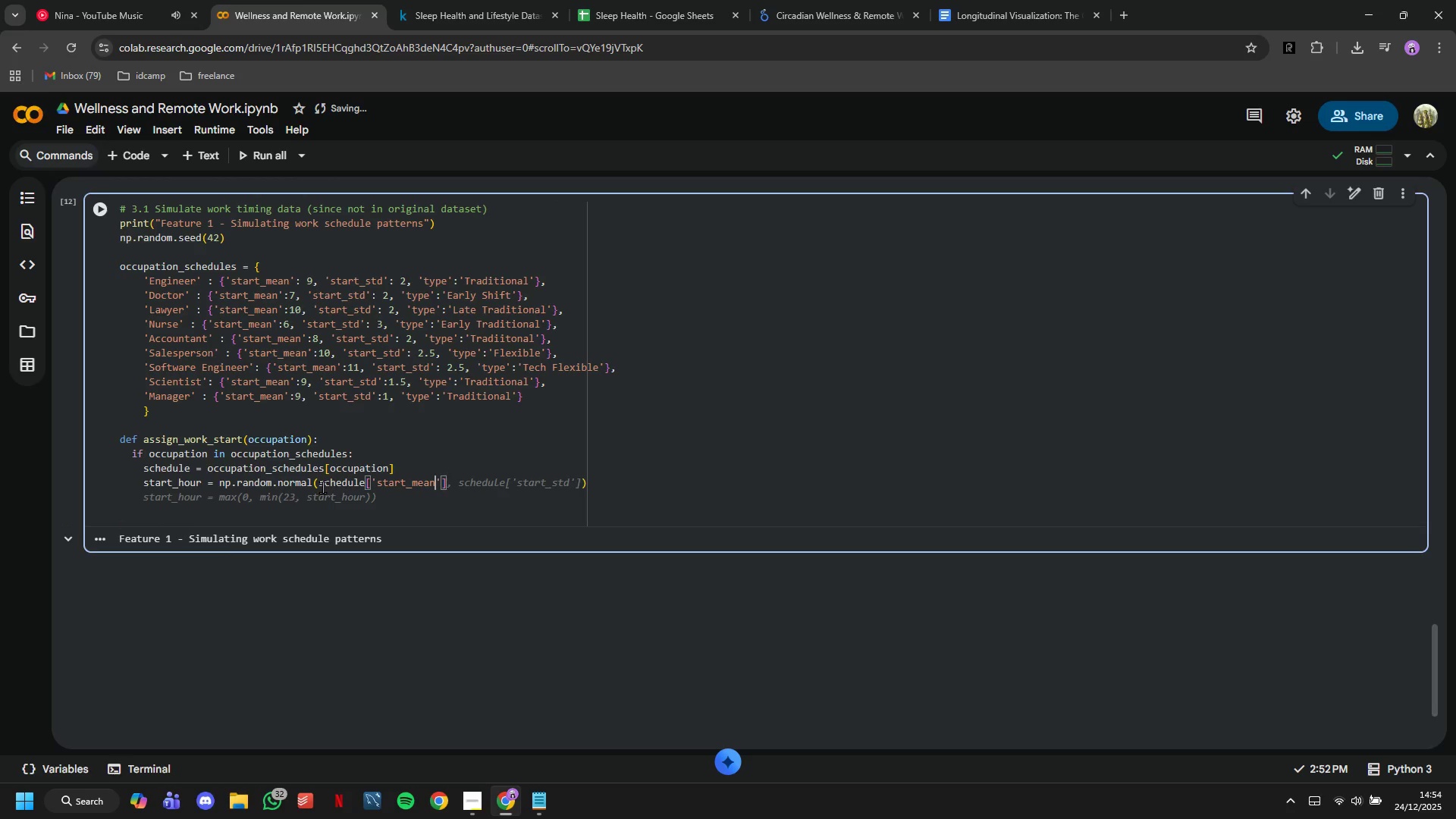 
key(ArrowRight)
 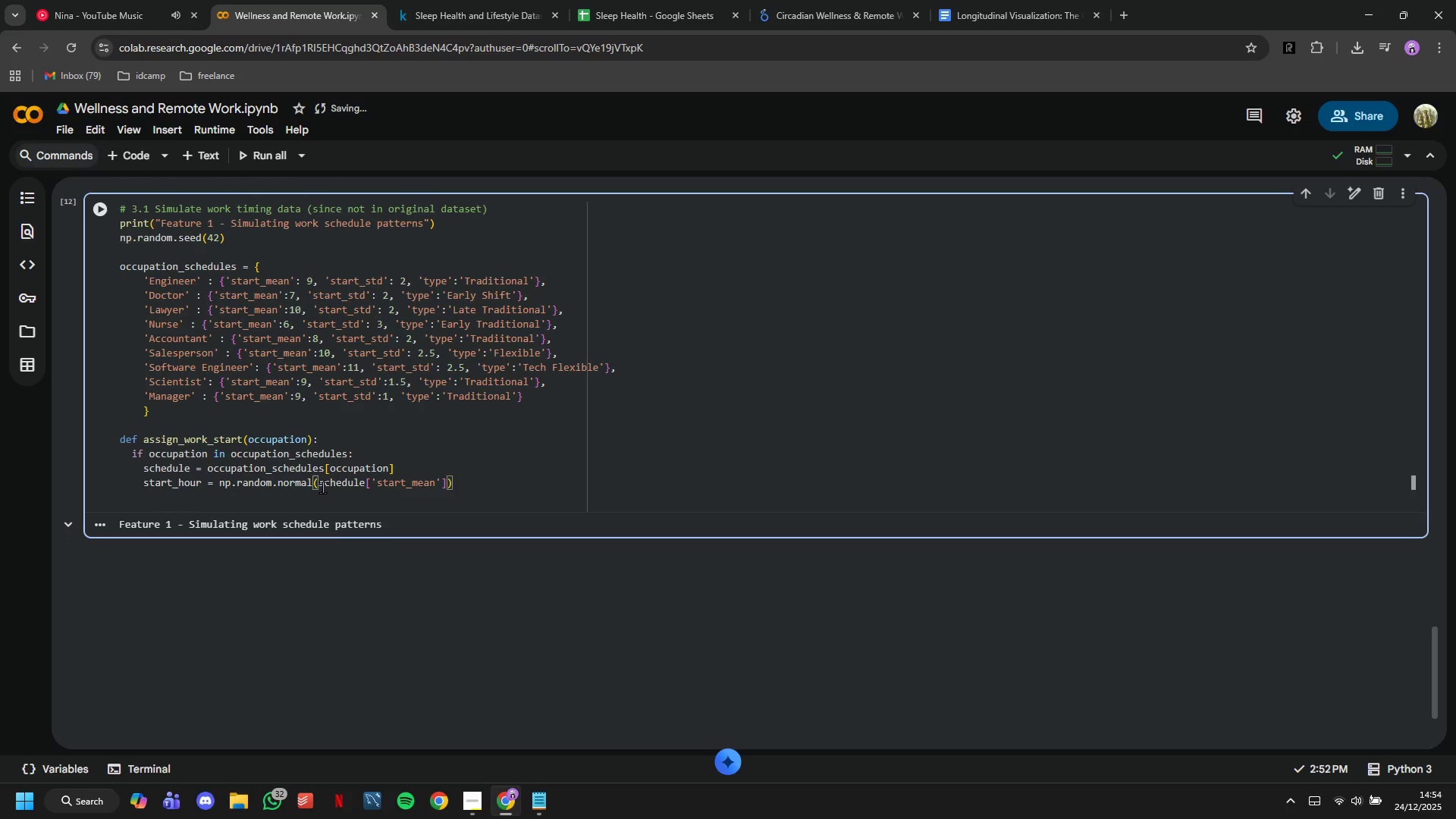 
type(,schedule['start_std)
 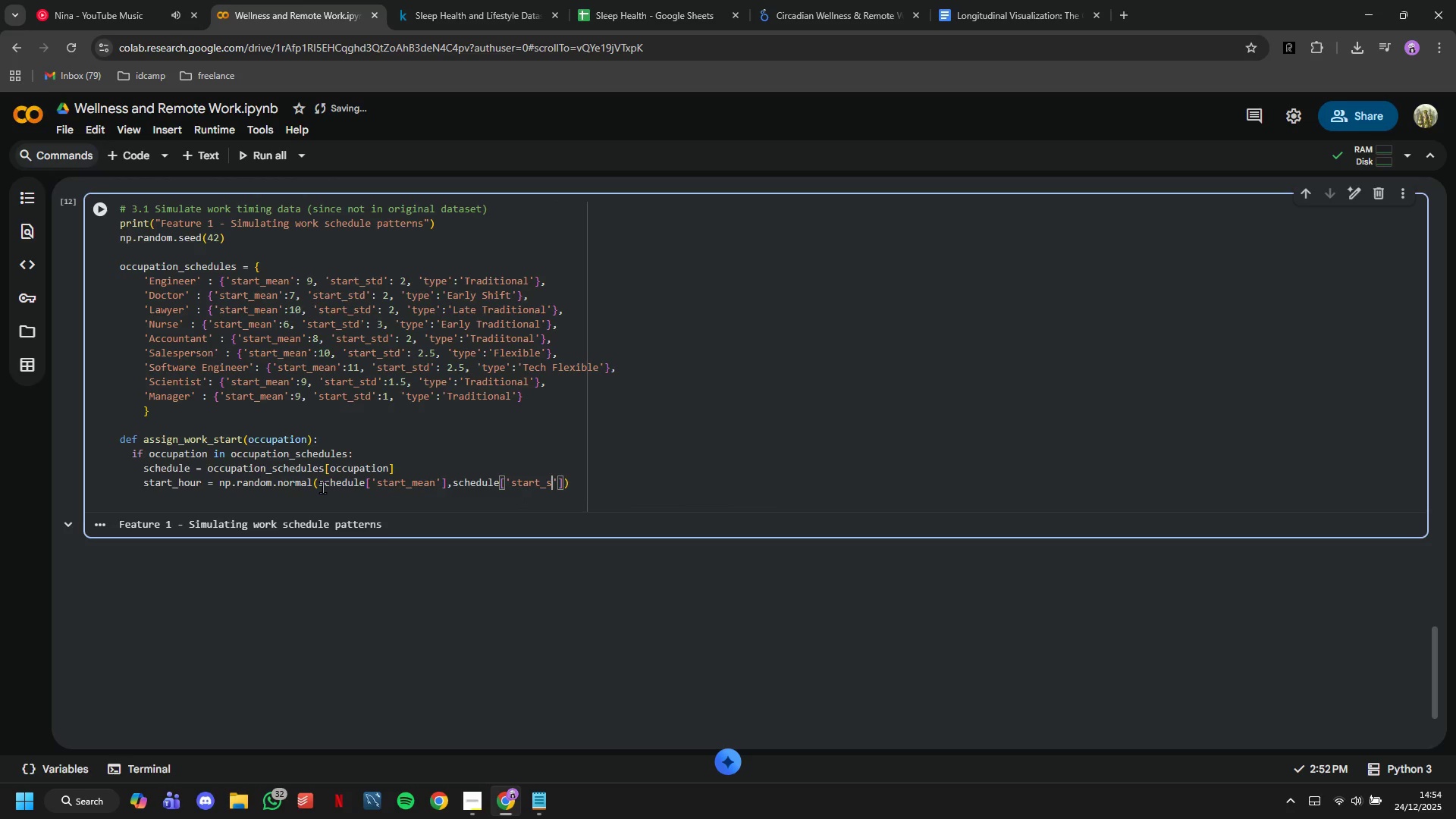 
 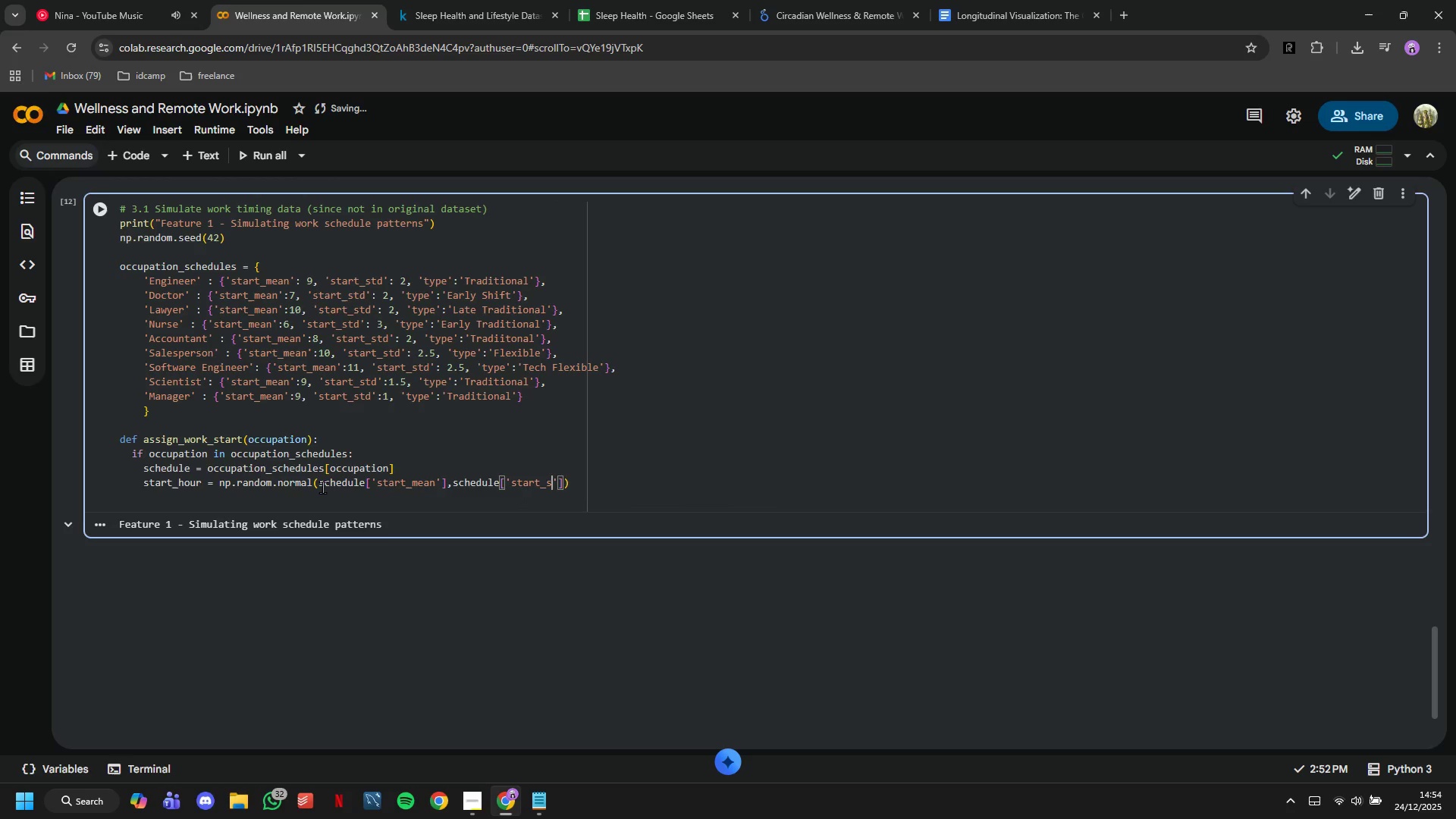 
key(ArrowRight)
 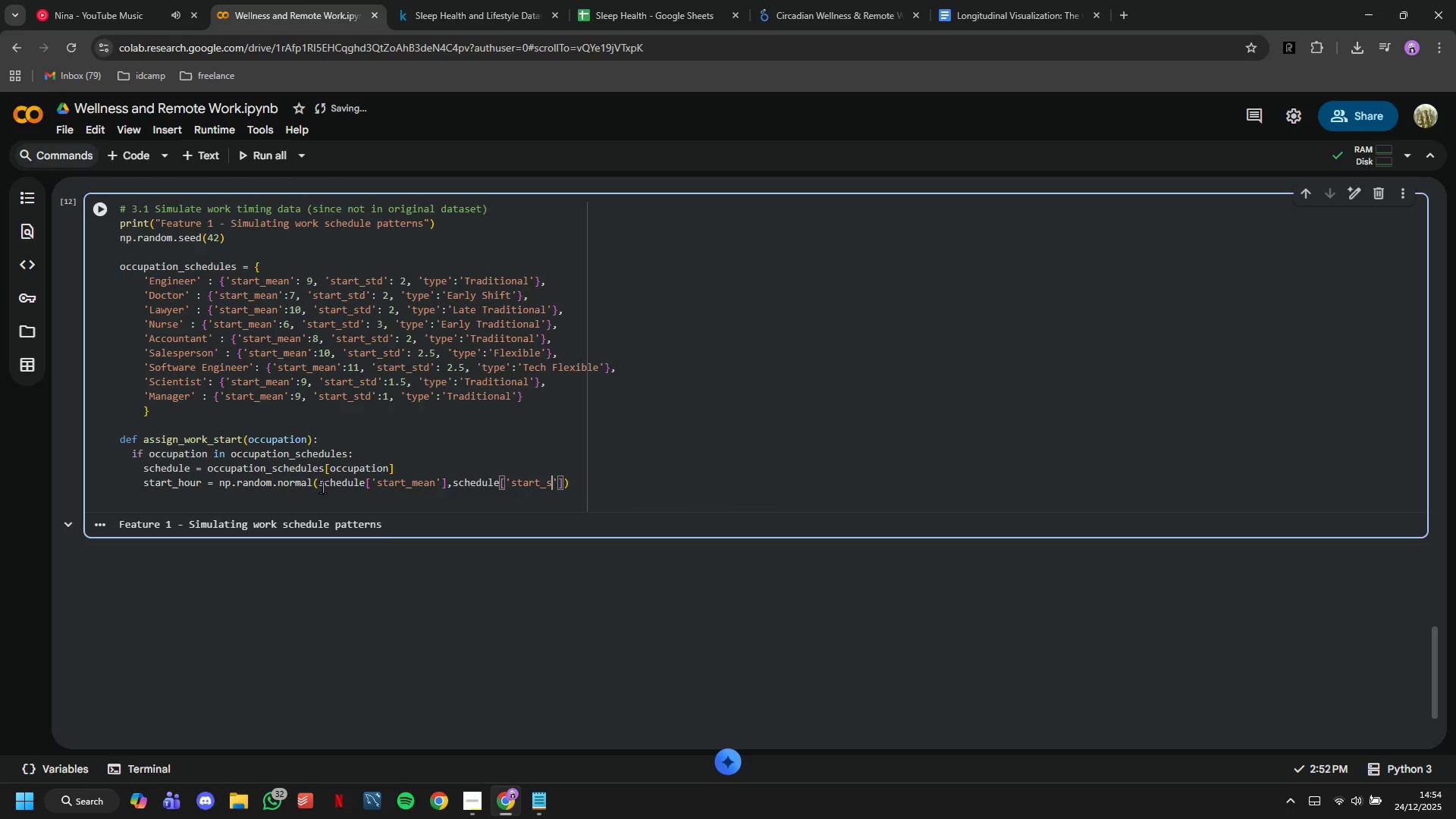 
key(ArrowRight)
 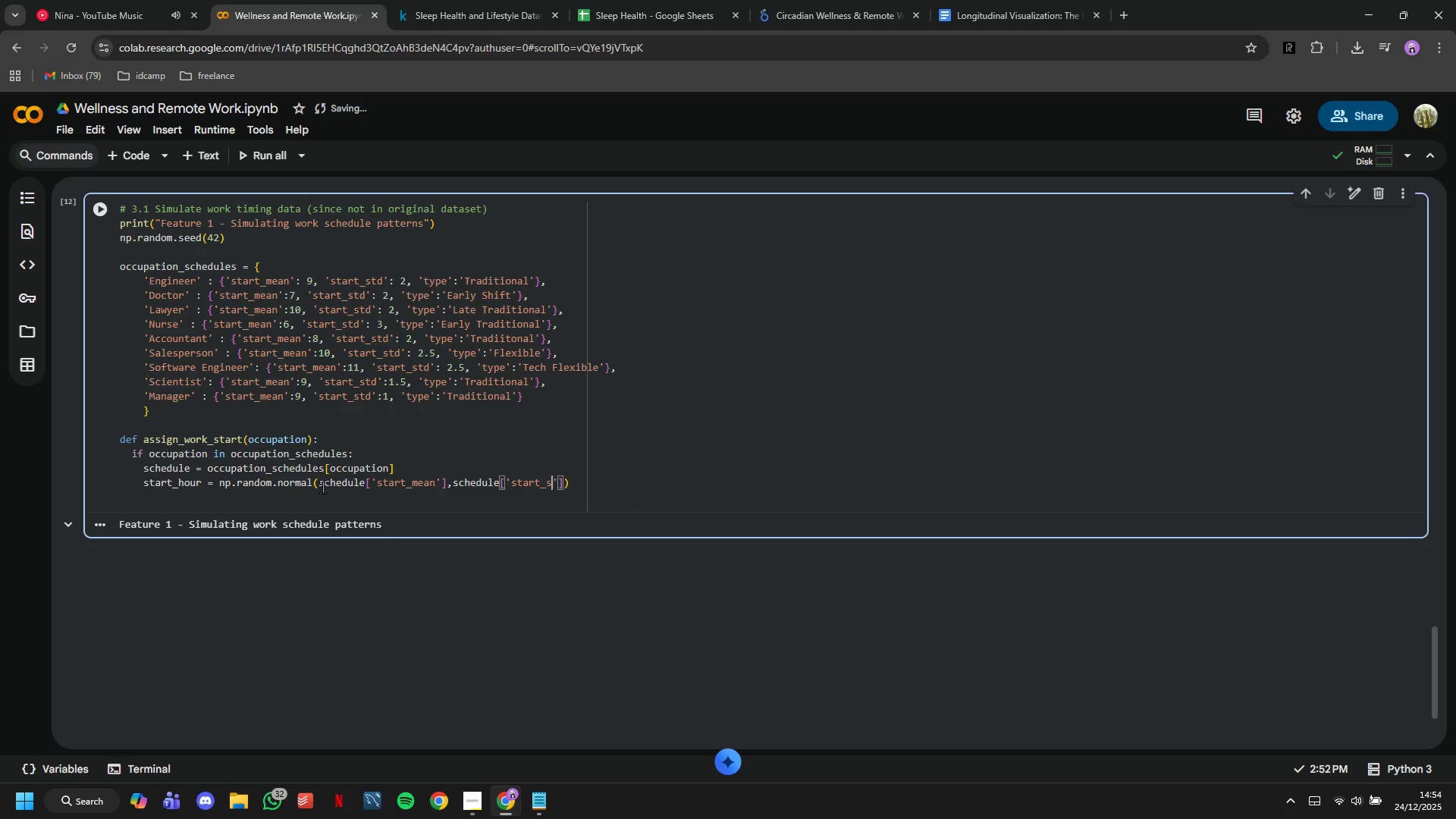 
key(ArrowRight)
 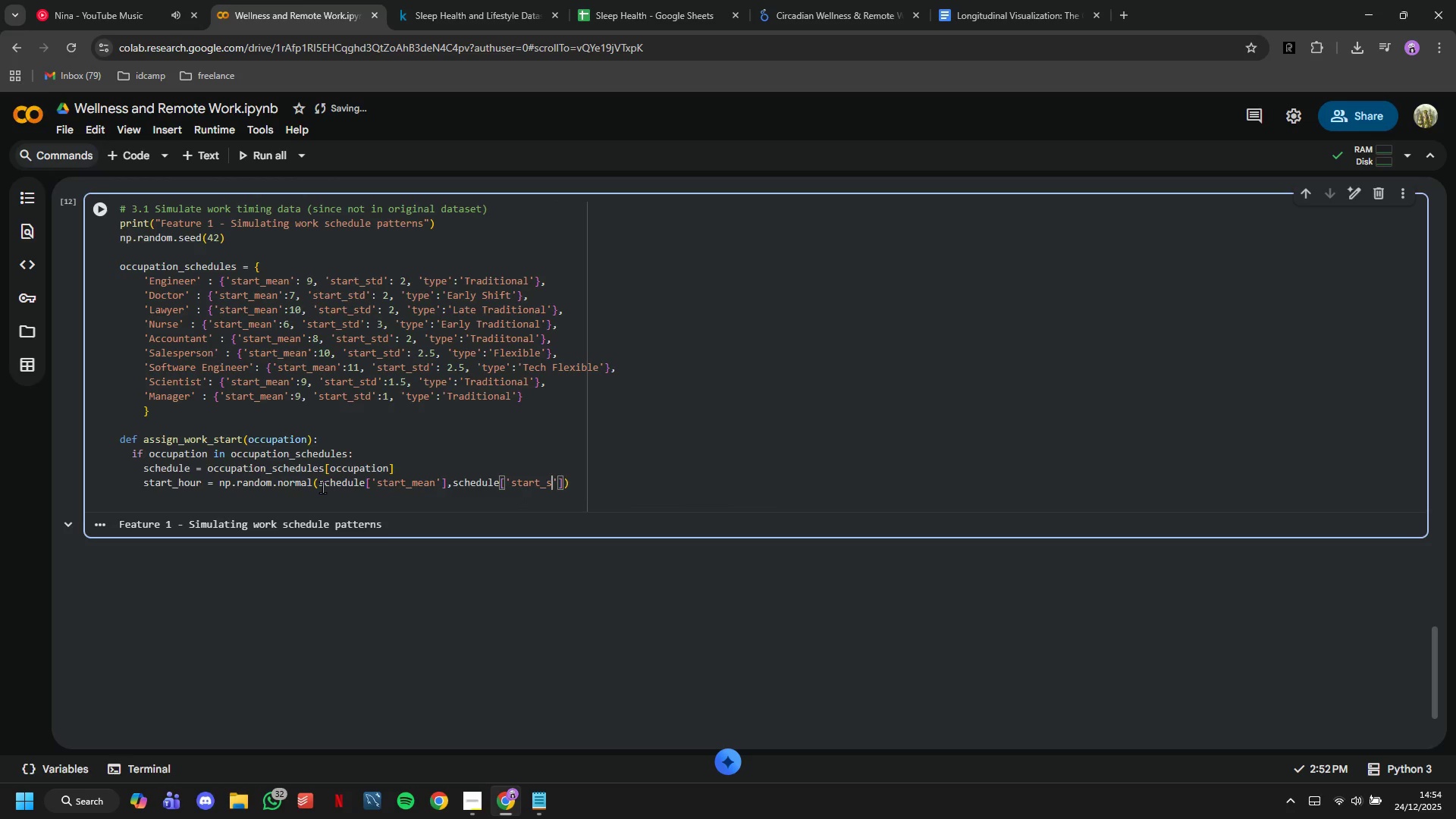 
key(ArrowRight)
 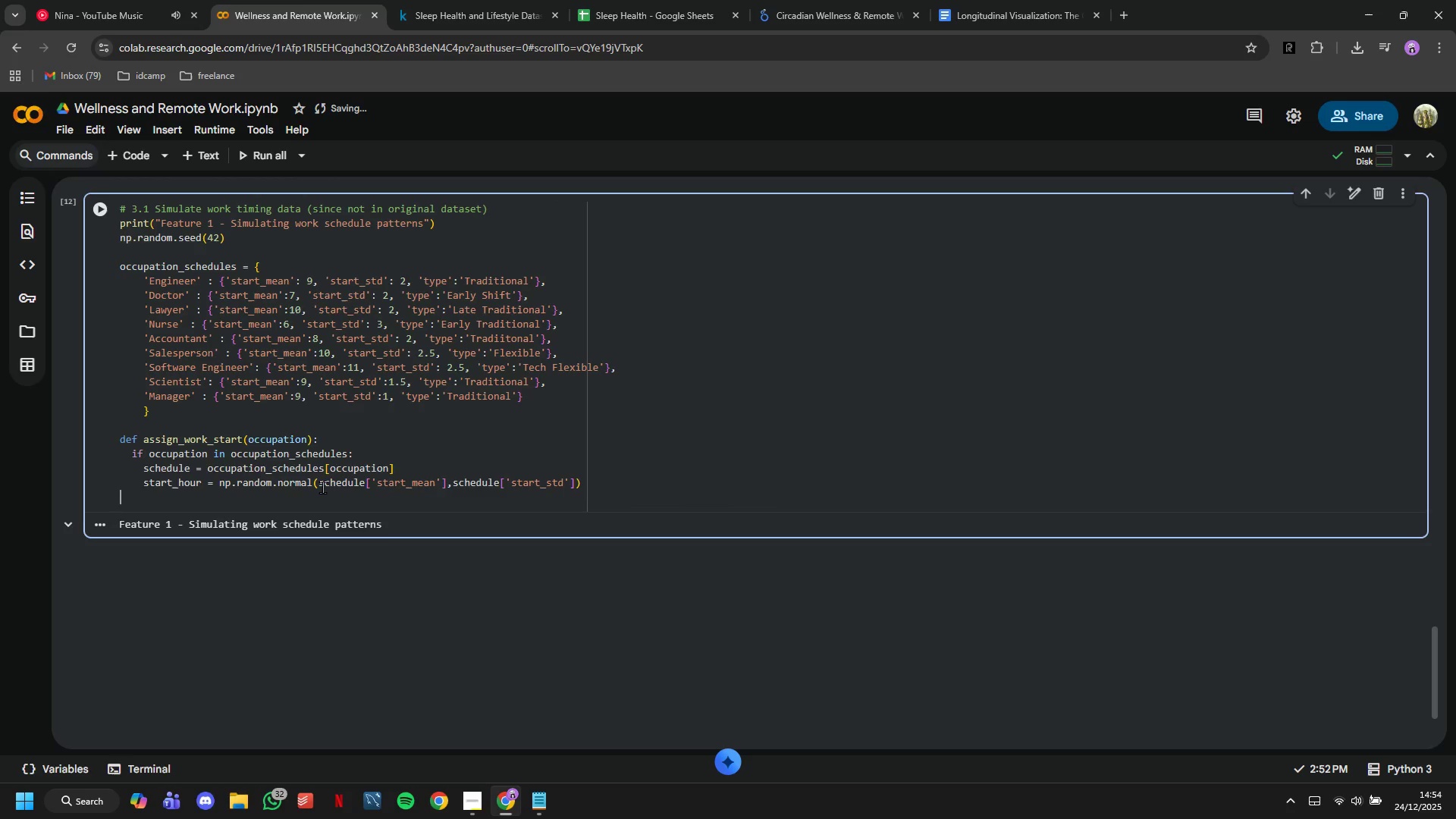 
key(Shift+ShiftRight)
 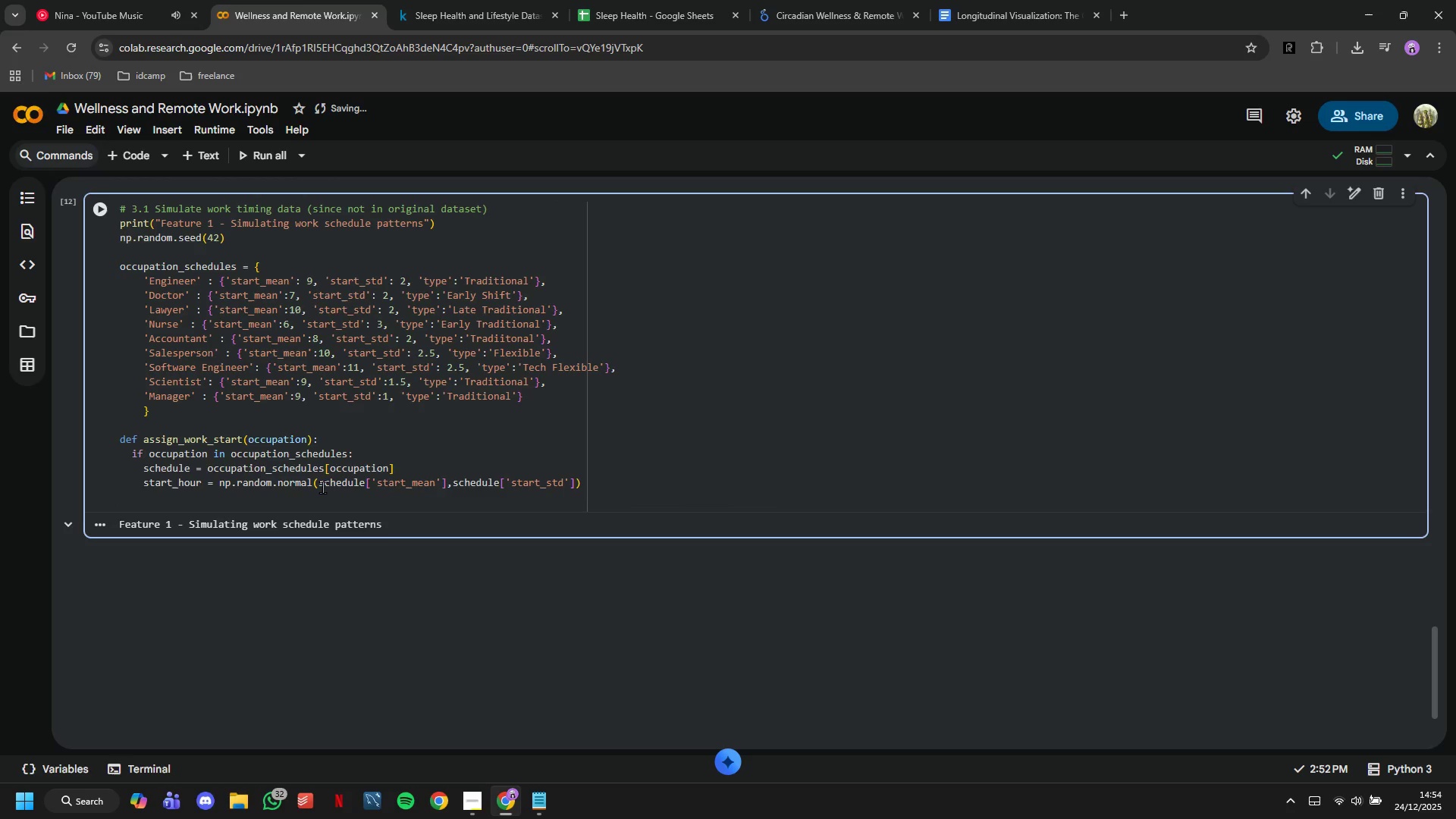 
key(Backspace)
 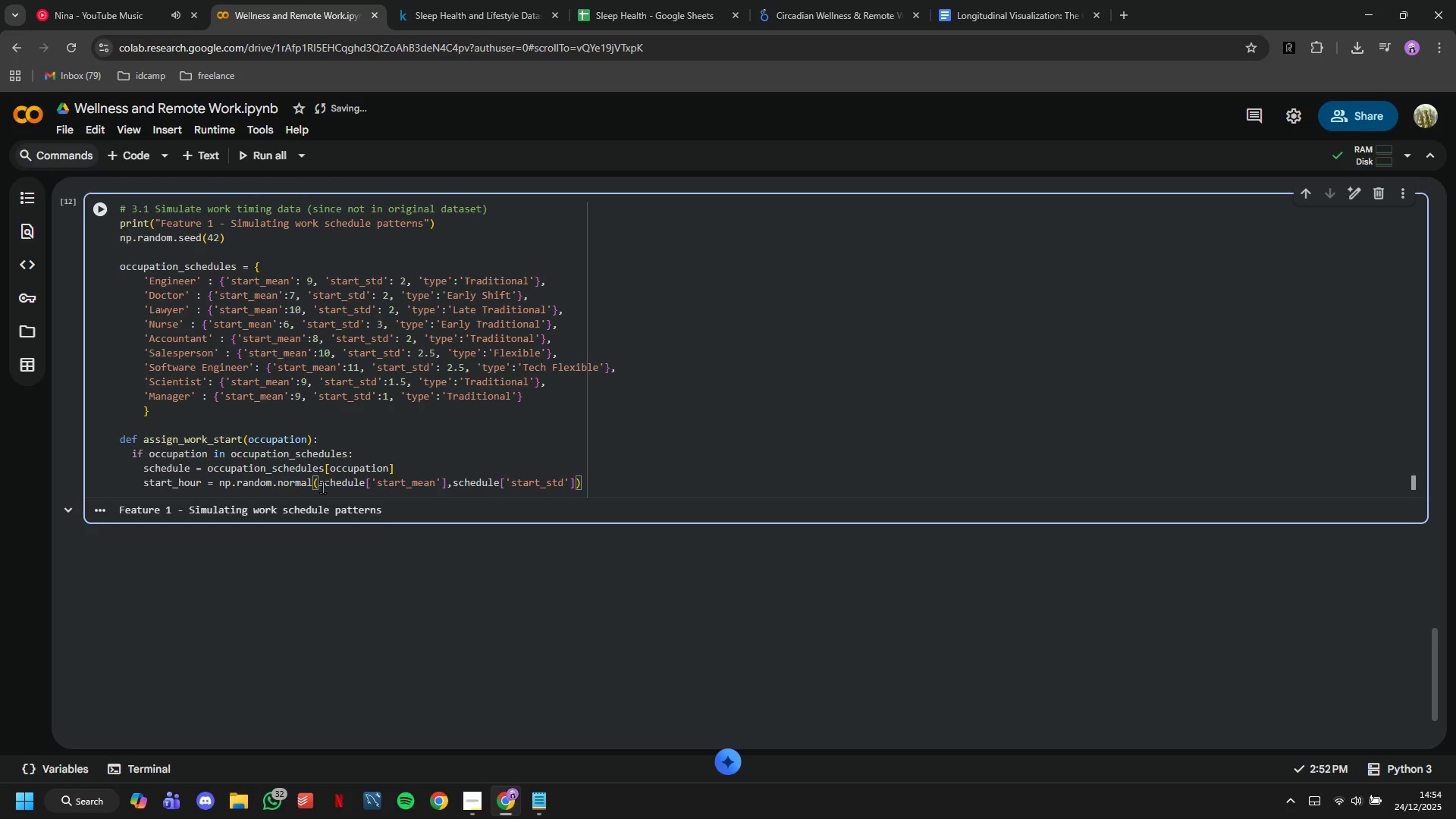 
key(Enter)
 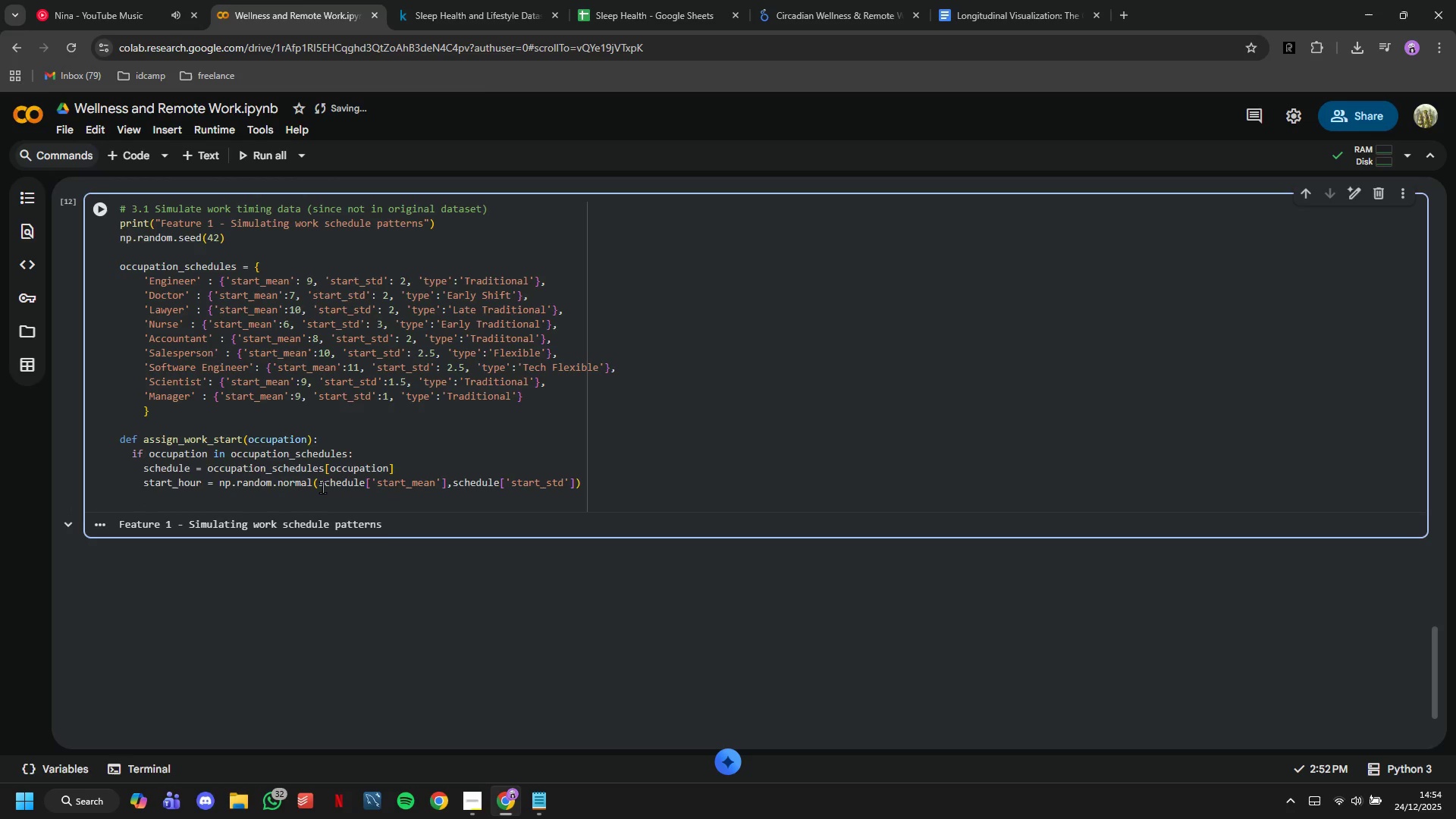 
type(return max(5, min(14, start_hour)
 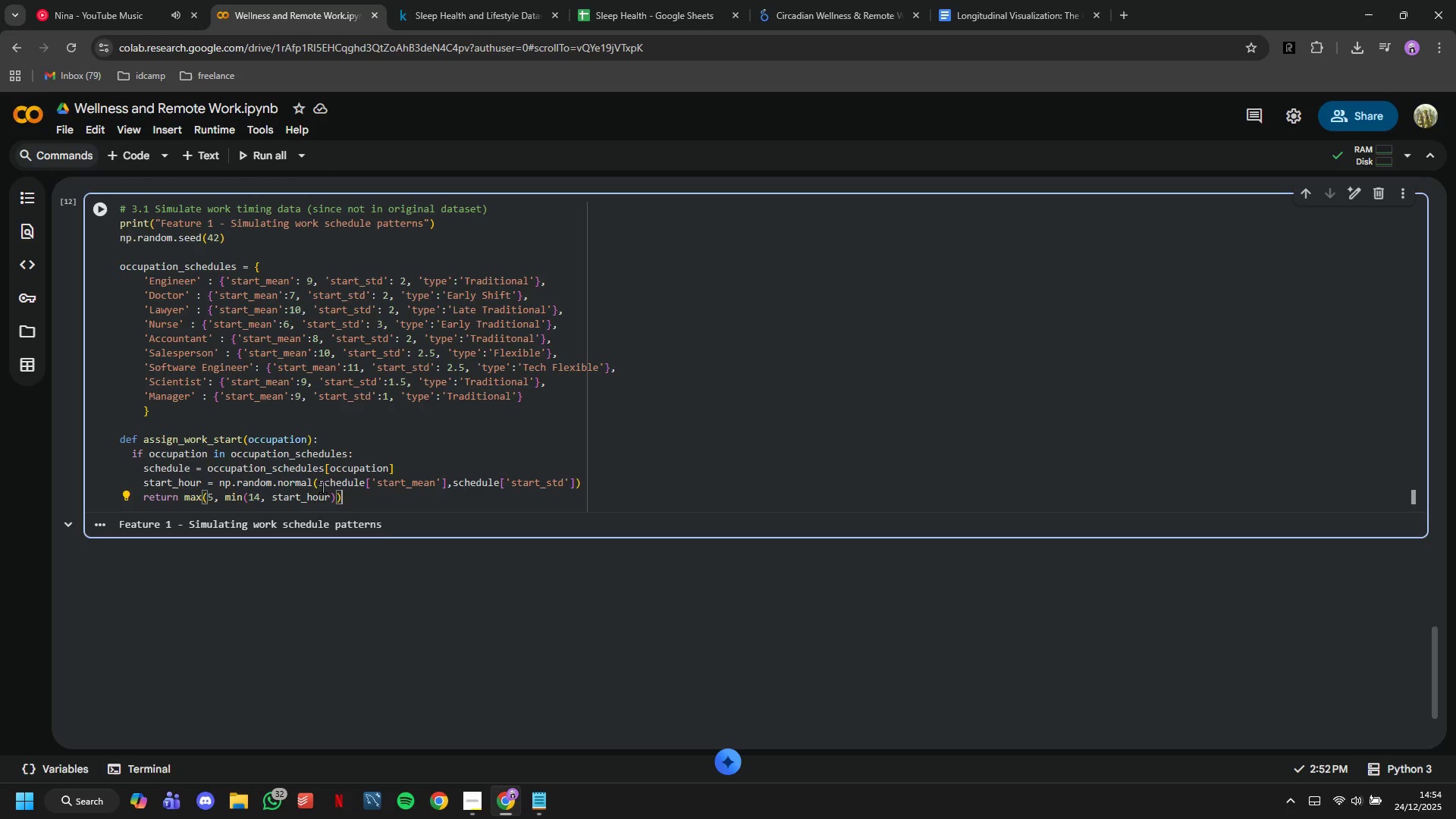 
 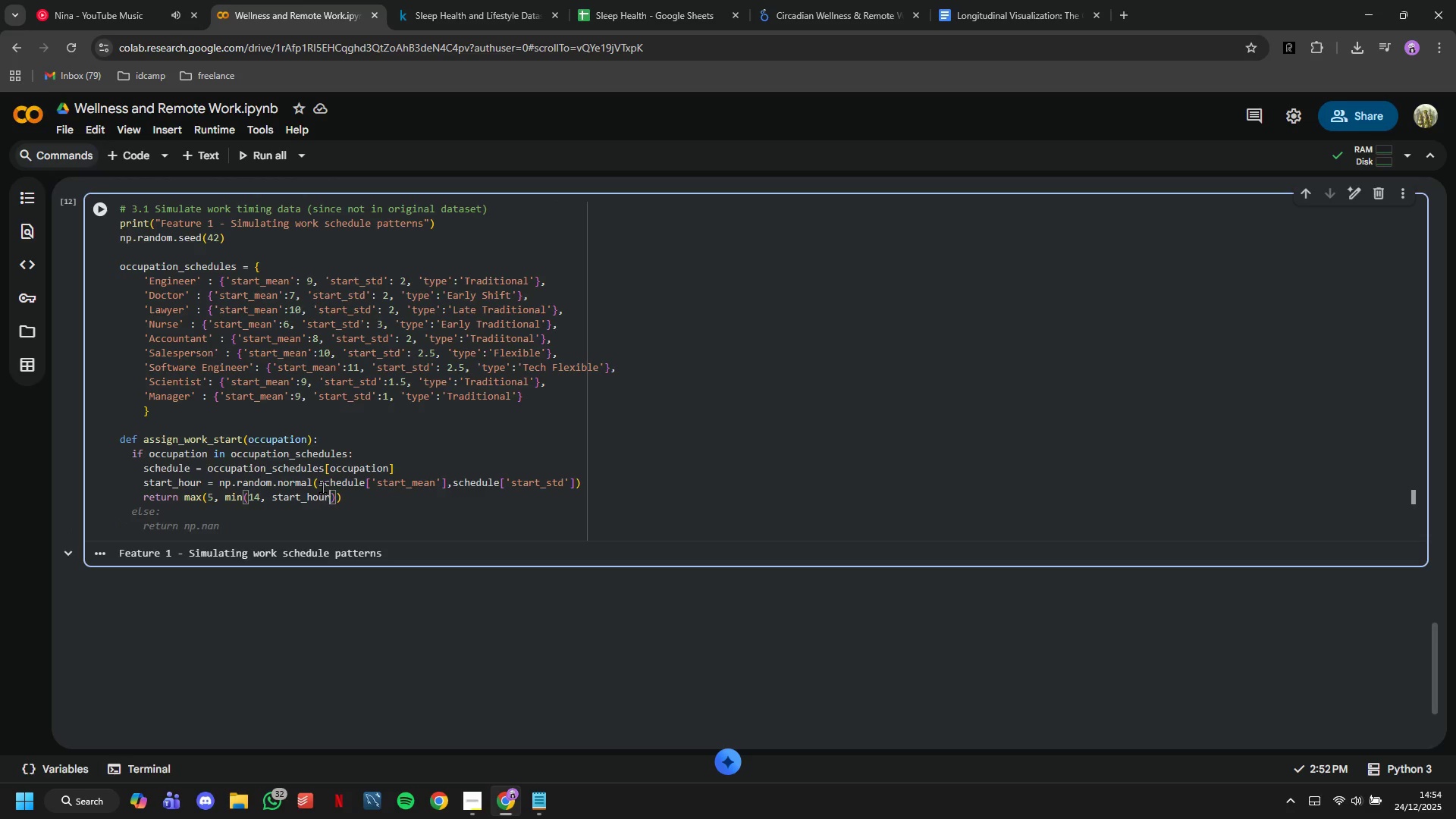 
key(ArrowRight)
 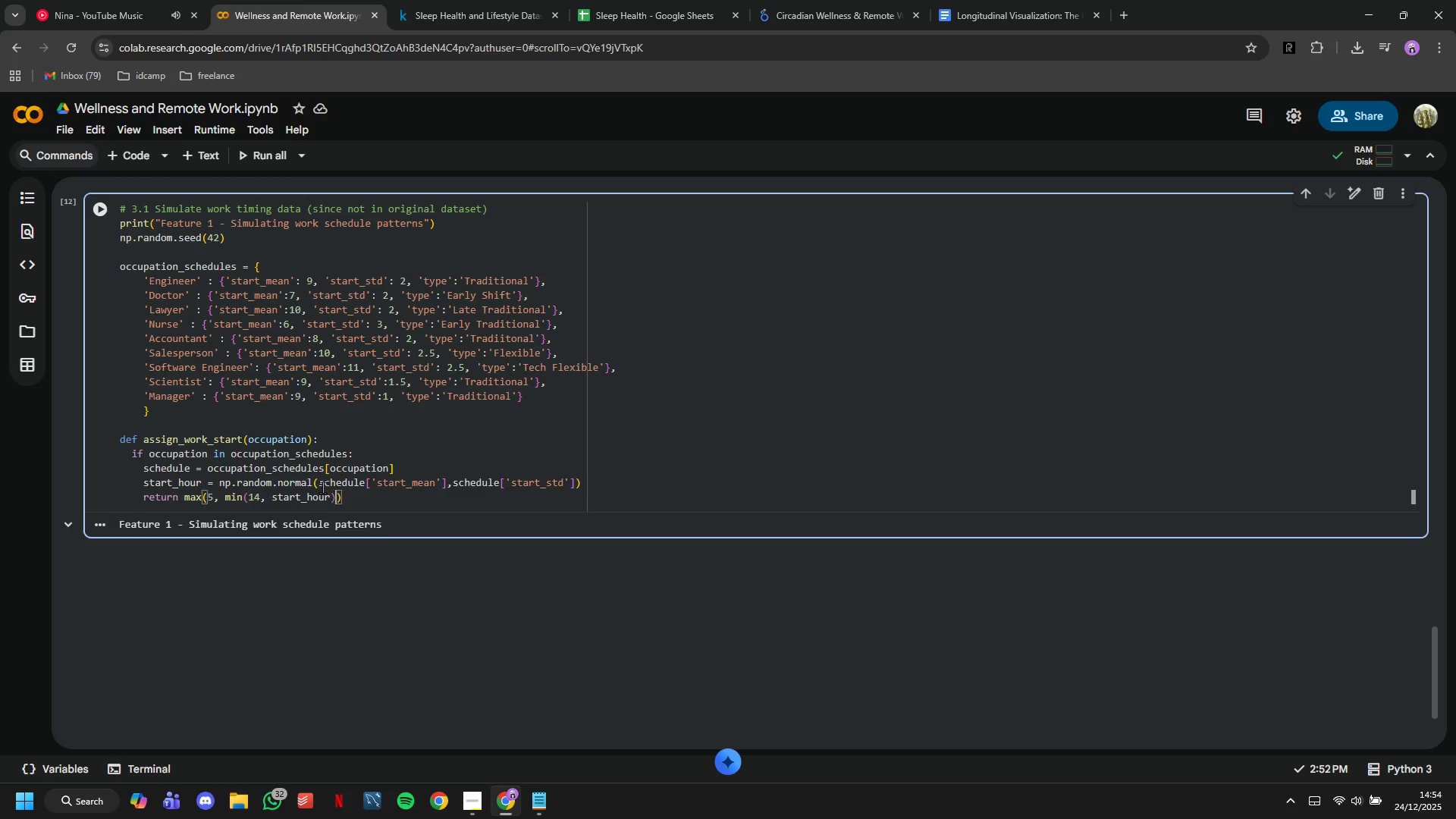 
key(ArrowRight)
 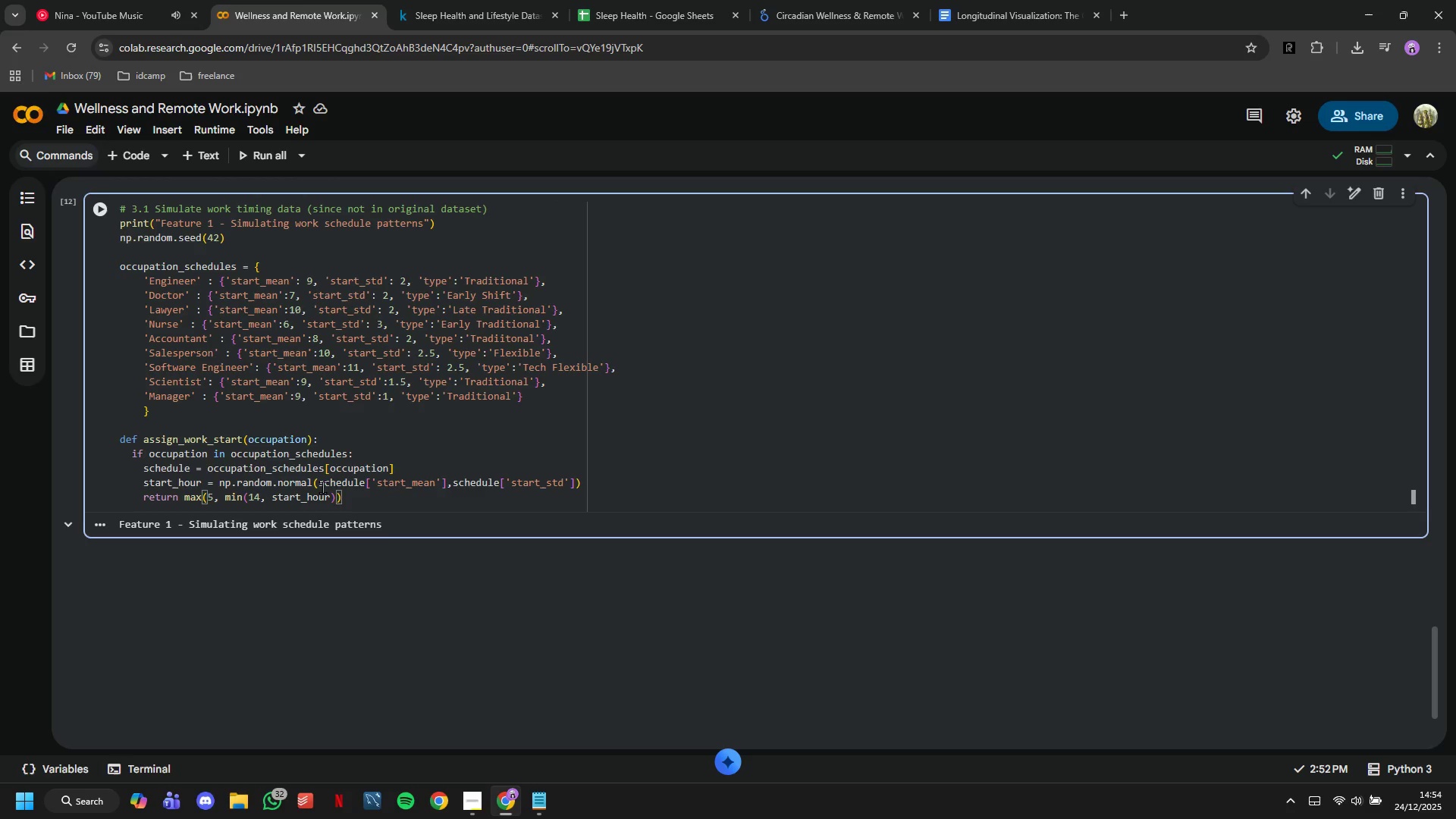 
key(Enter)
 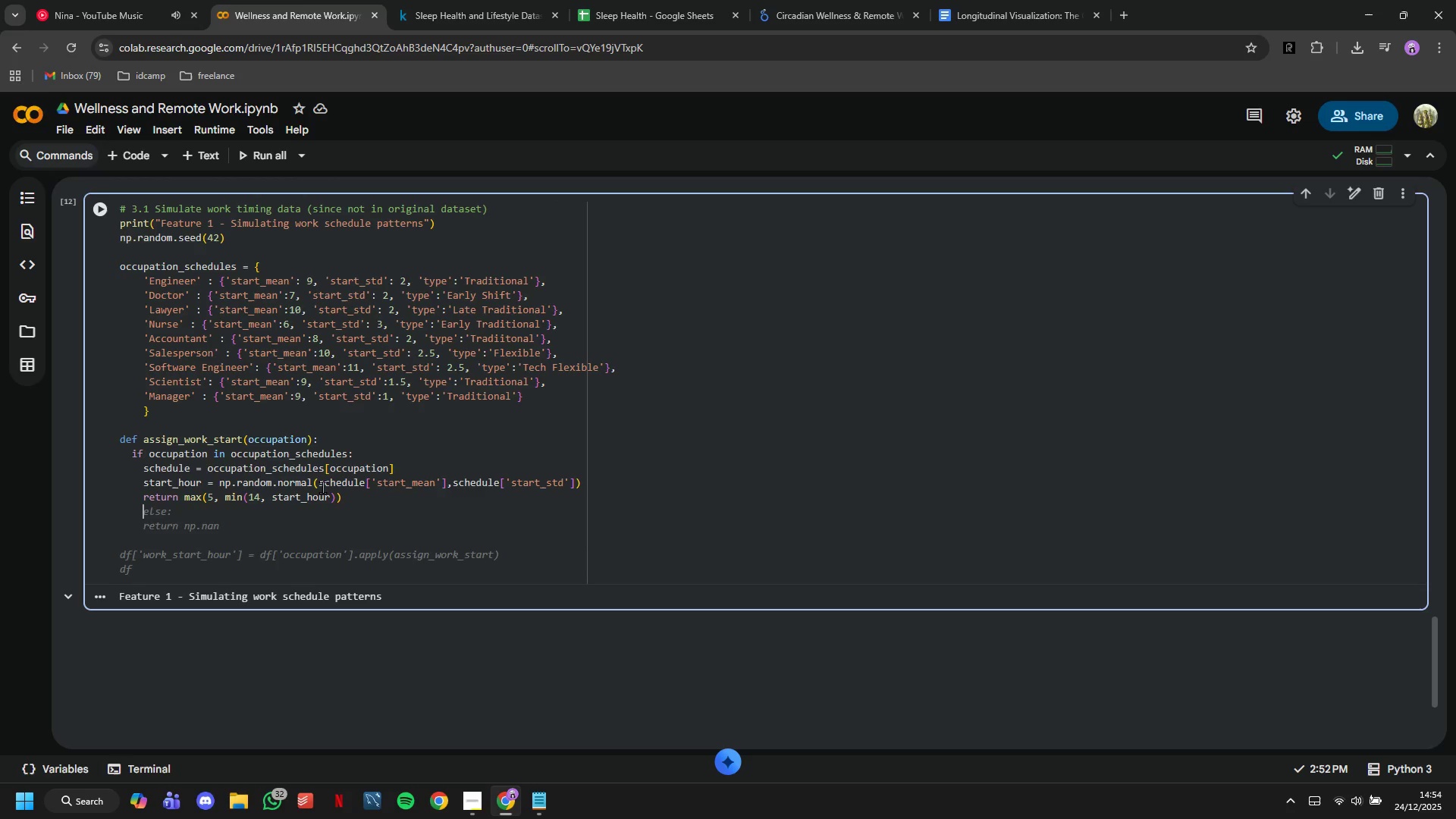 
key(Backspace)
type(return np.random,normal(9,2)
key(Backspace)
type(.)
 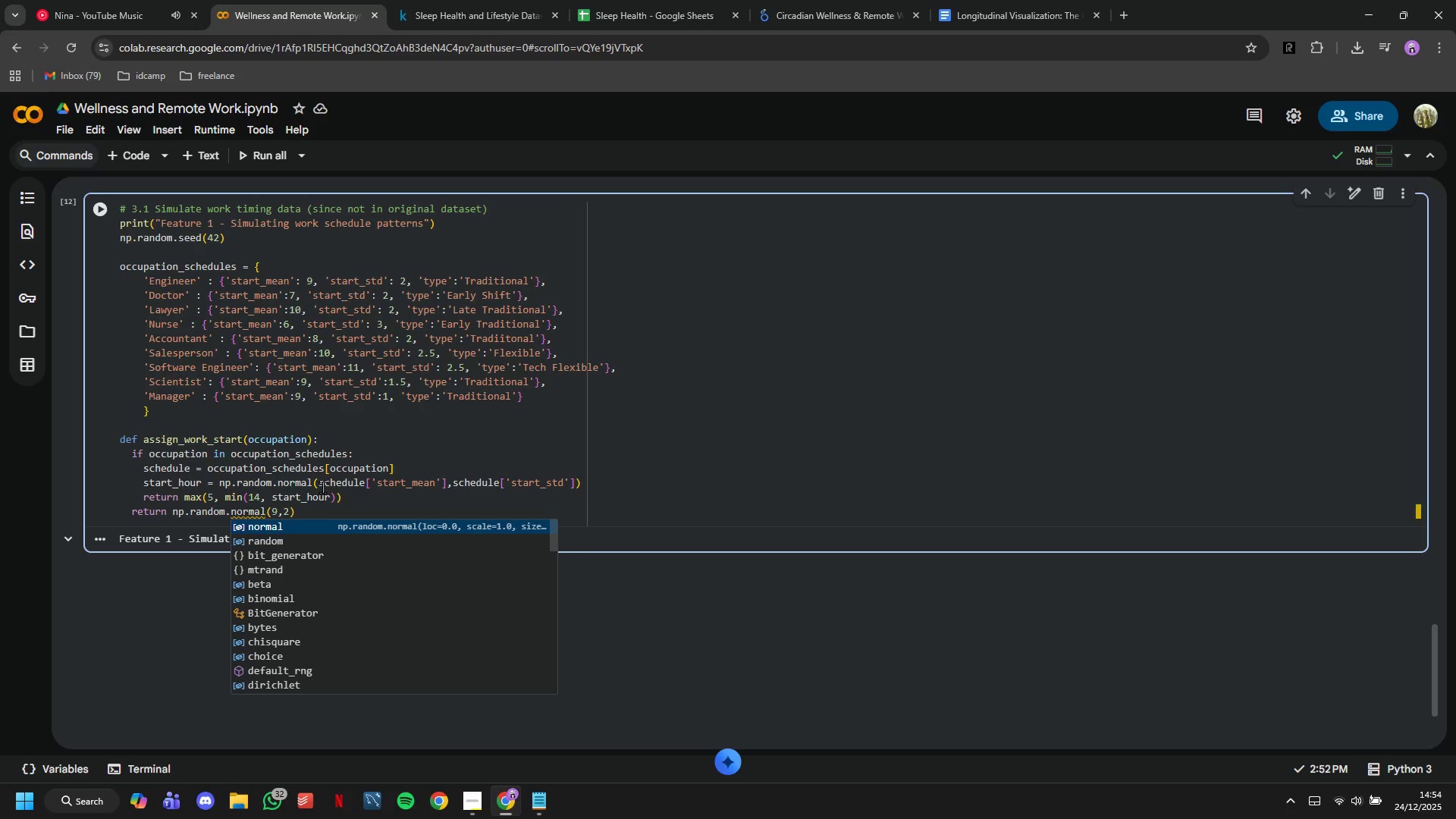 
 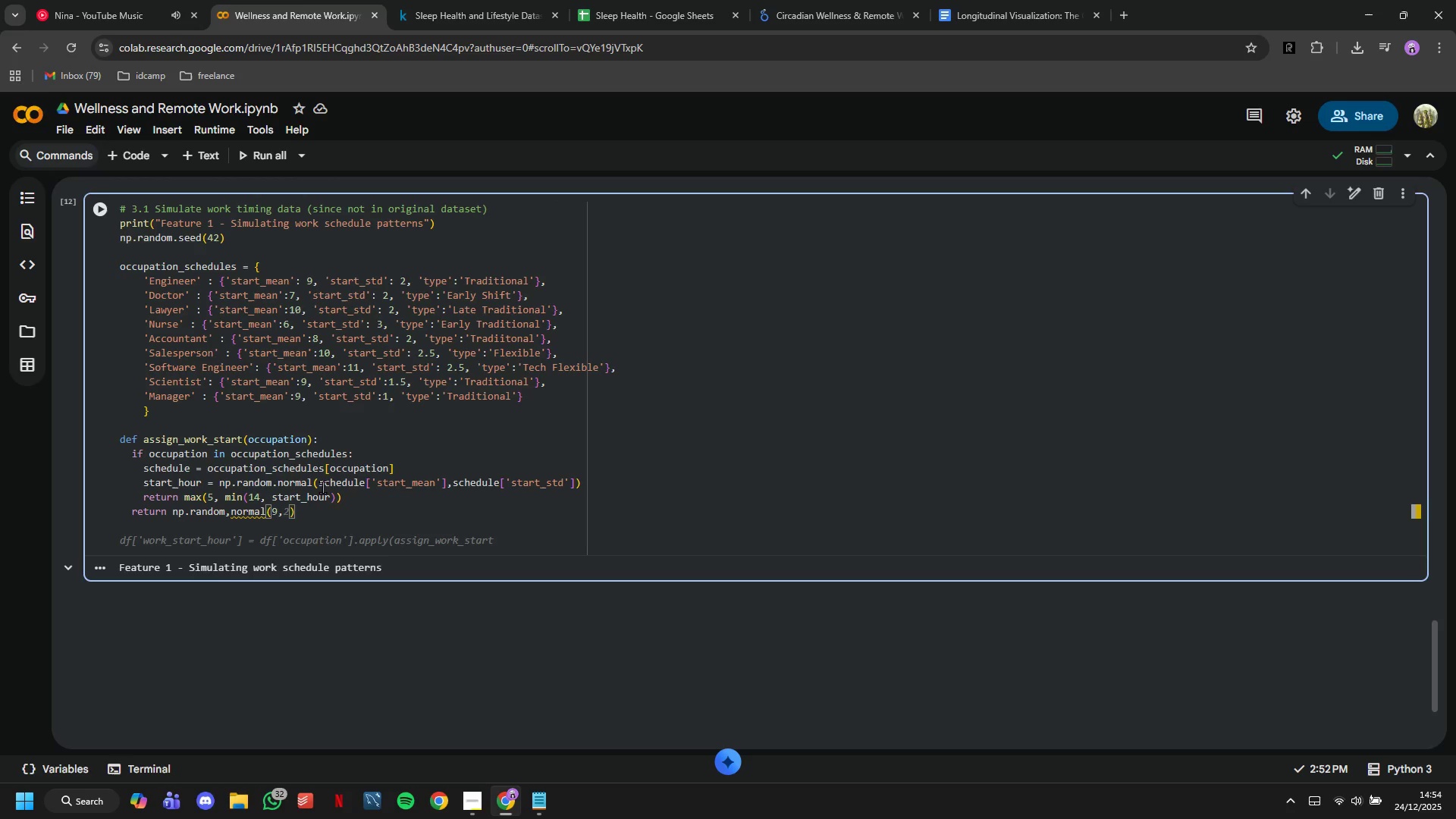 
hold_key(key=ArrowLeft, duration=0.77)
 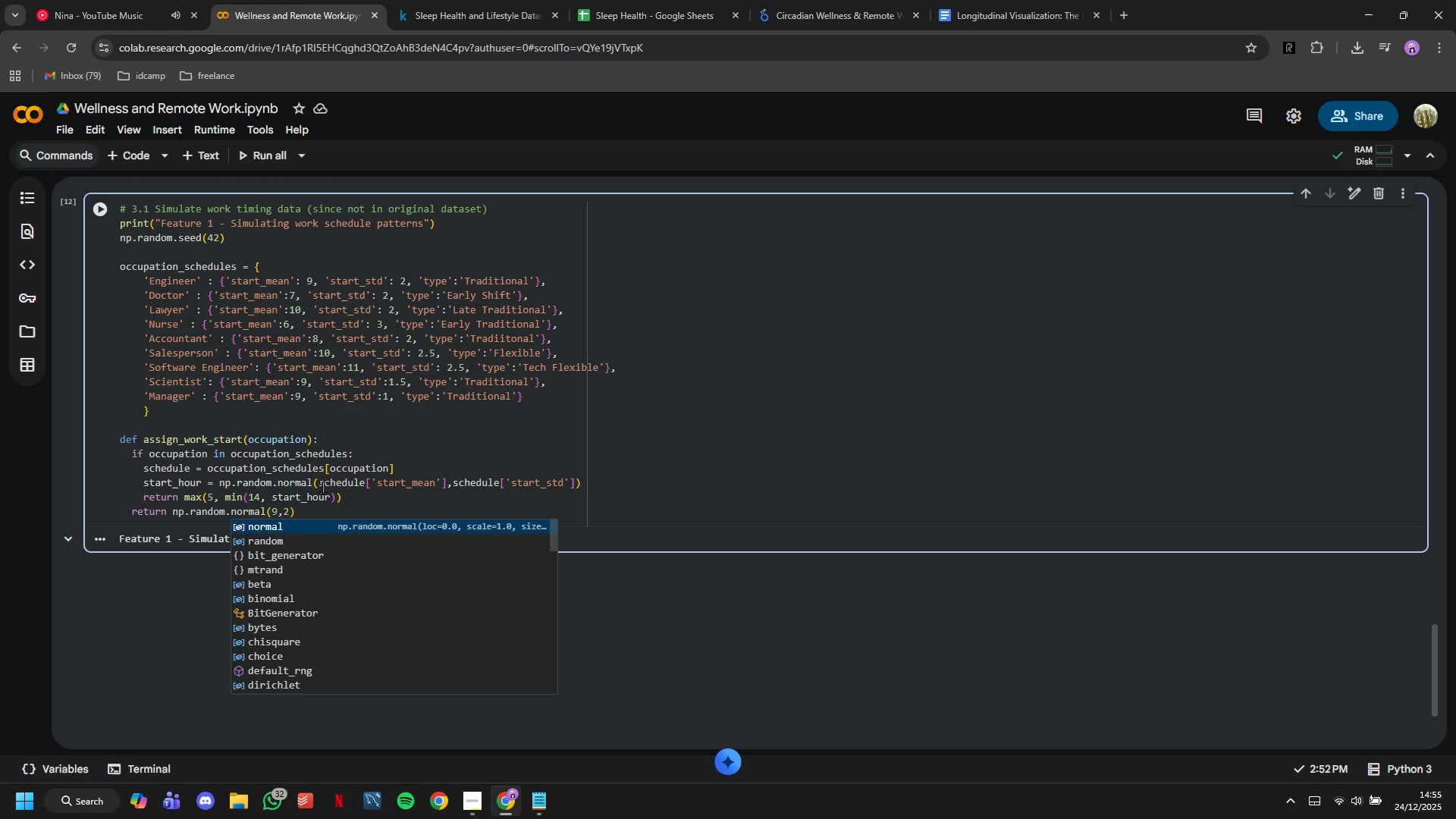 
hold_key(key=ArrowRight, duration=0.64)
 